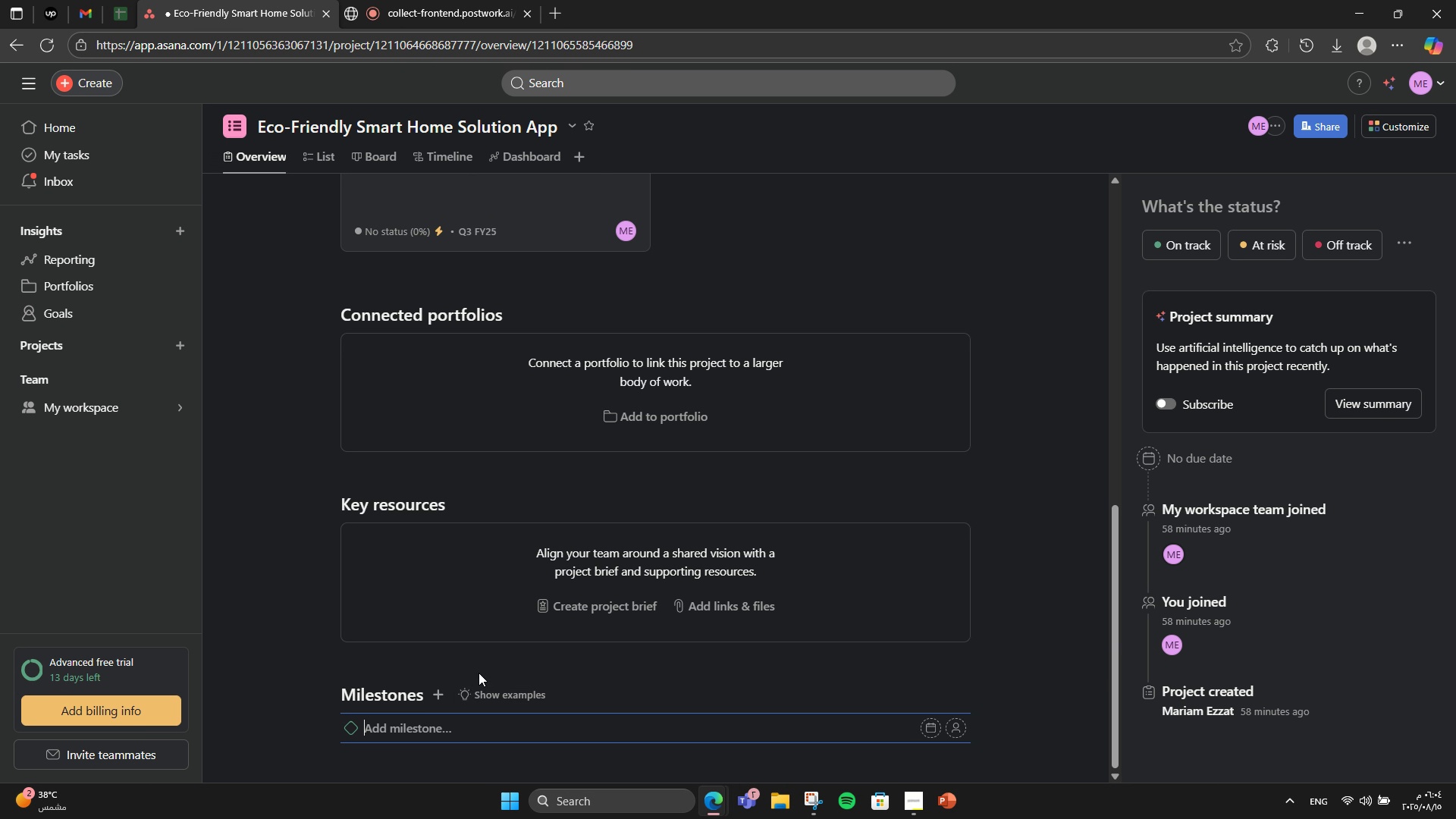 
type(Project Scope Finalized)
 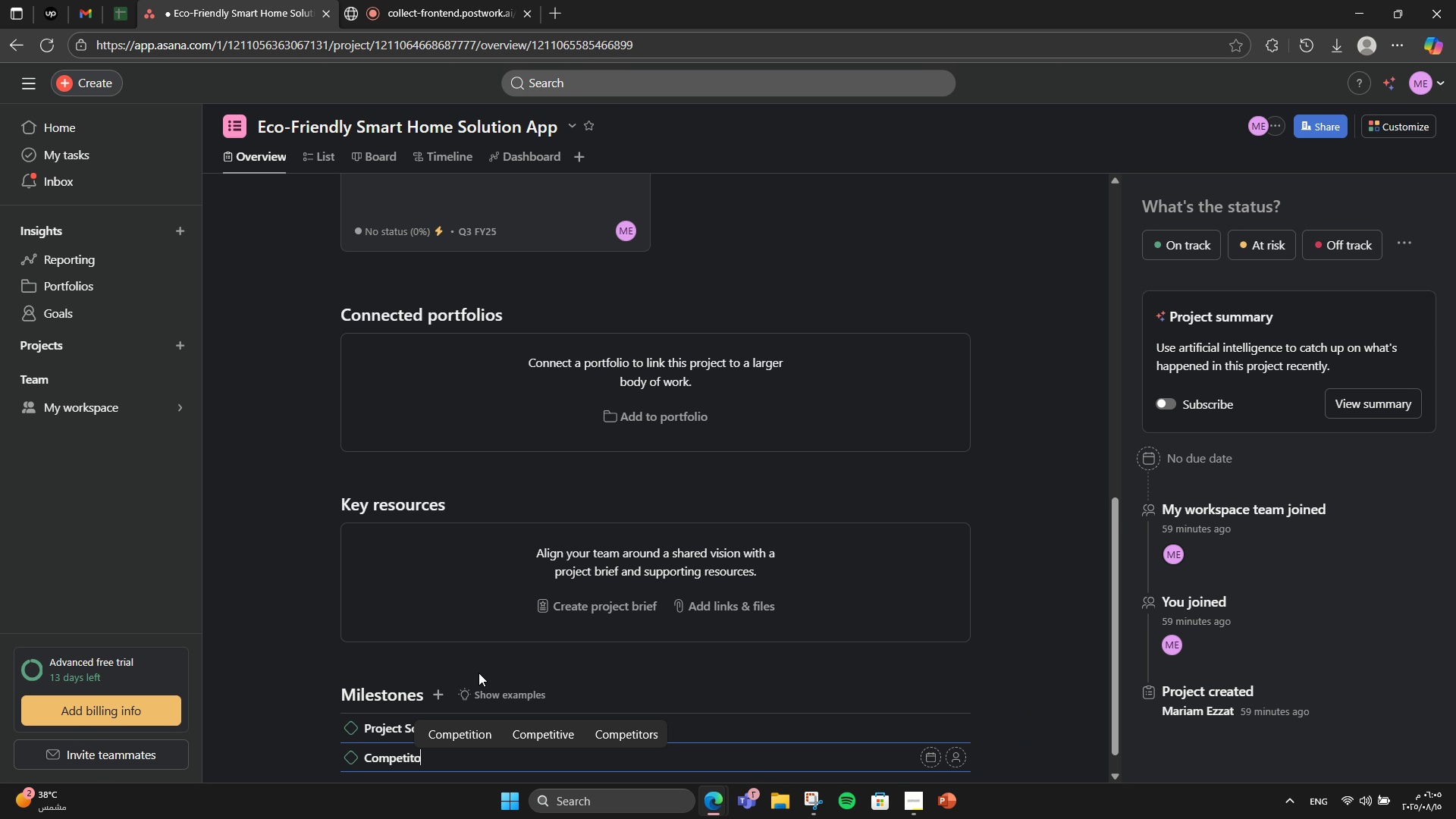 
key(Enter)
 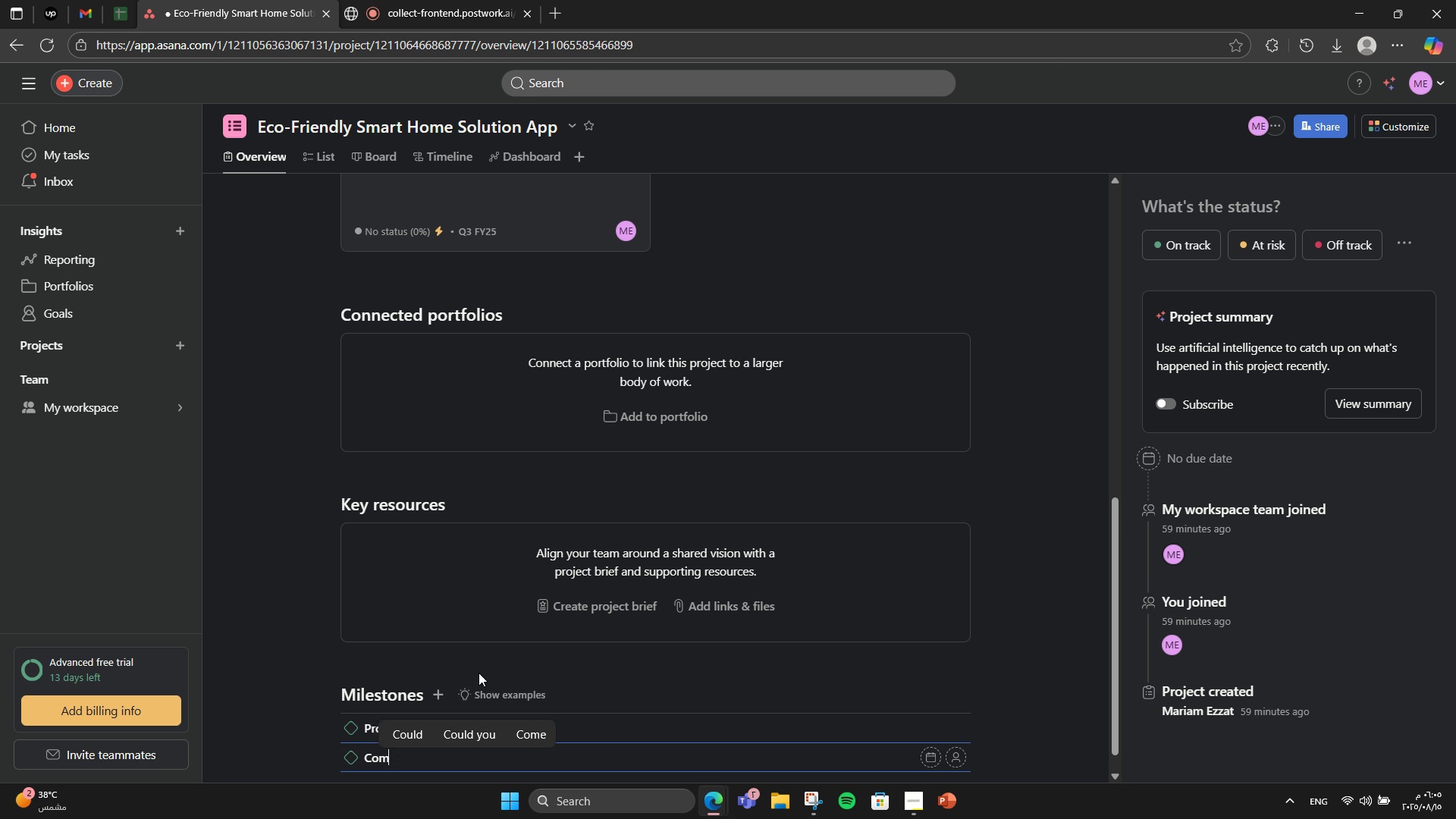 
type(Competitor Insights Complete)
 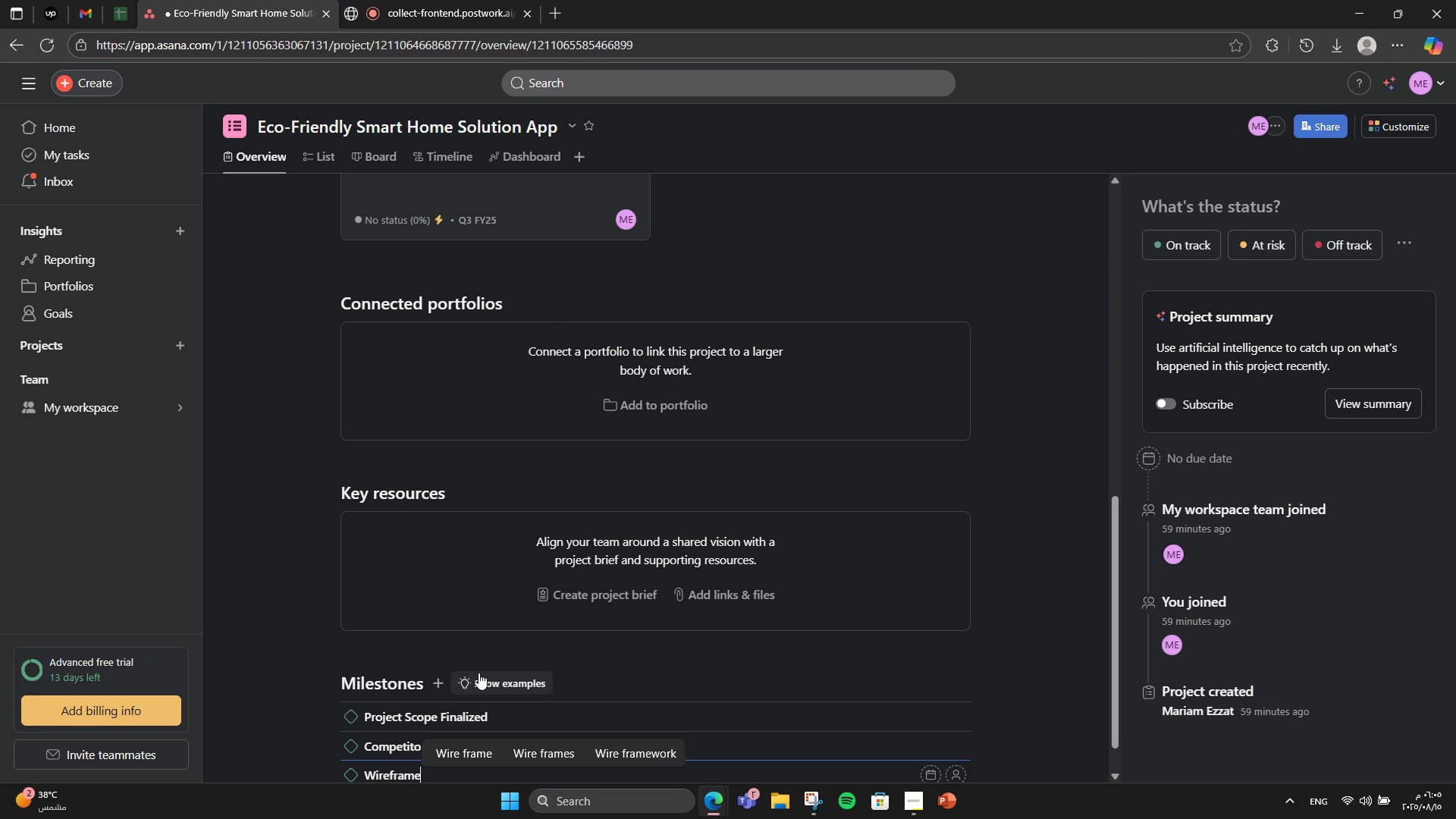 
key(Enter)
 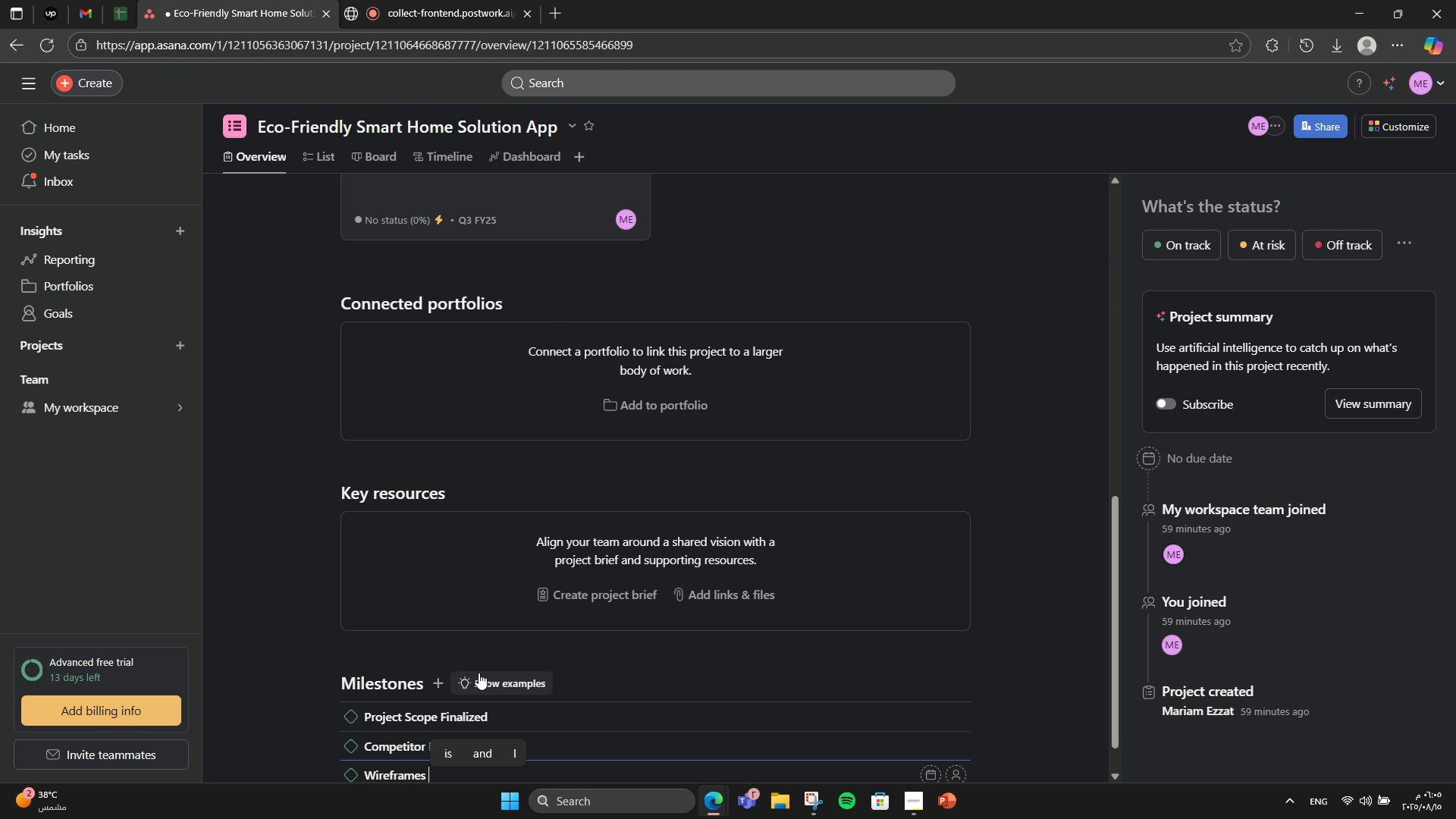 
type(Wireframes Approved)
 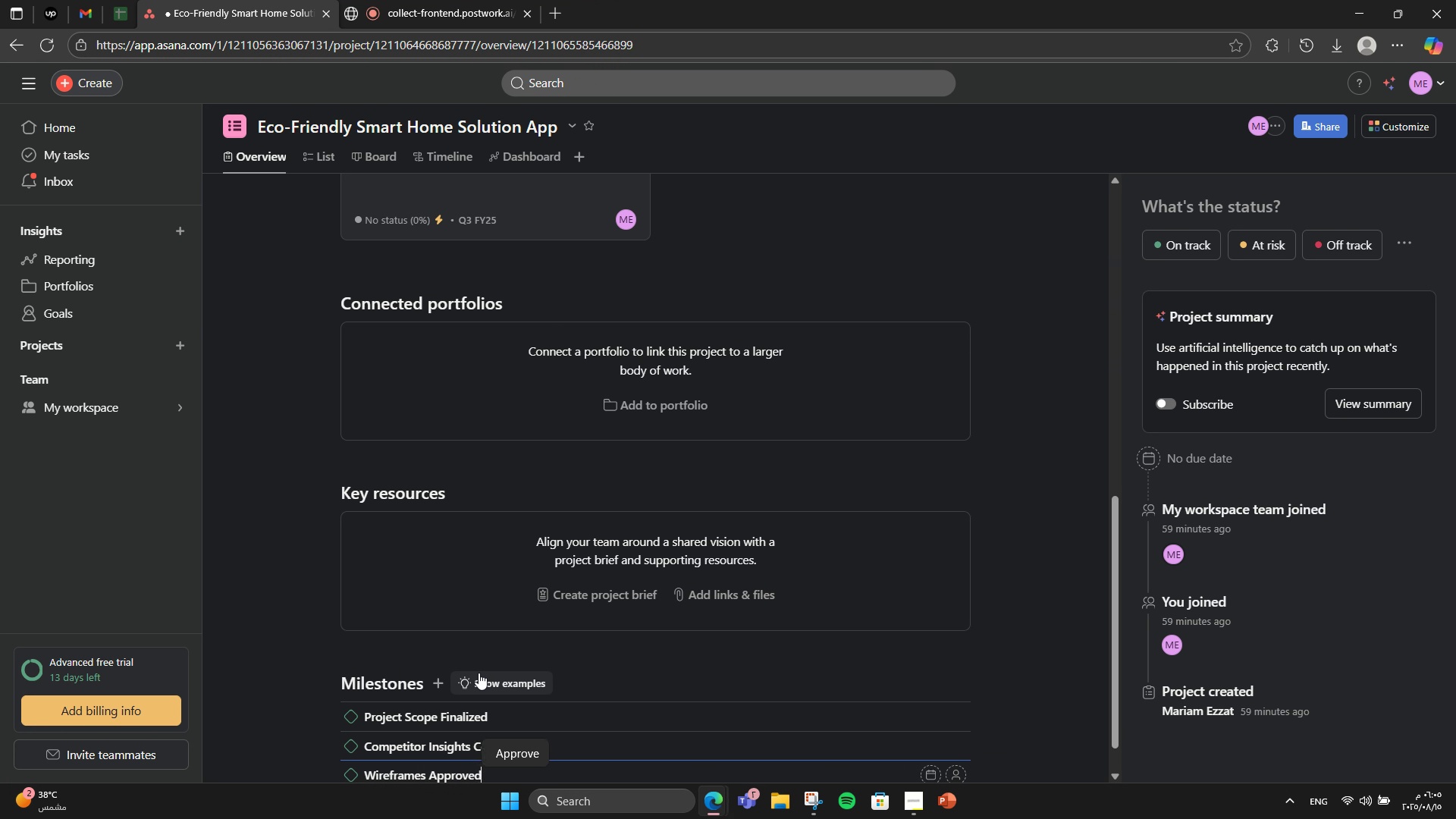 
key(Enter)
 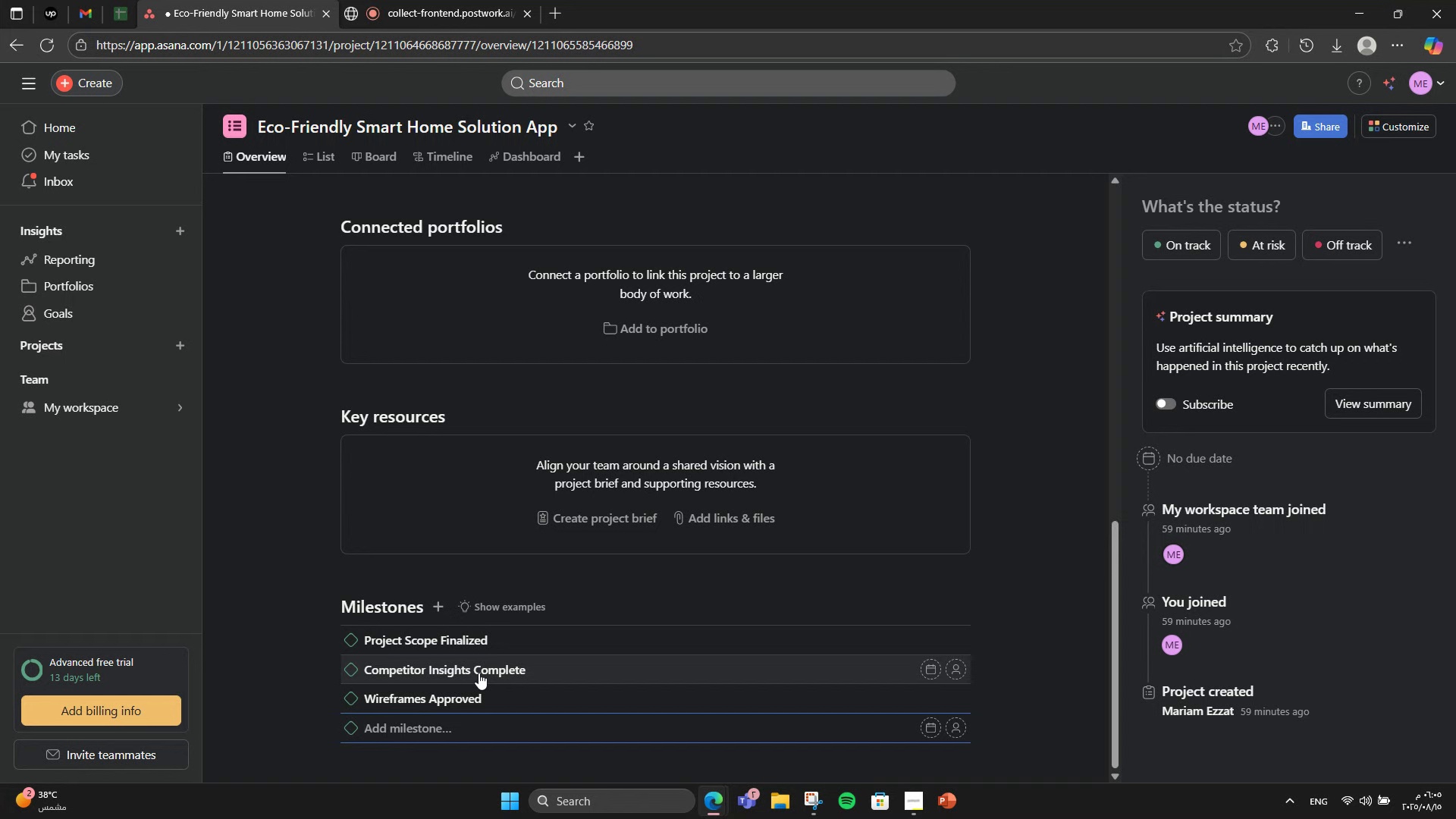 
wait(5.08)
 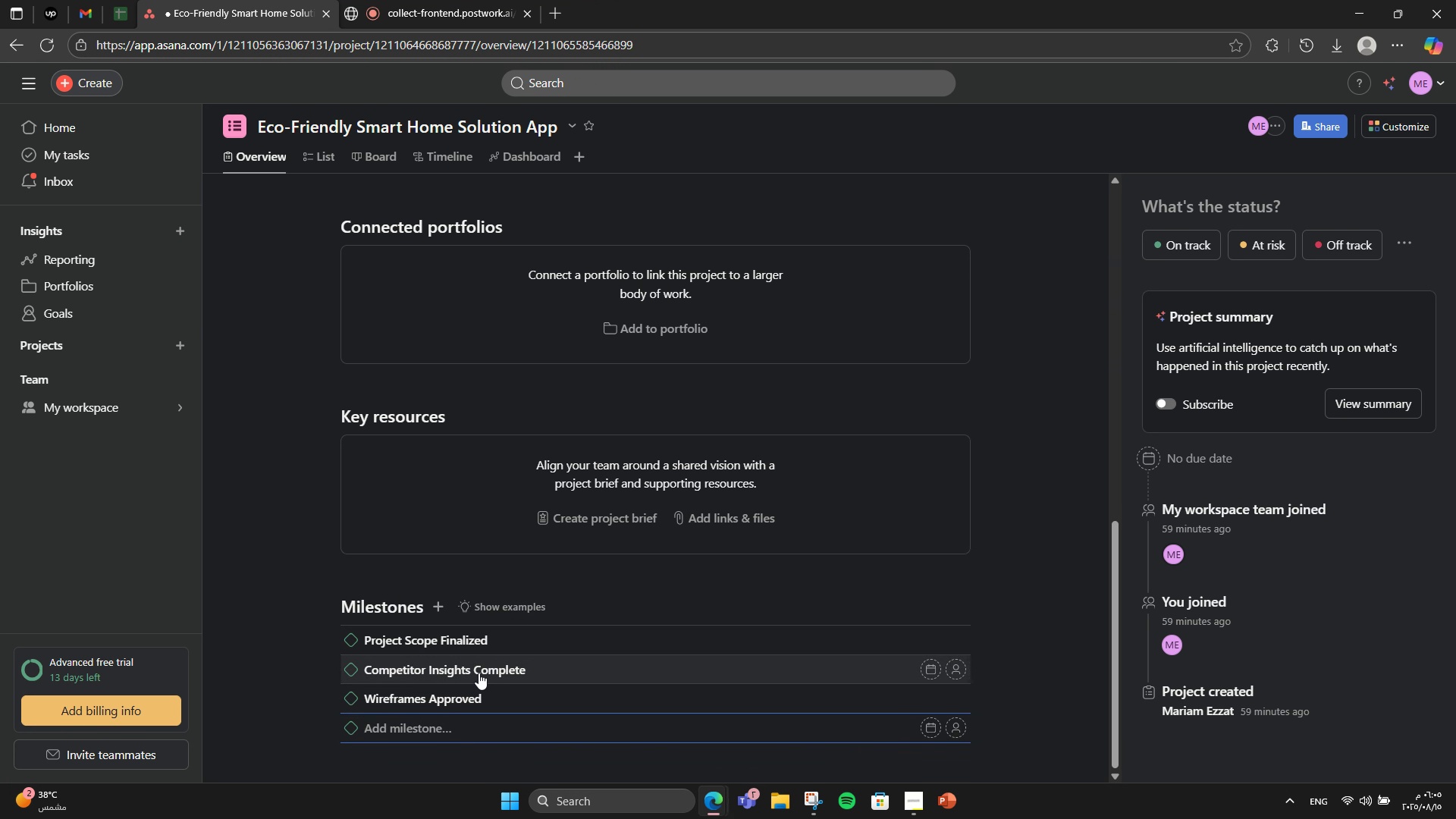 
type(b)
key(Backspace)
type(Backend MVO)
key(Backspace)
type(P Ready )
key(Backspace)
 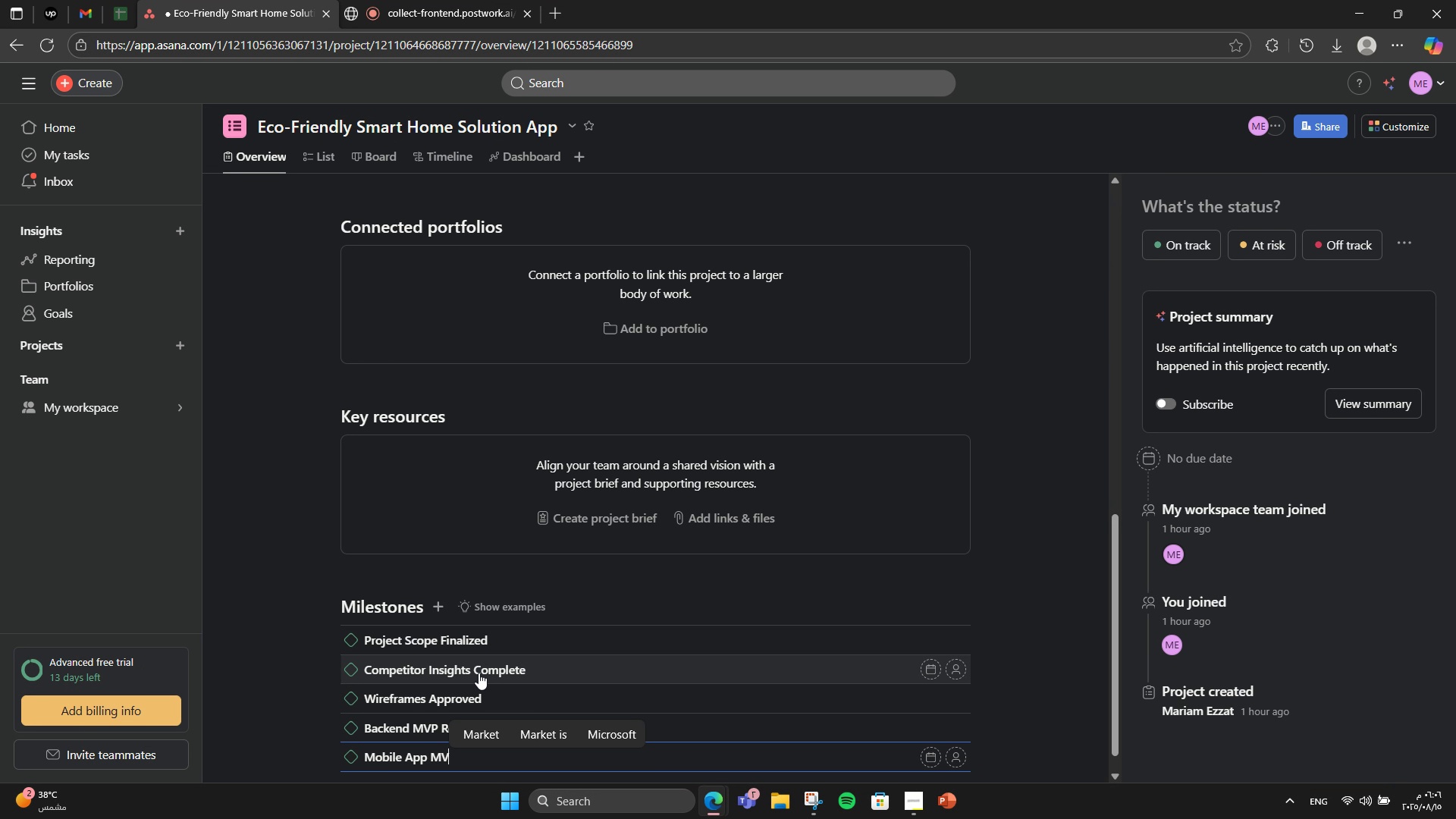 
key(Enter)
 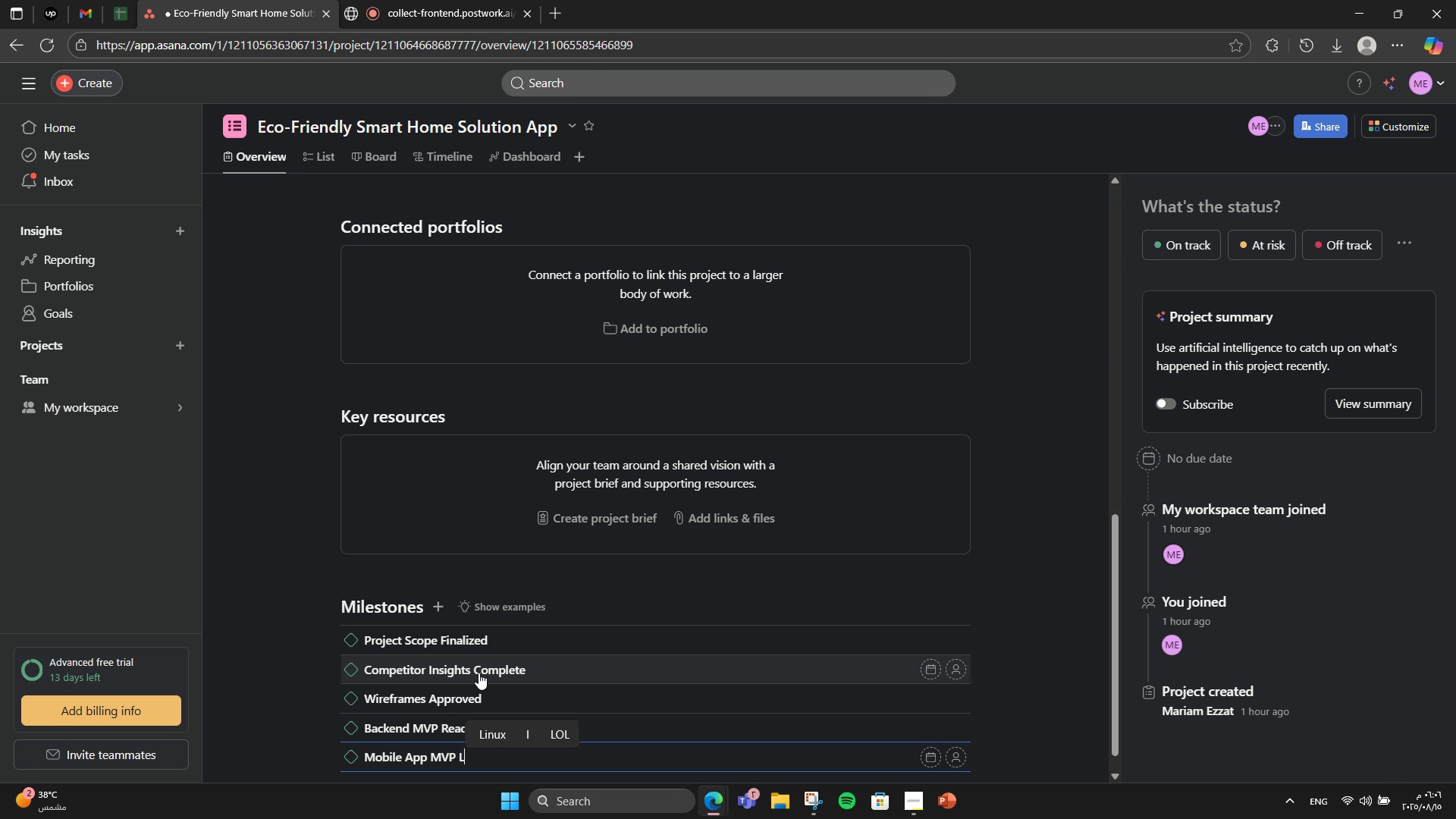 
type(Mobile App MVP Launched)
 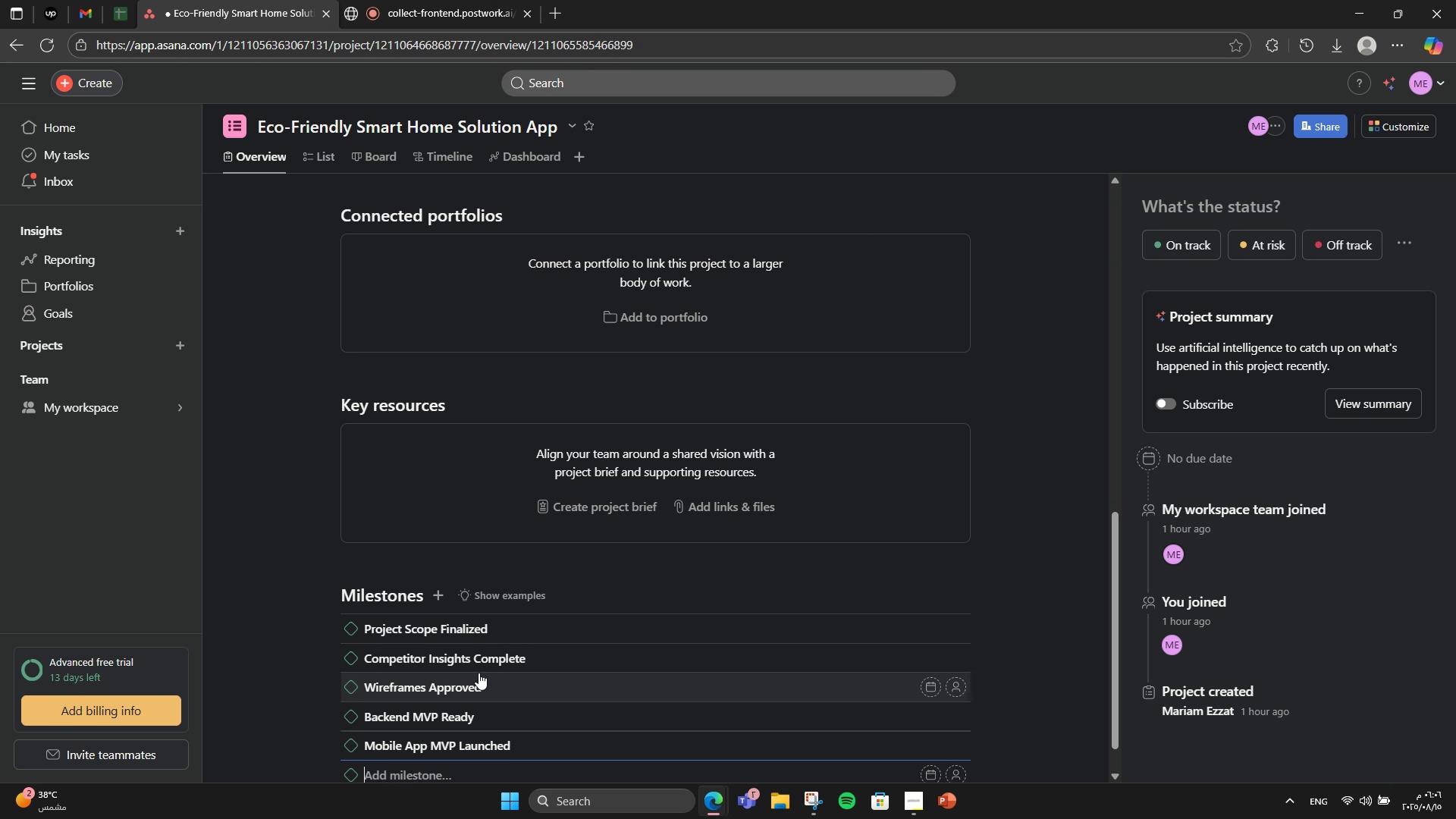 
key(Enter)
 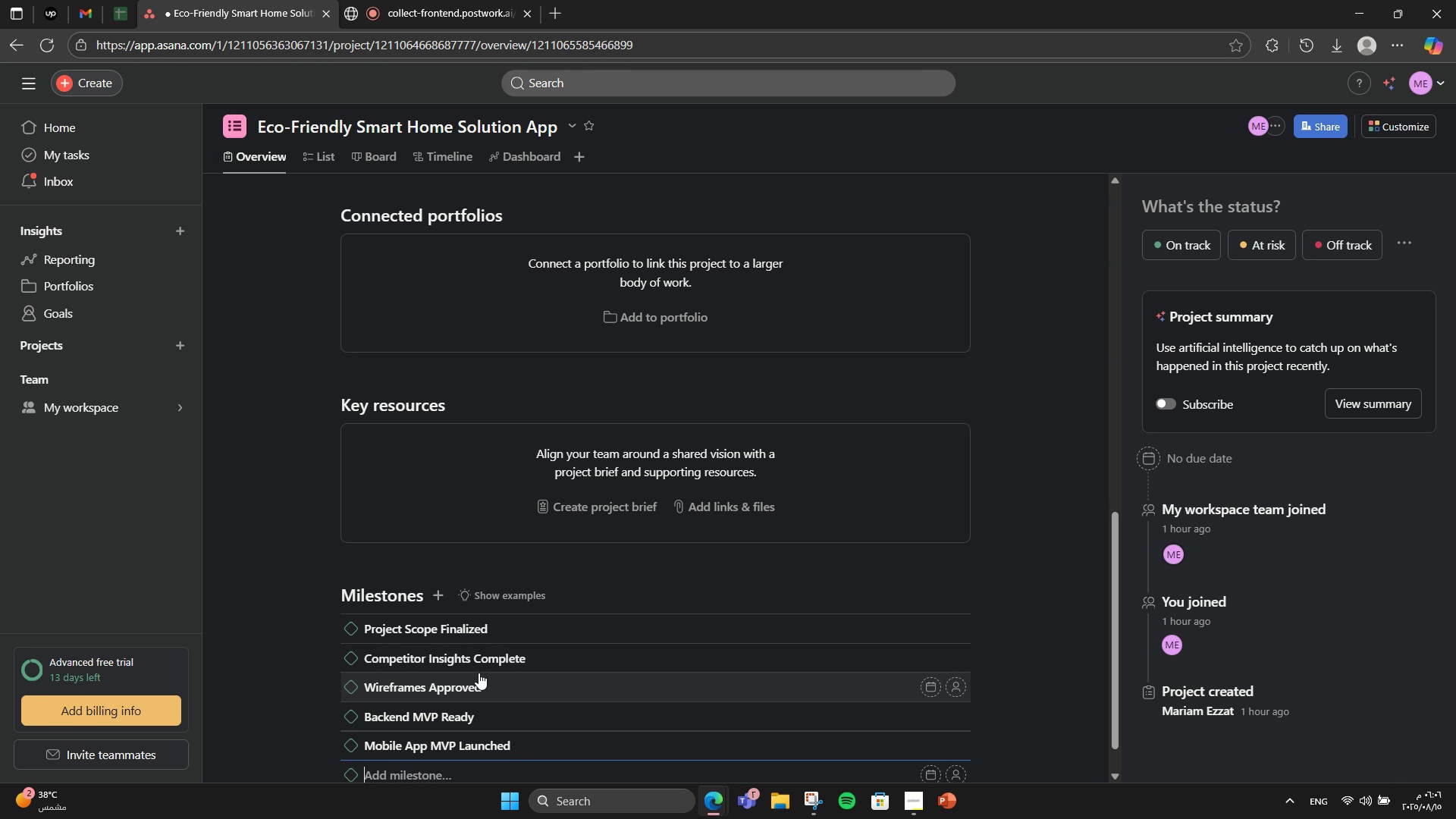 
type(Landing Page Live)
 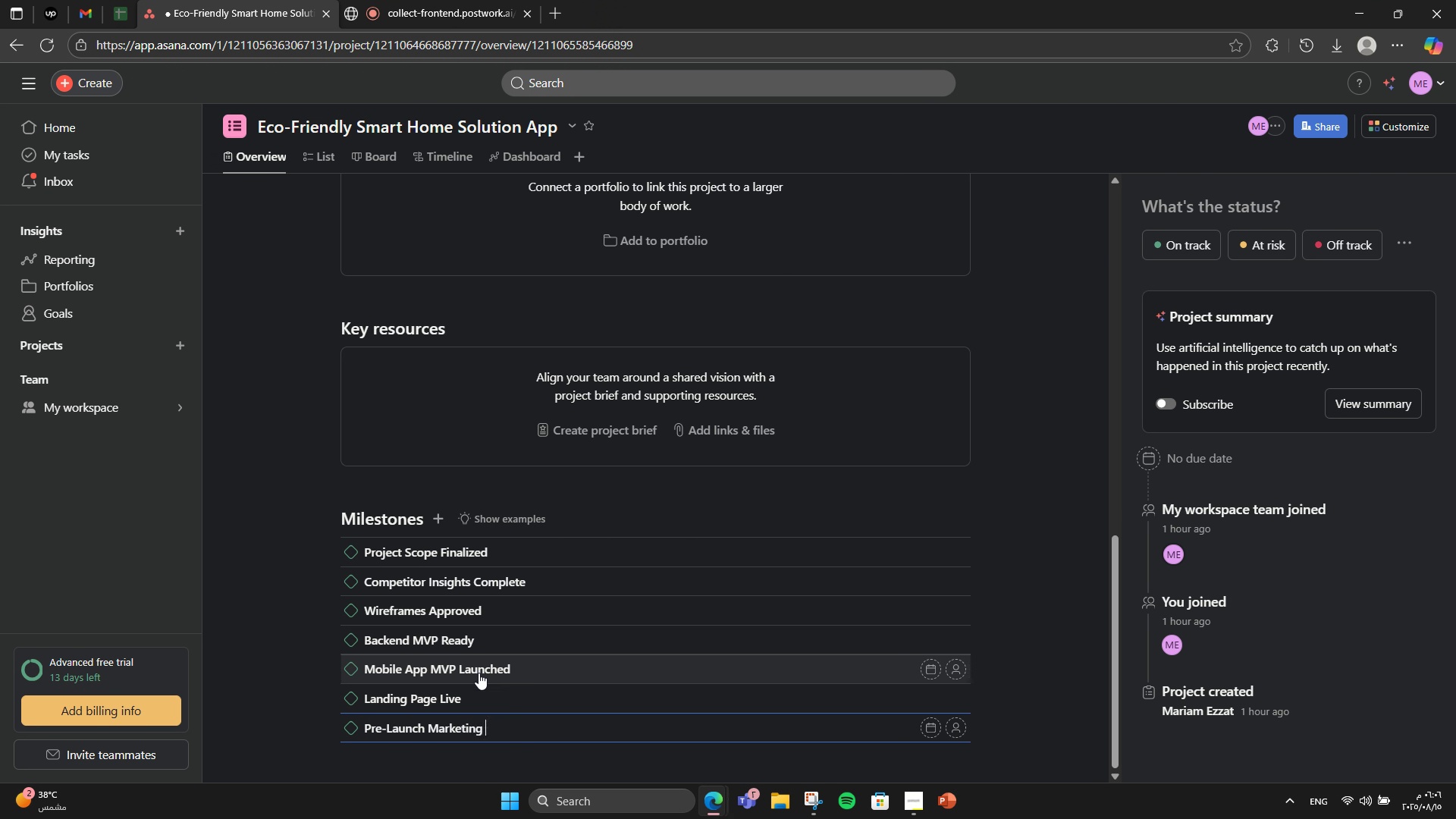 
key(Enter)
 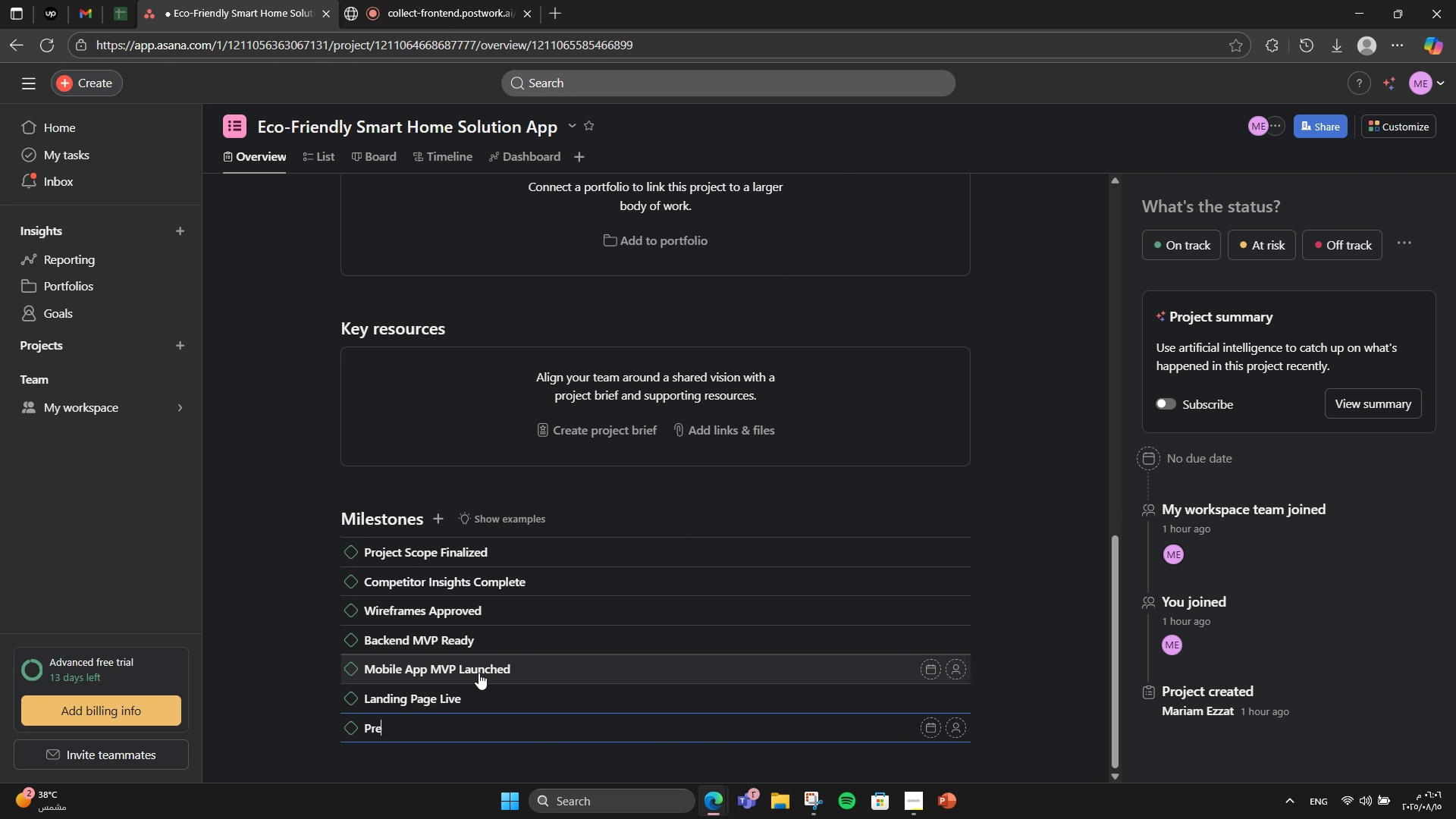 
type(Pre-Launch )
 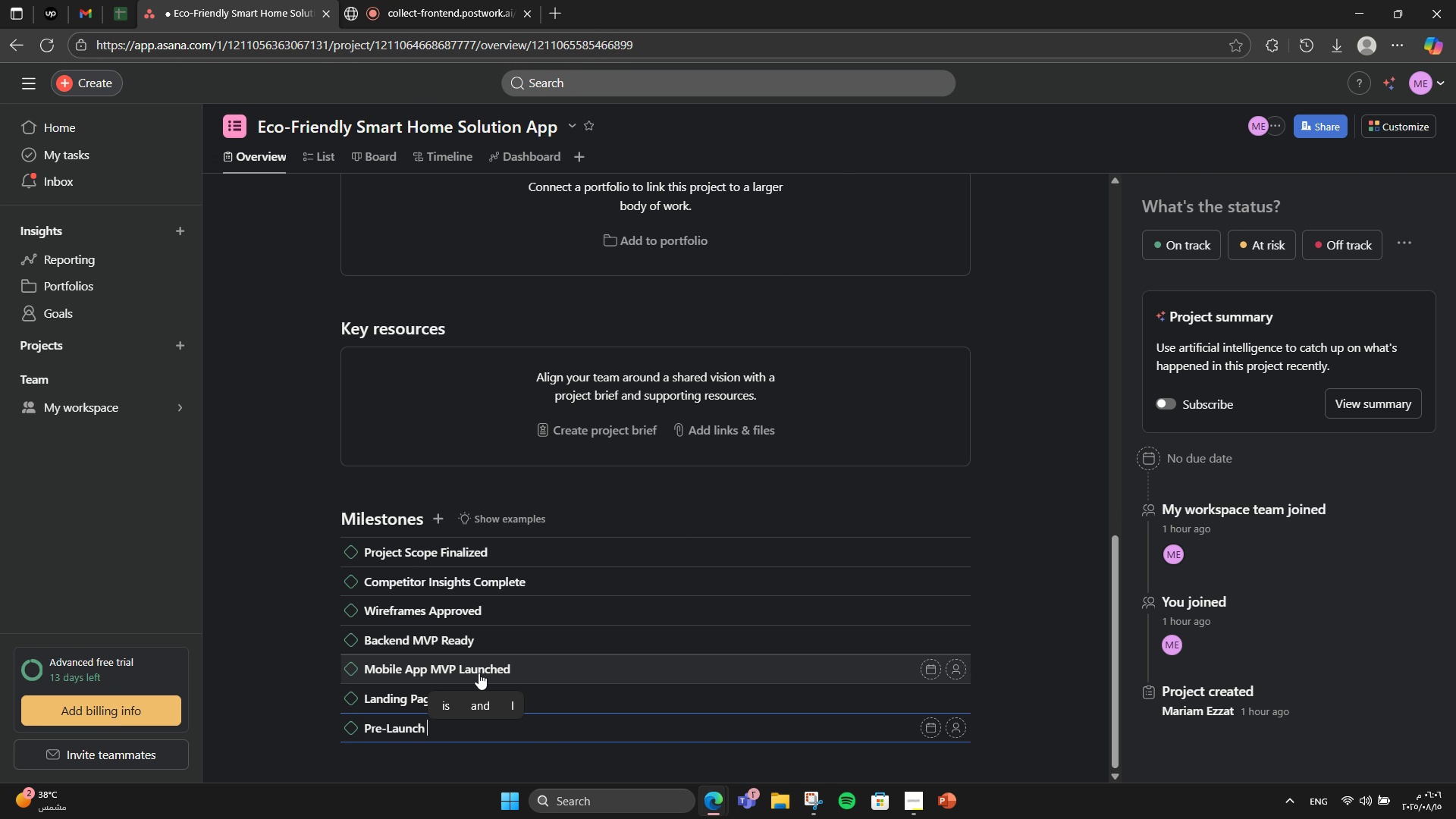 
wait(5.71)
 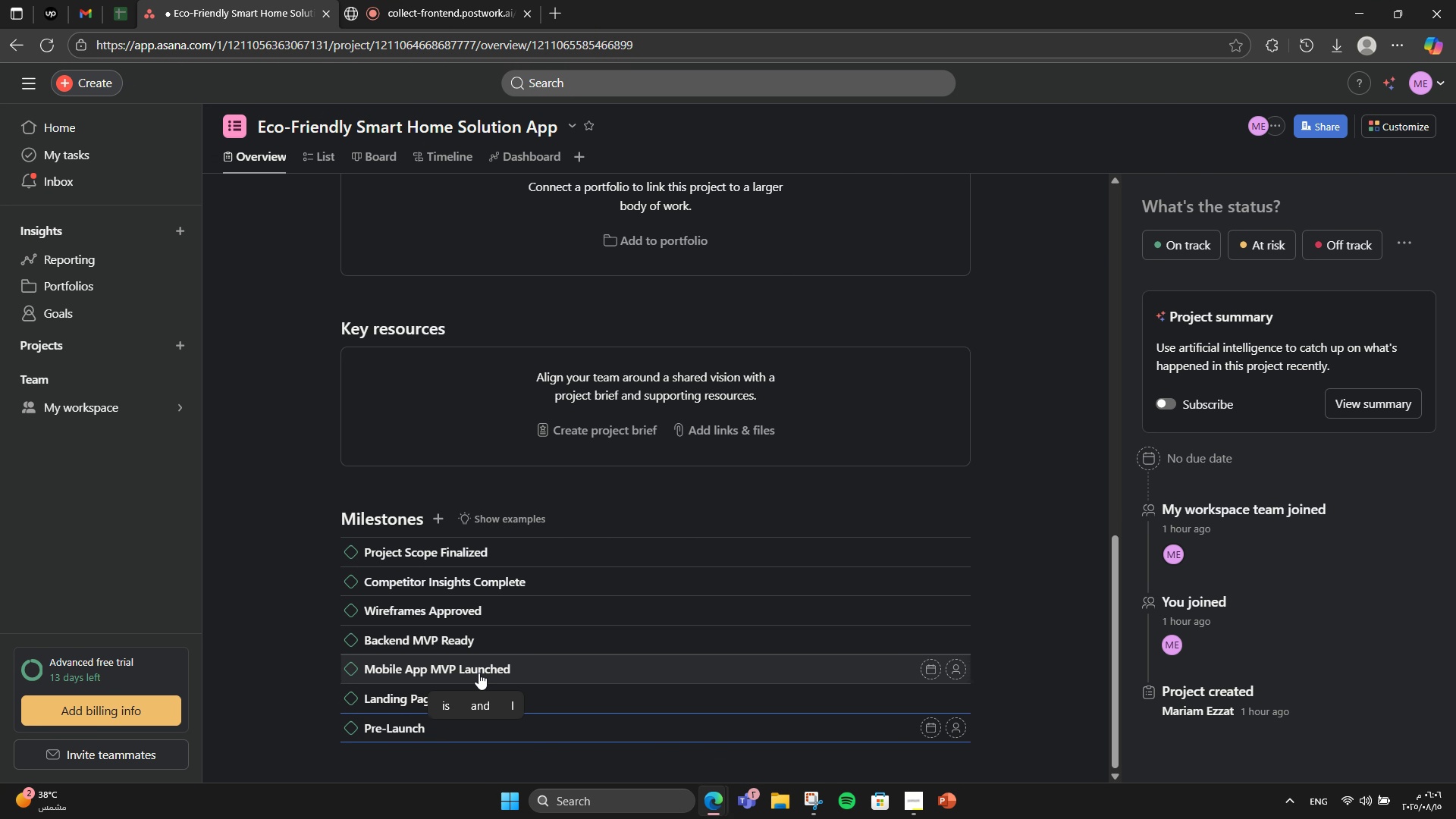 
type(Markk)
key(Backspace)
type(eting Cmpa)
key(Backspace)
key(Backspace)
key(Backspace)
type(ampaigne)
key(Backspace)
type( Live)
 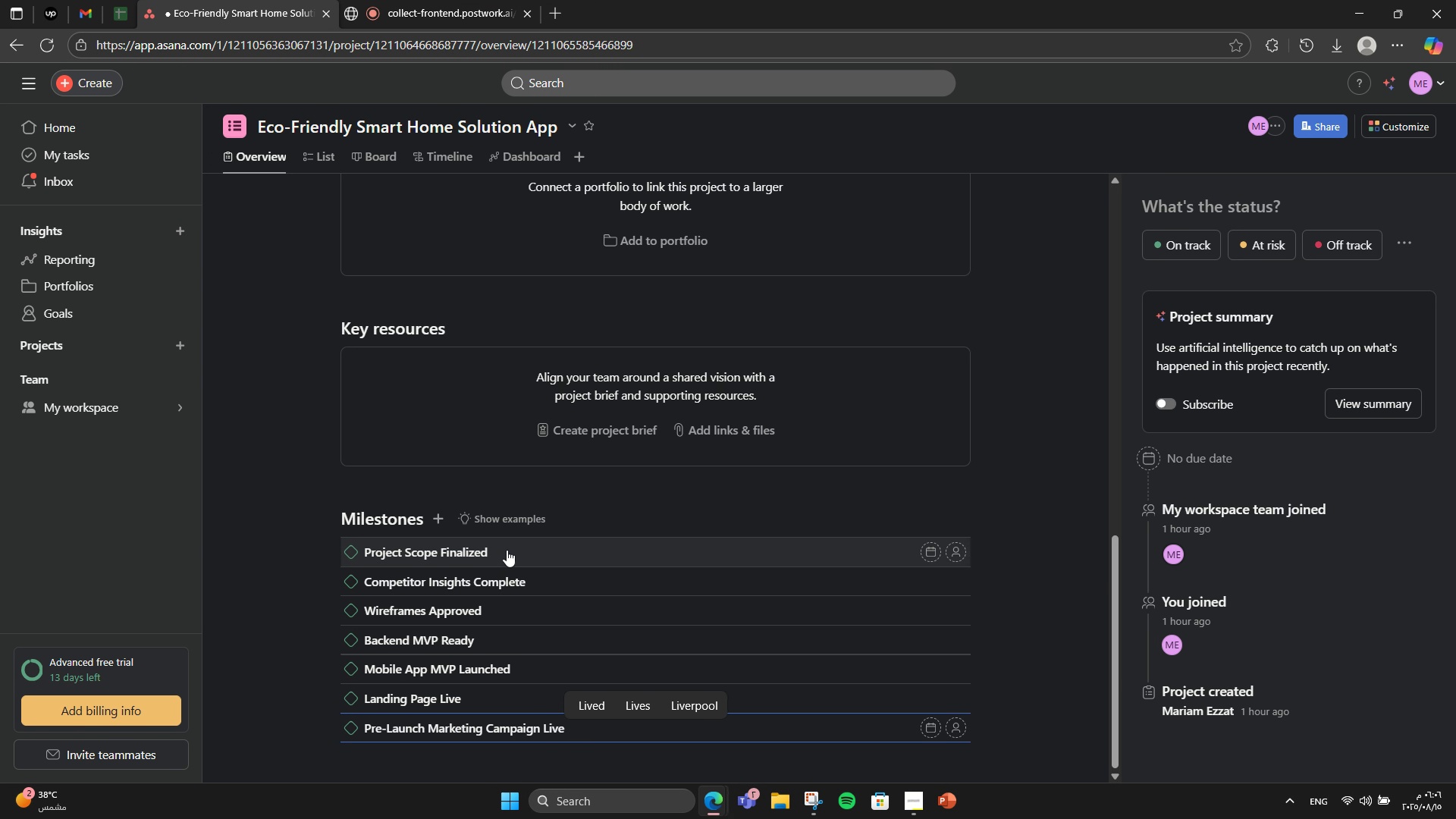 
wait(5.17)
 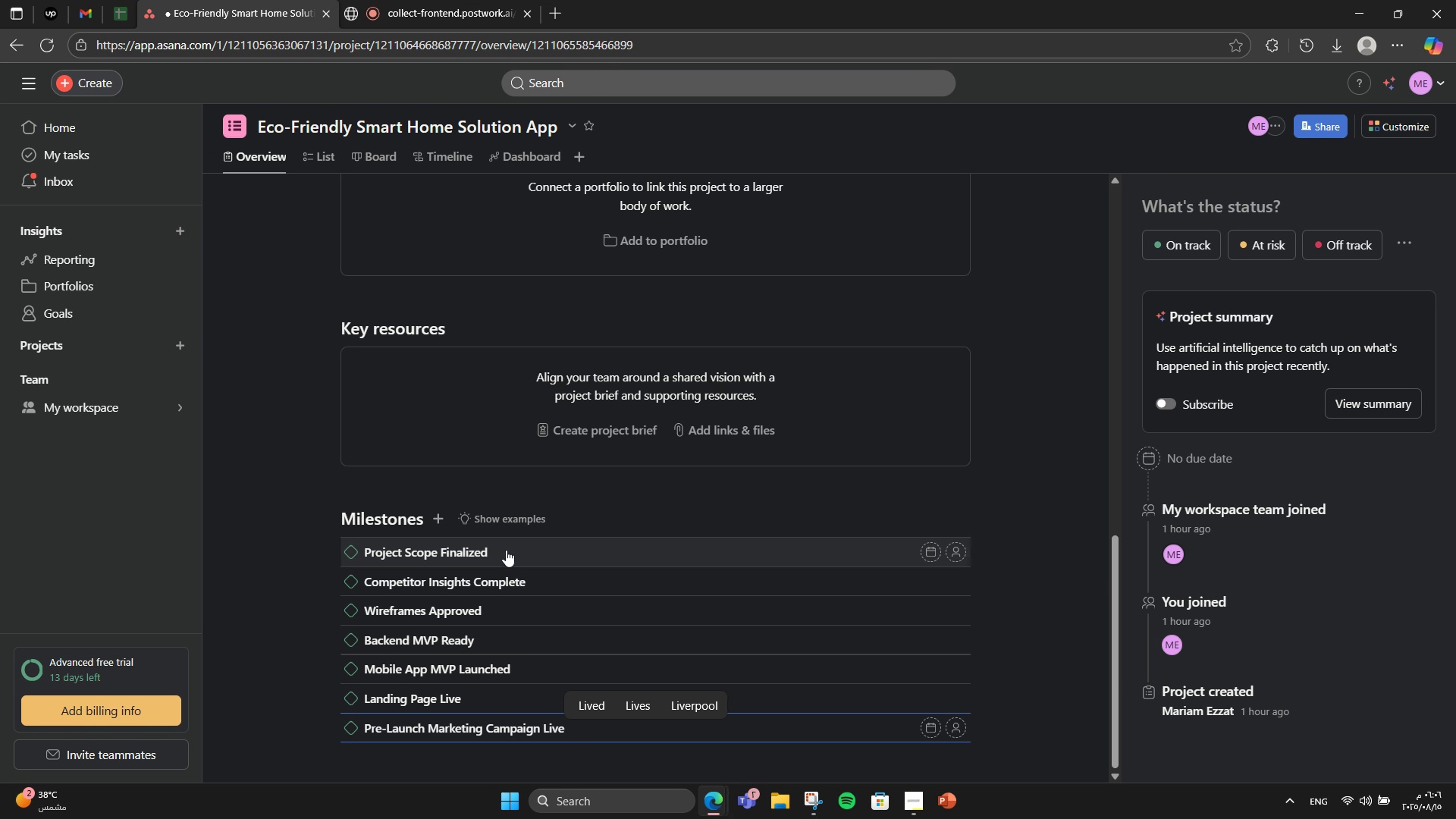 
left_click([522, 556])
 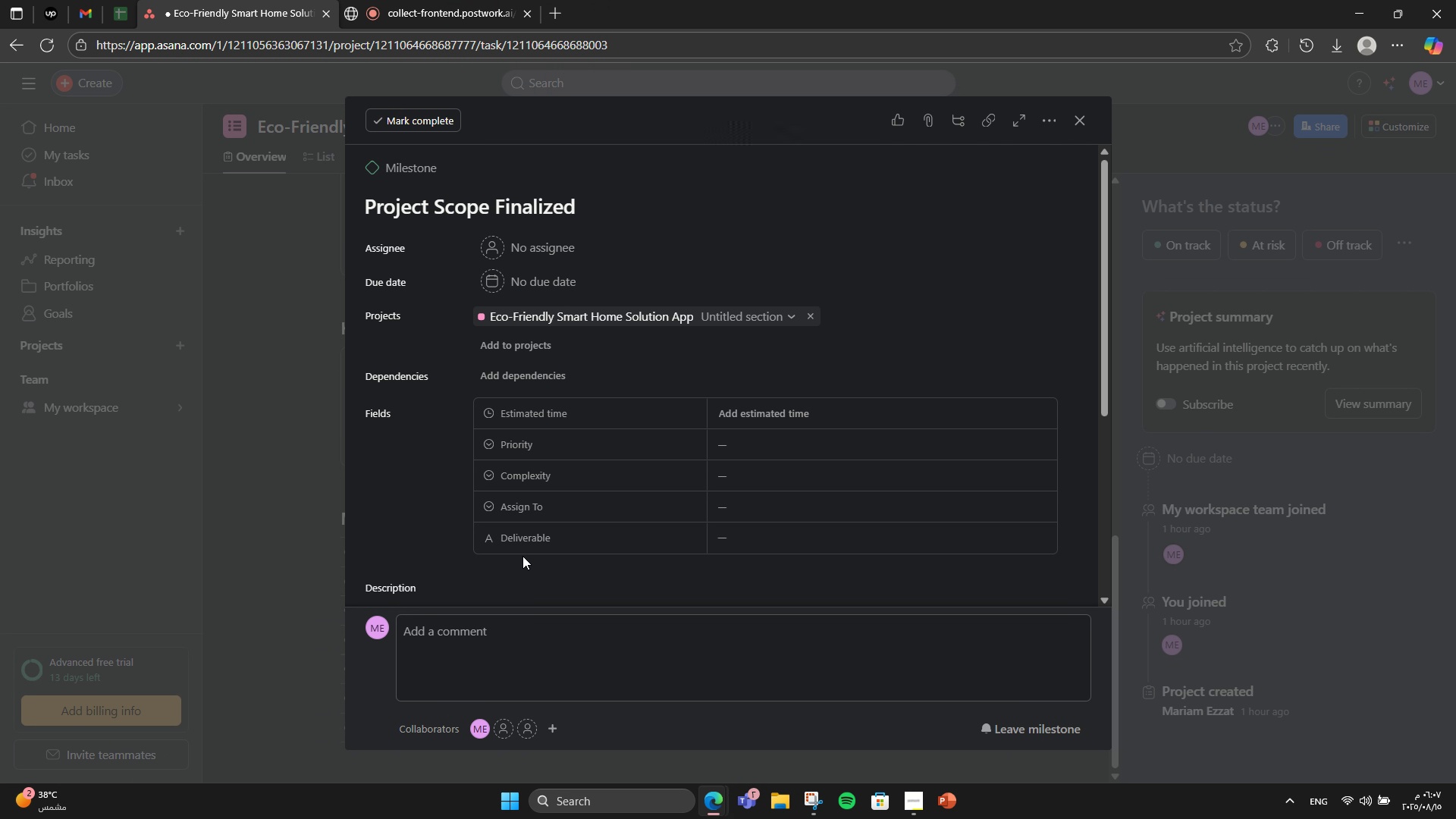 
scroll: coordinate [540, 595], scroll_direction: down, amount: 3.0
 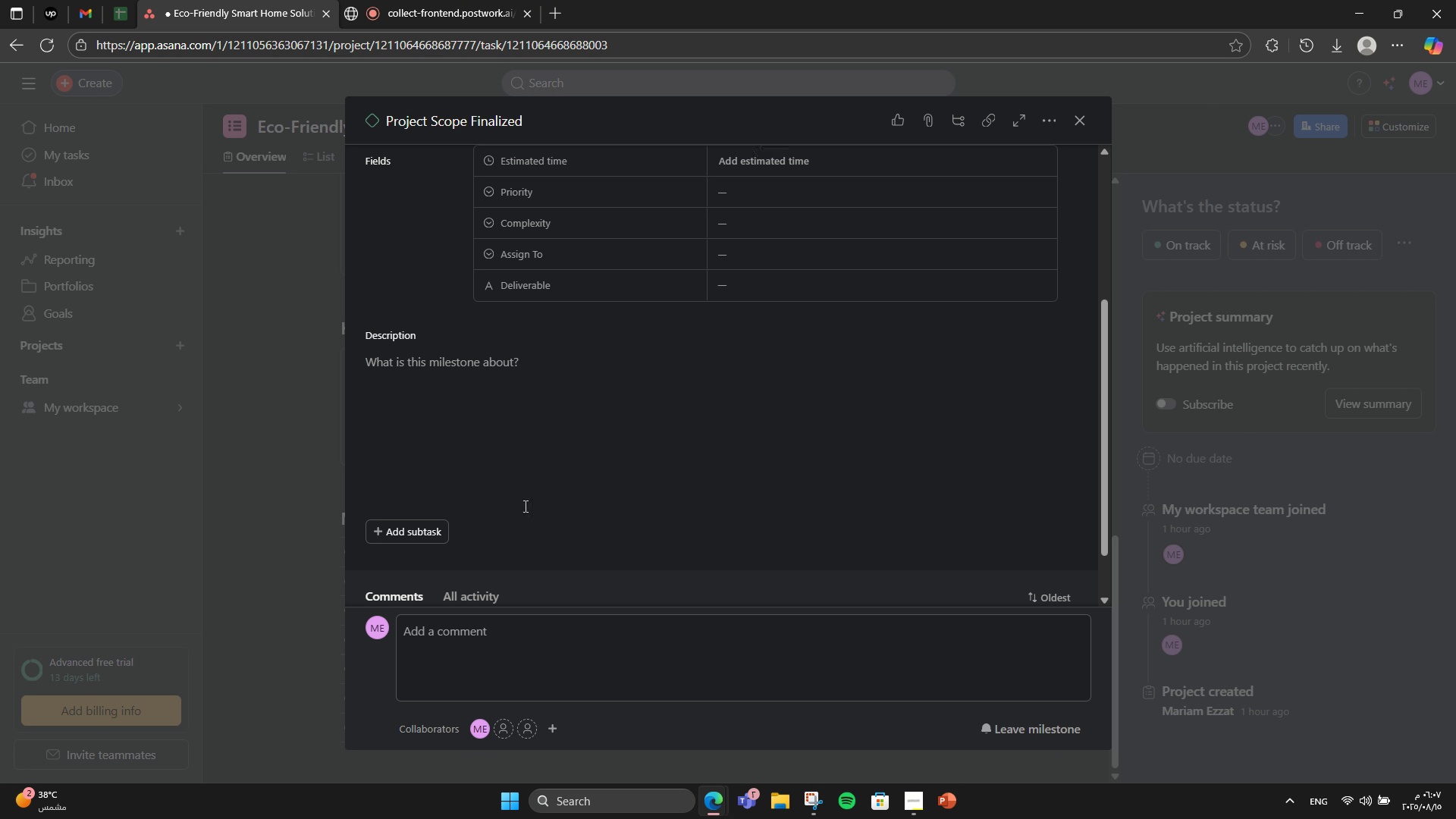 
left_click([524, 502])
 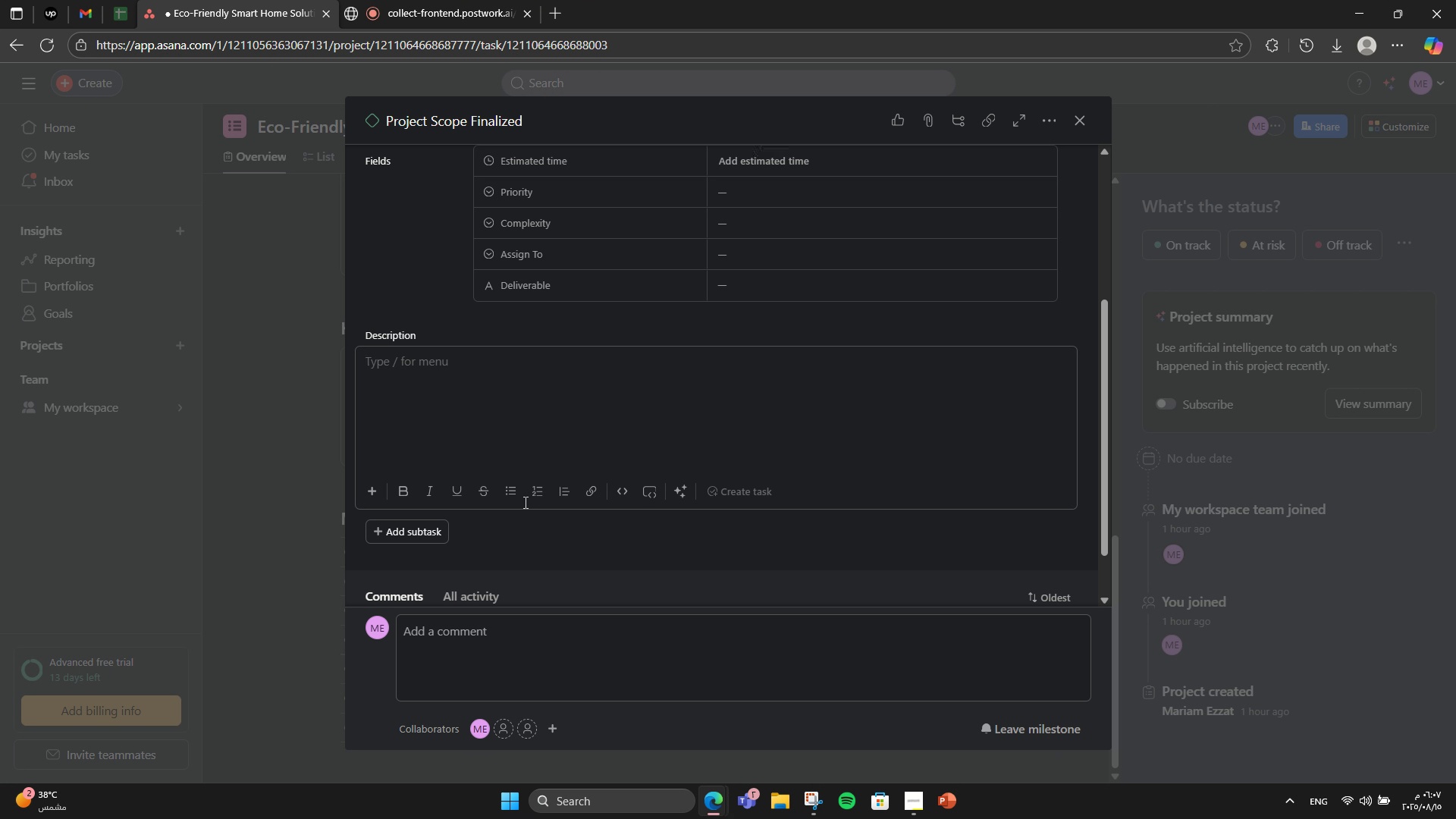 
wait(8.49)
 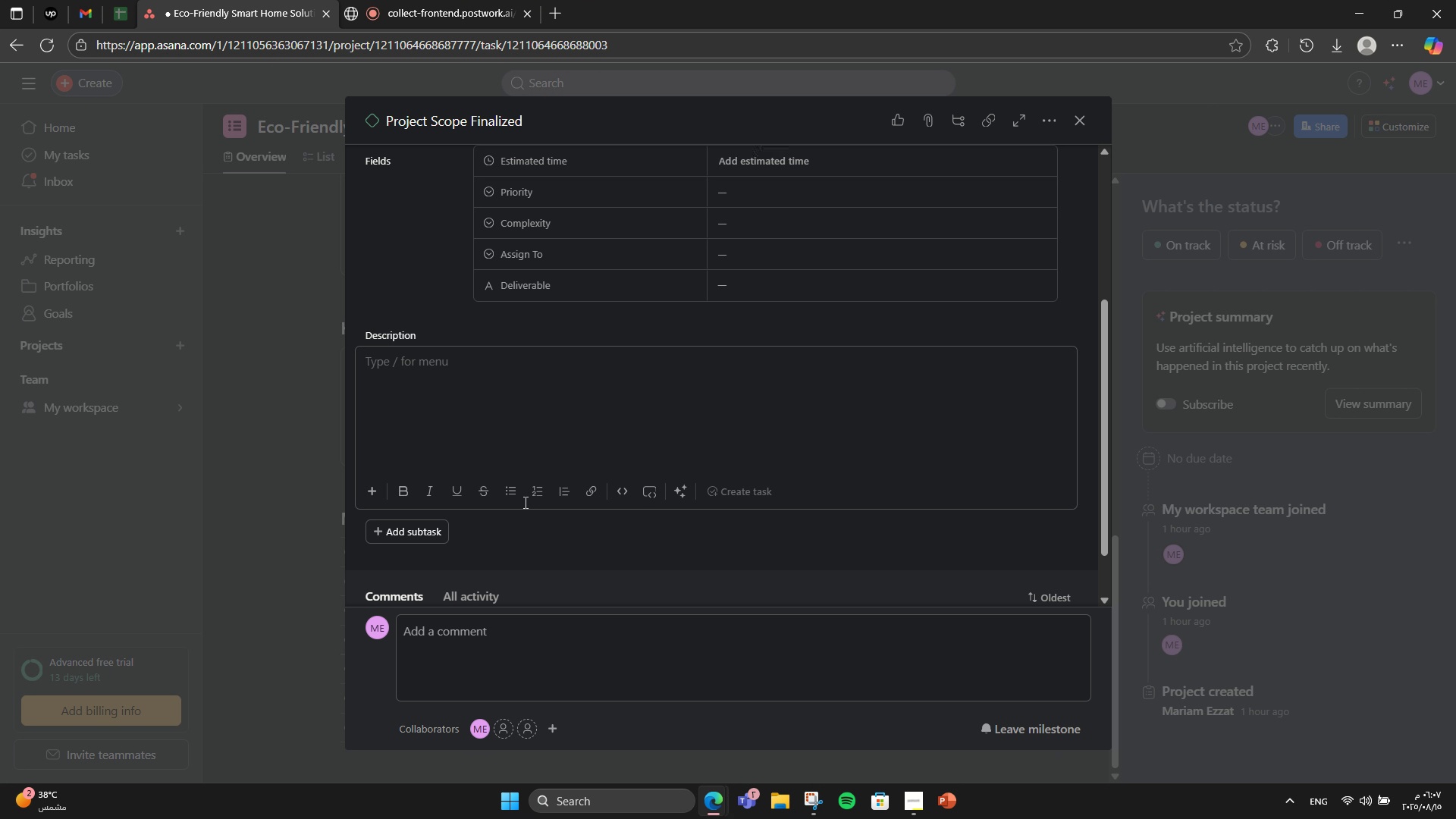 
type(Complee)
key(Backspace)
type(te )
 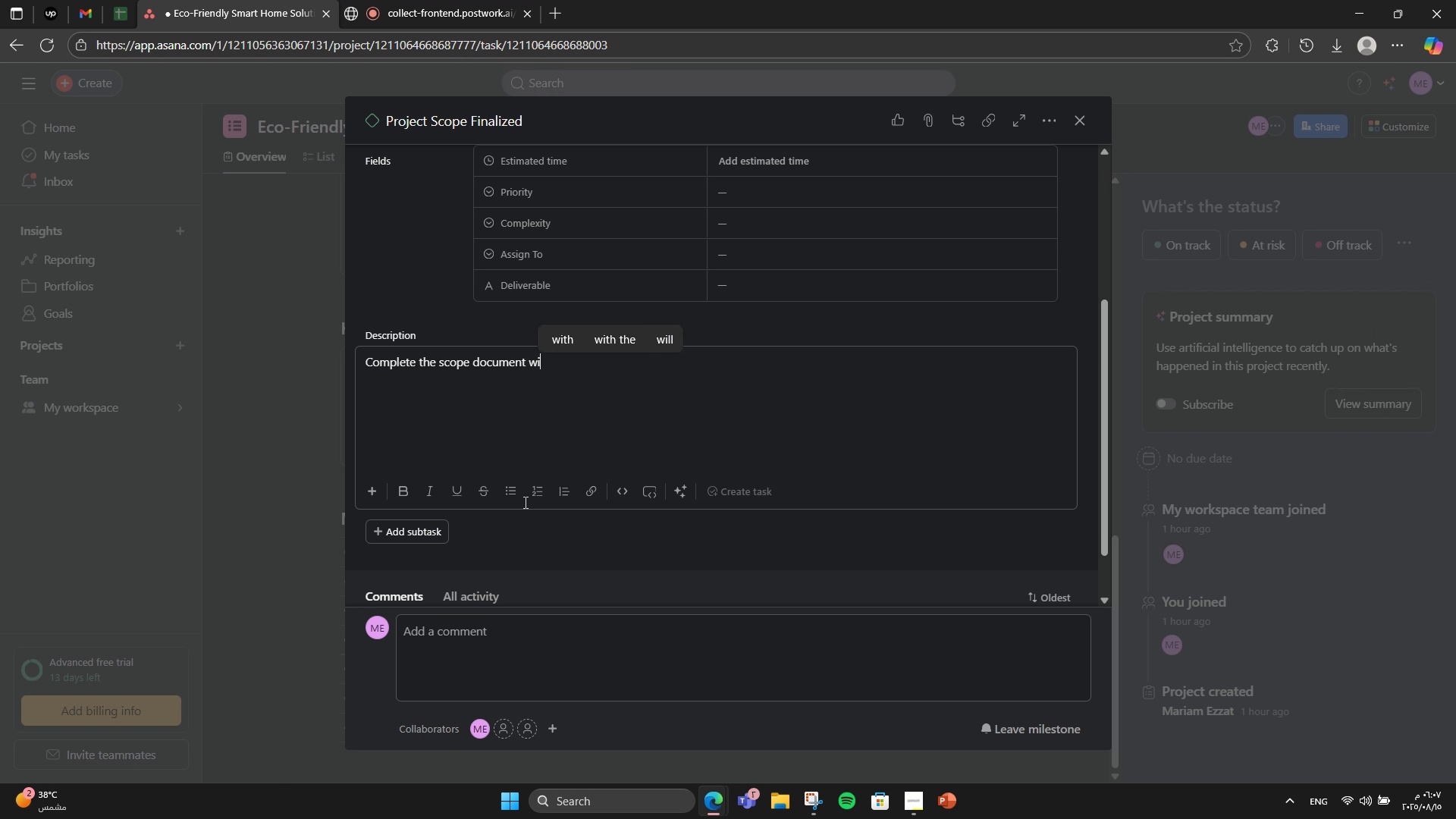 
type(the scope document with feature )
key(Backspace)
type(s )
key(Backspace)
type(, KPIs )
key(Backspace)
type(, and target users.)
 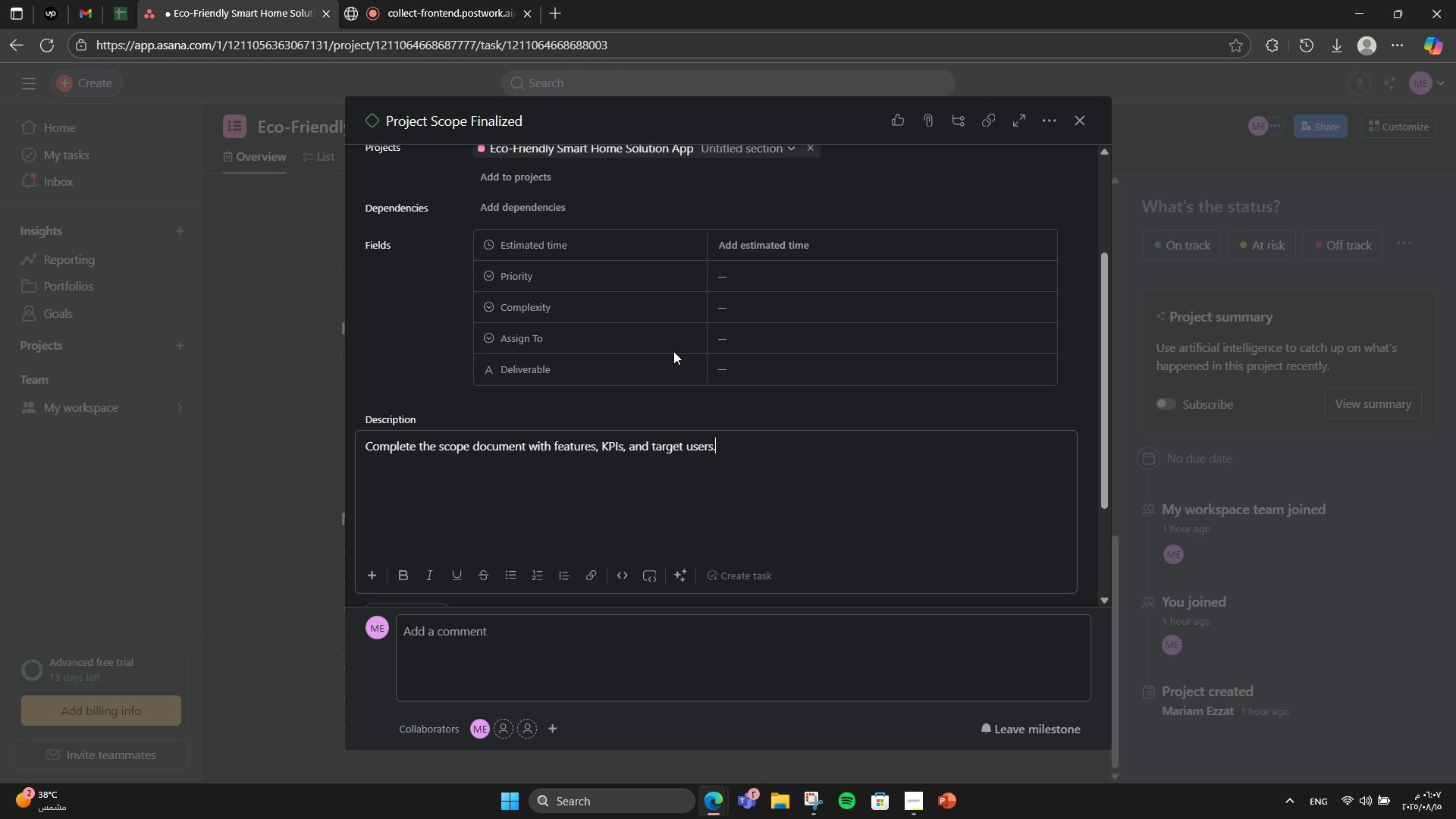 
wait(6.94)
 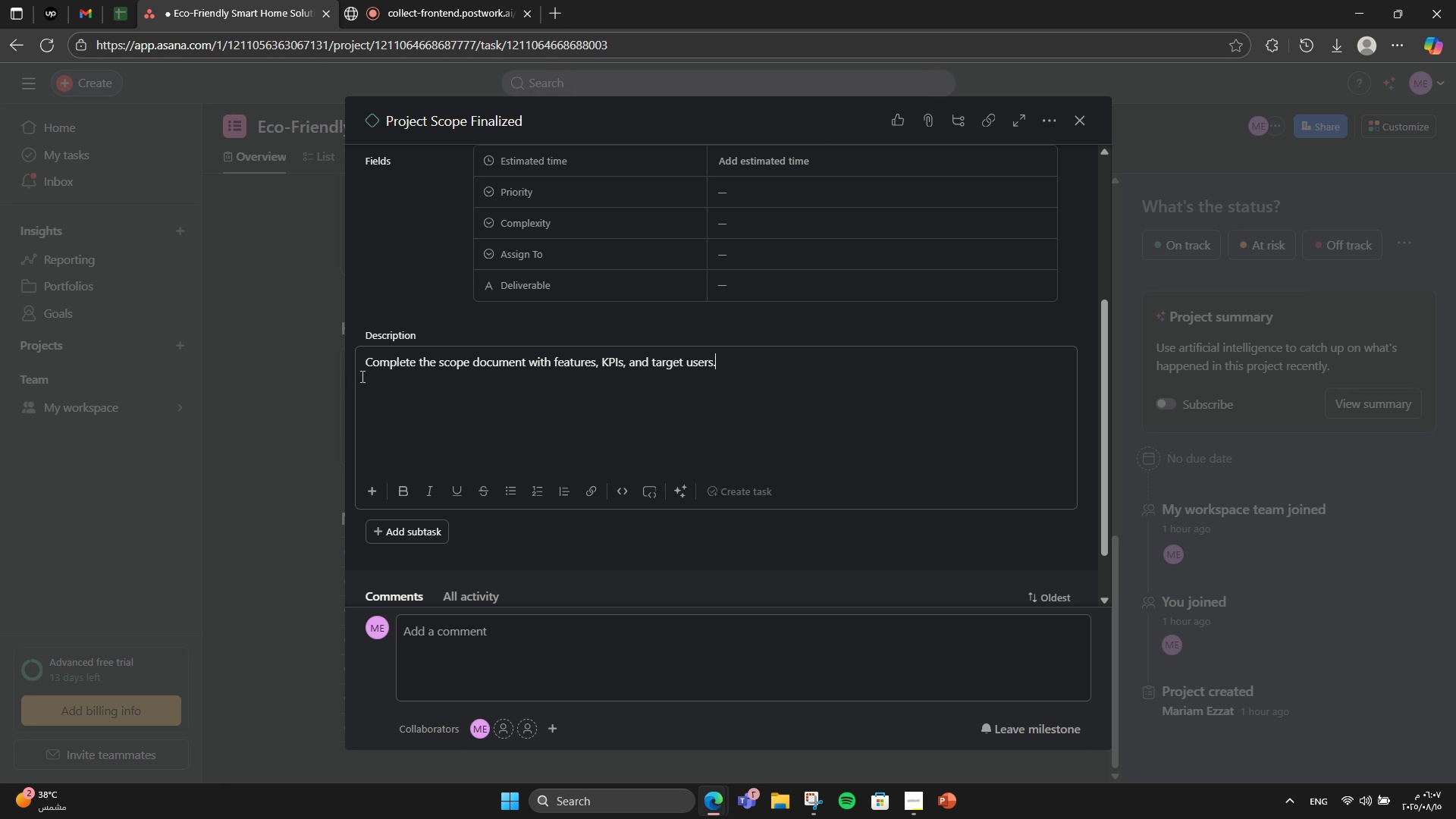 
scroll: coordinate [610, 373], scroll_direction: up, amount: 1.0
 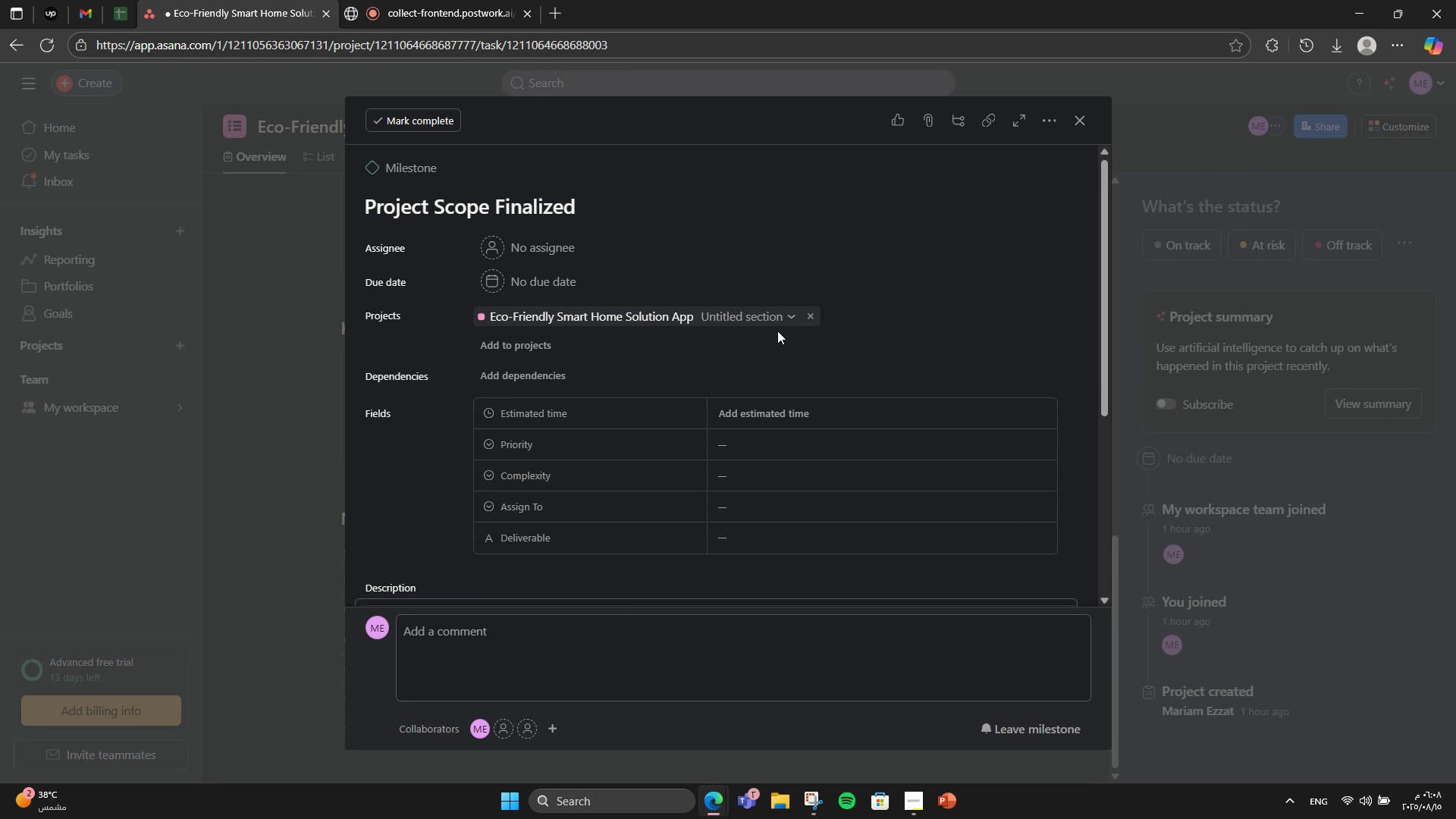 
mouse_move([668, 339])
 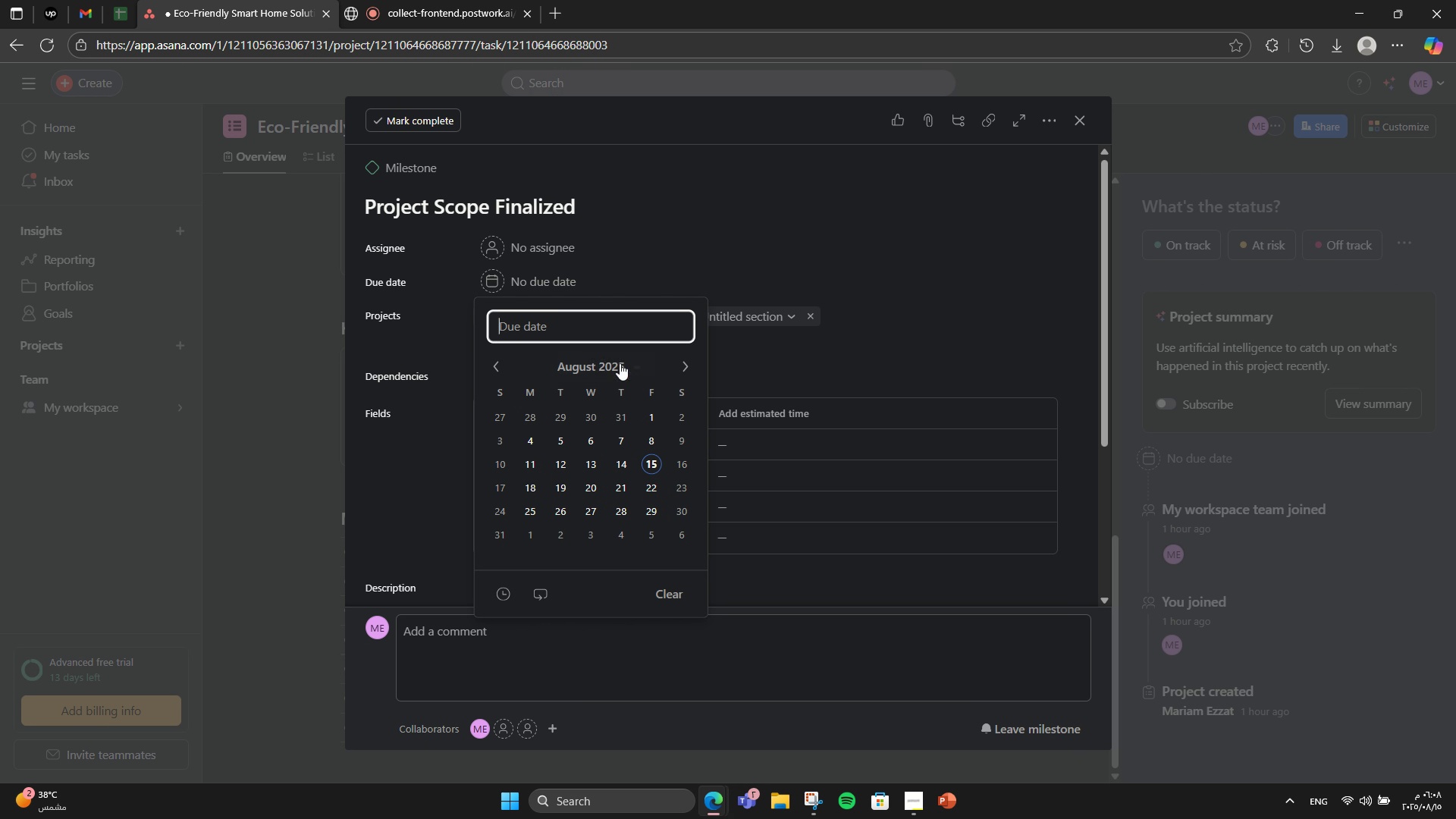 
scroll: coordinate [664, 294], scroll_direction: up, amount: 7.0
 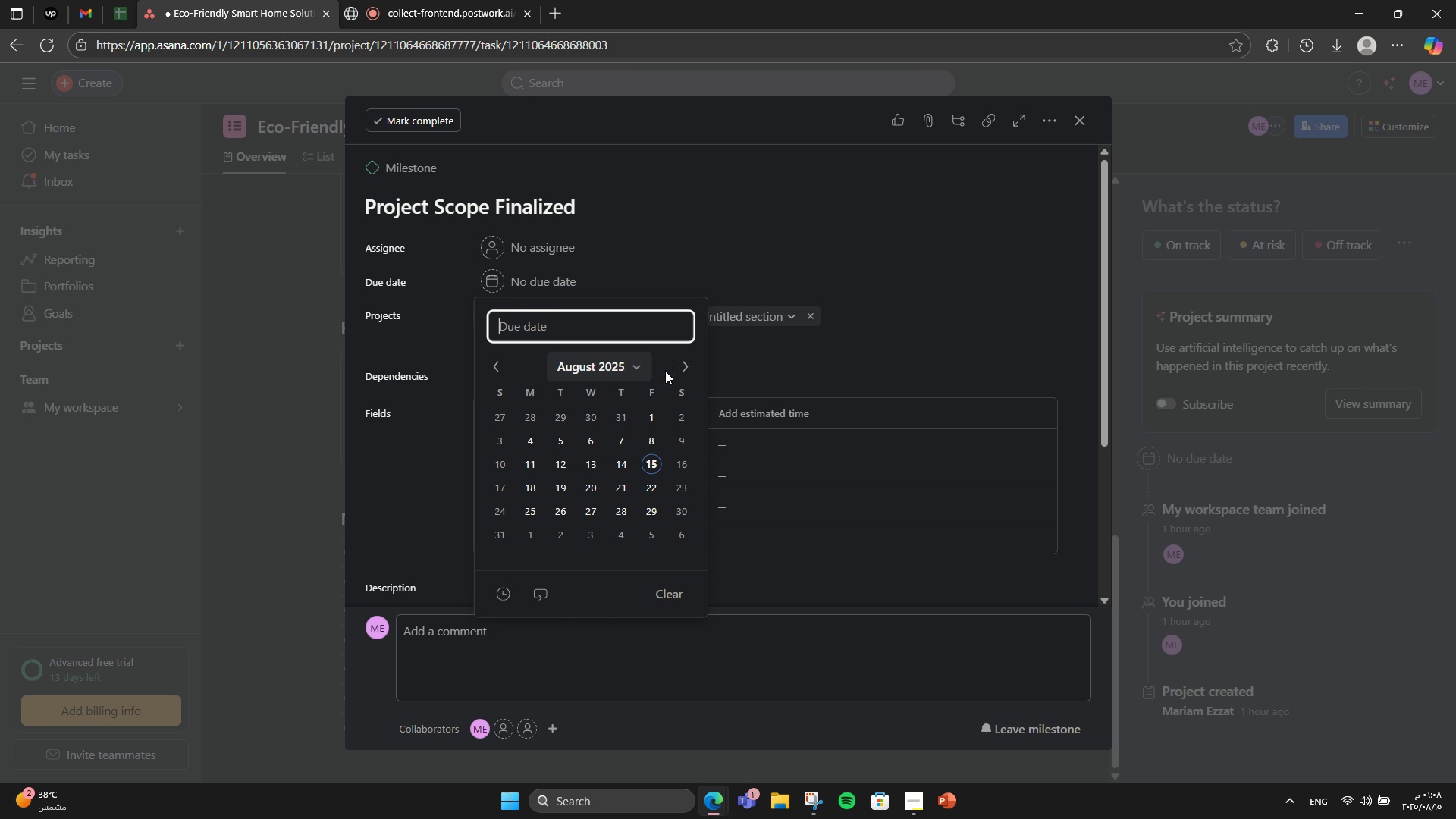 
left_click([505, 275])
 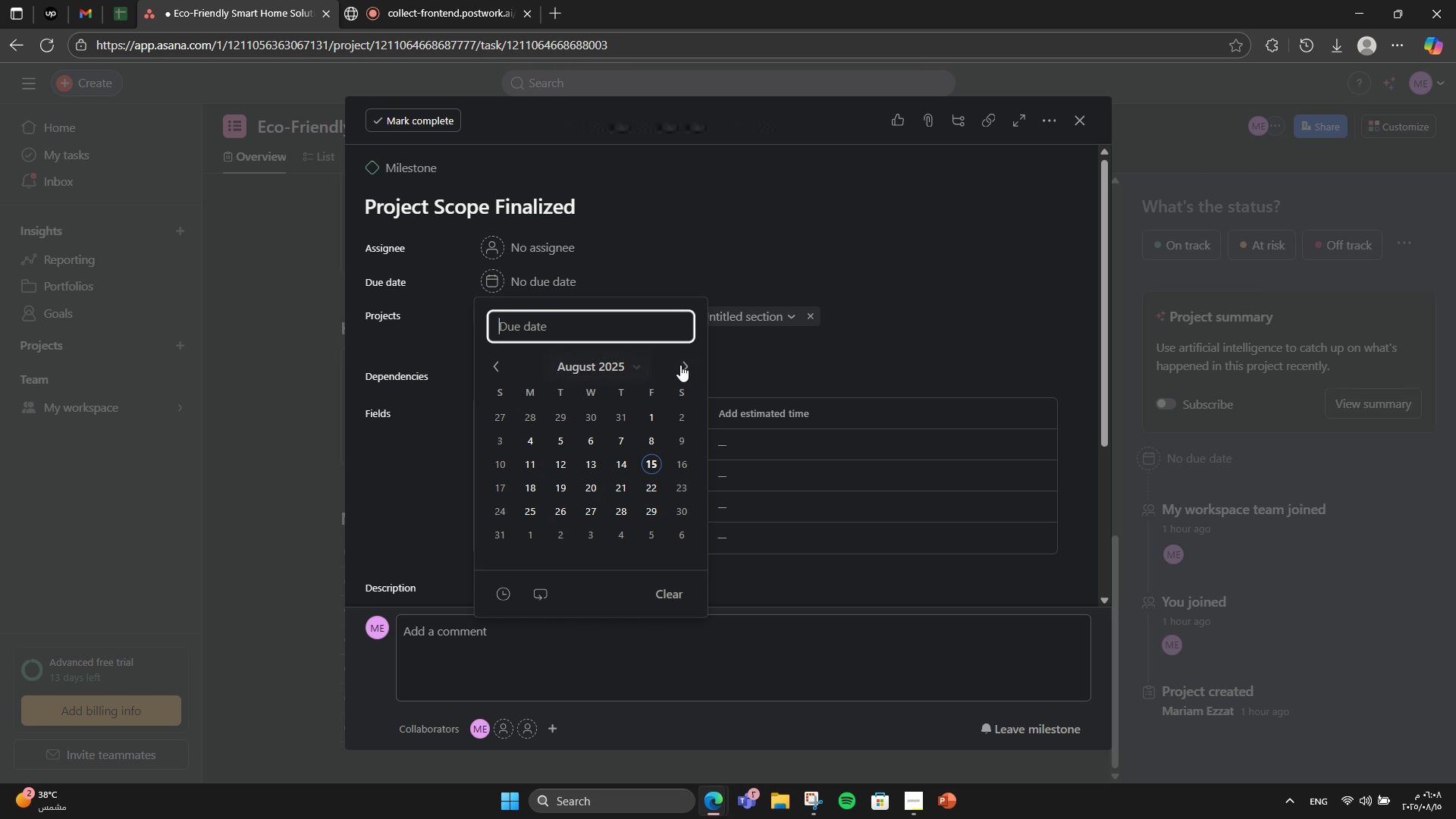 
double_click([682, 359])
 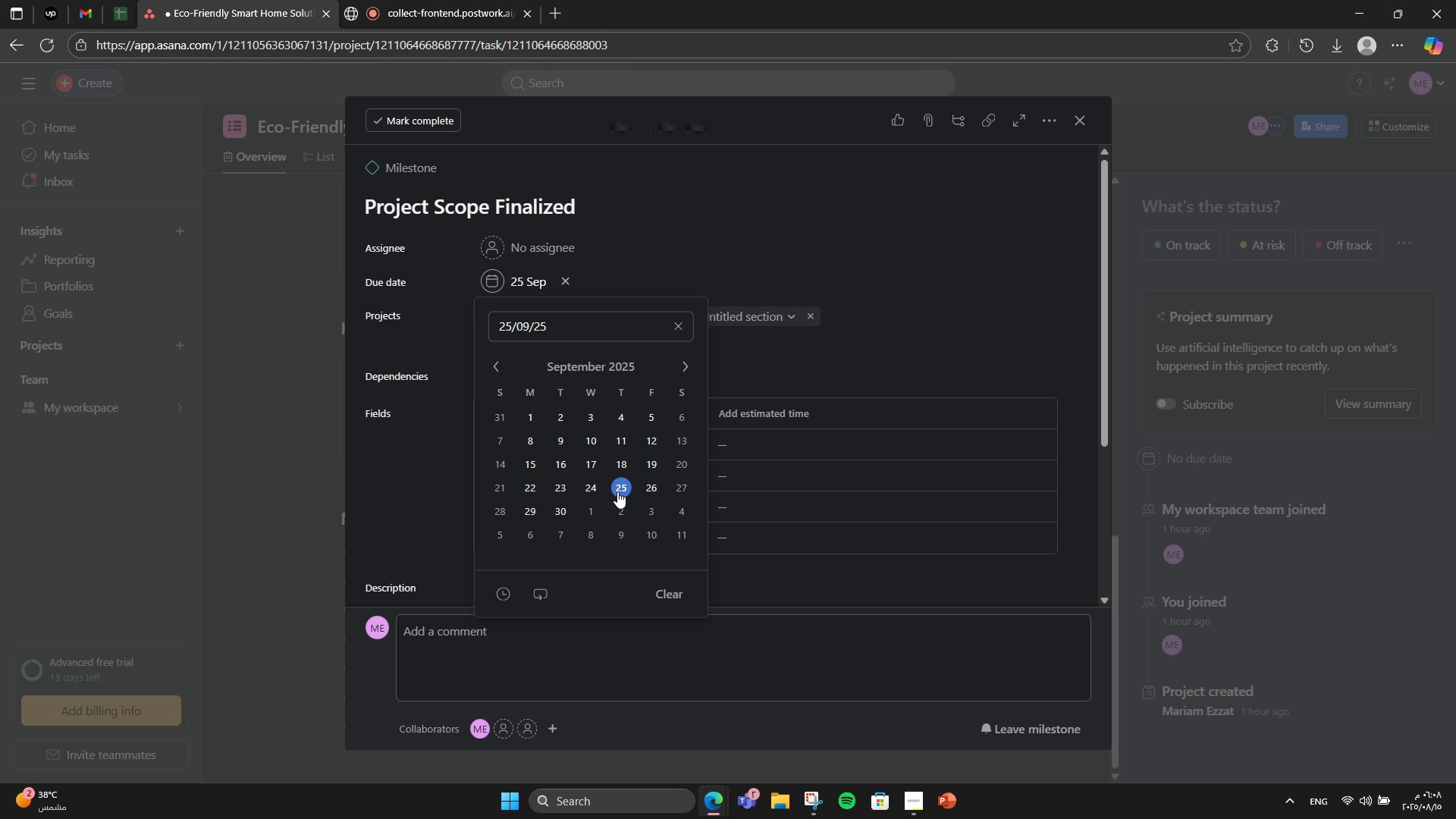 
double_click([938, 339])
 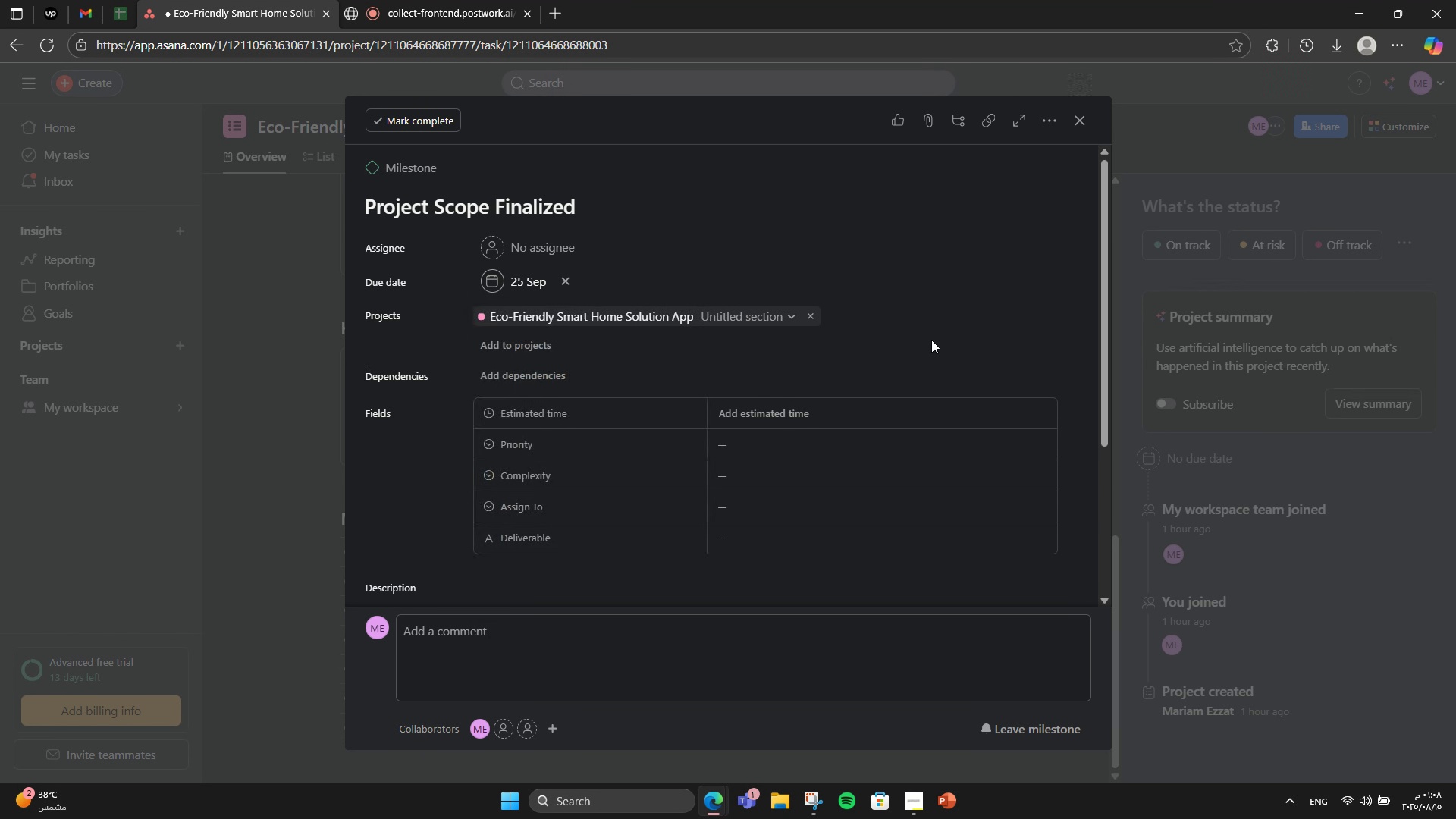 
scroll: coordinate [399, 472], scroll_direction: down, amount: 8.0
 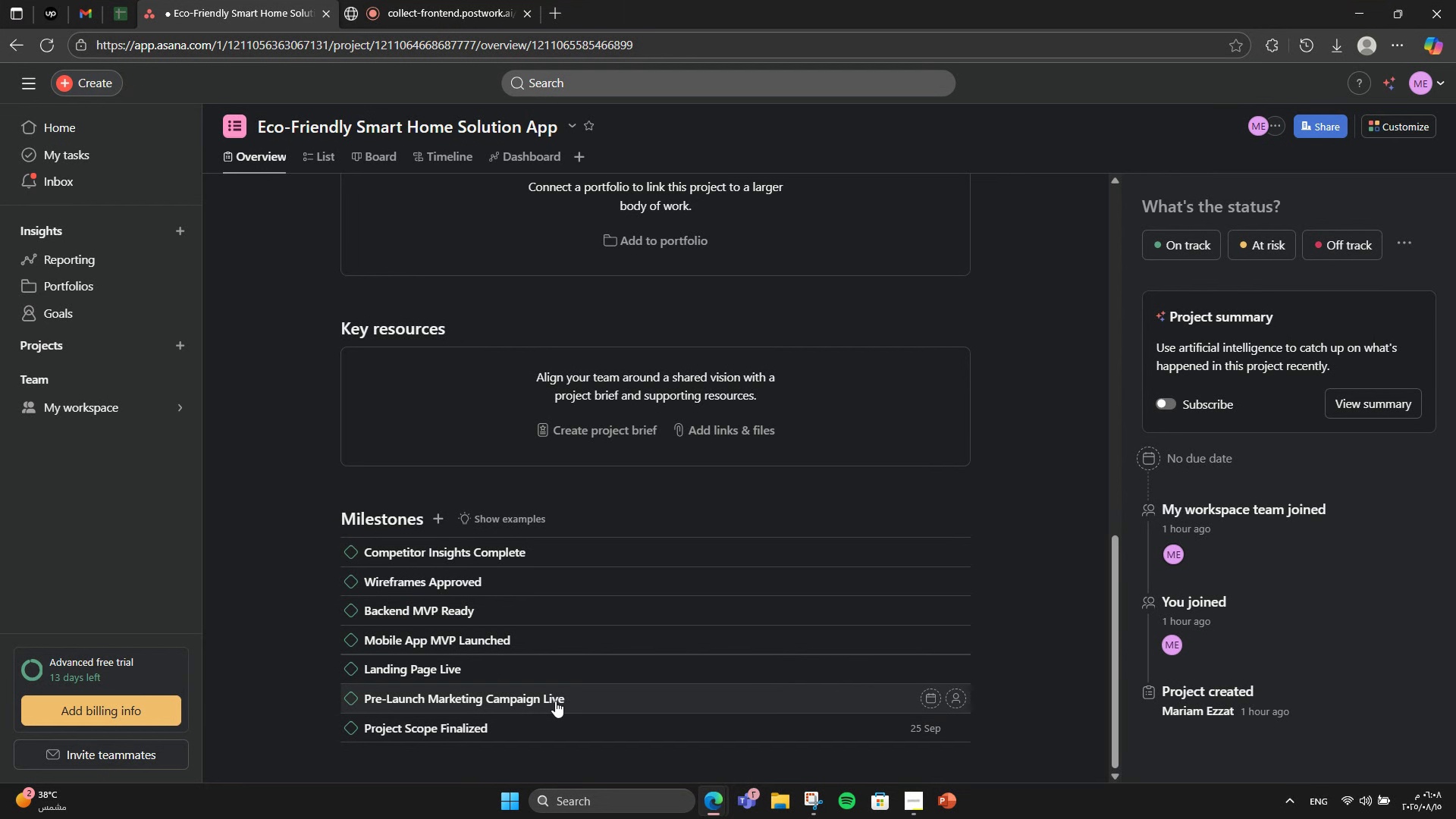 
wait(7.27)
 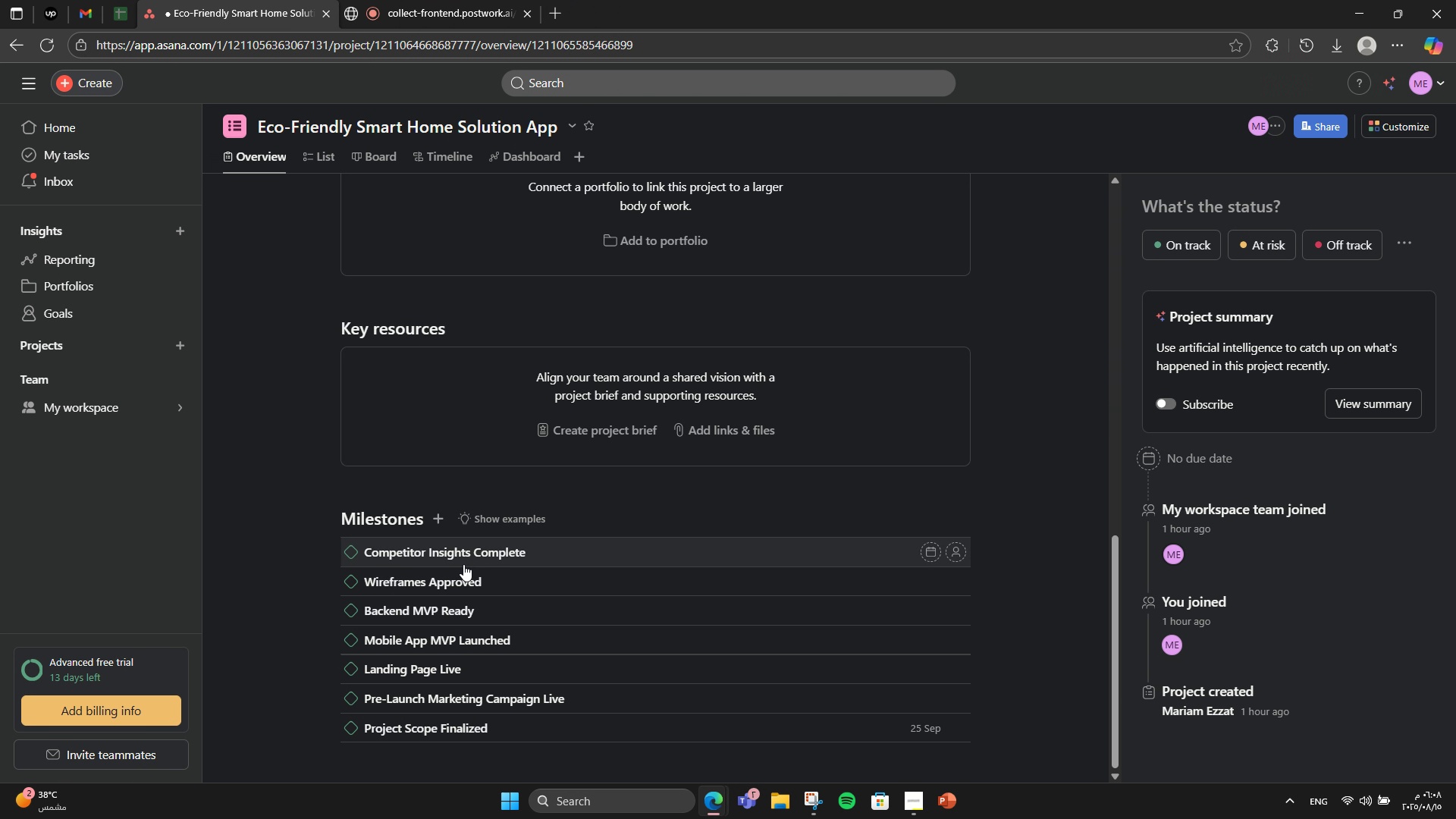 
left_click([557, 555])
 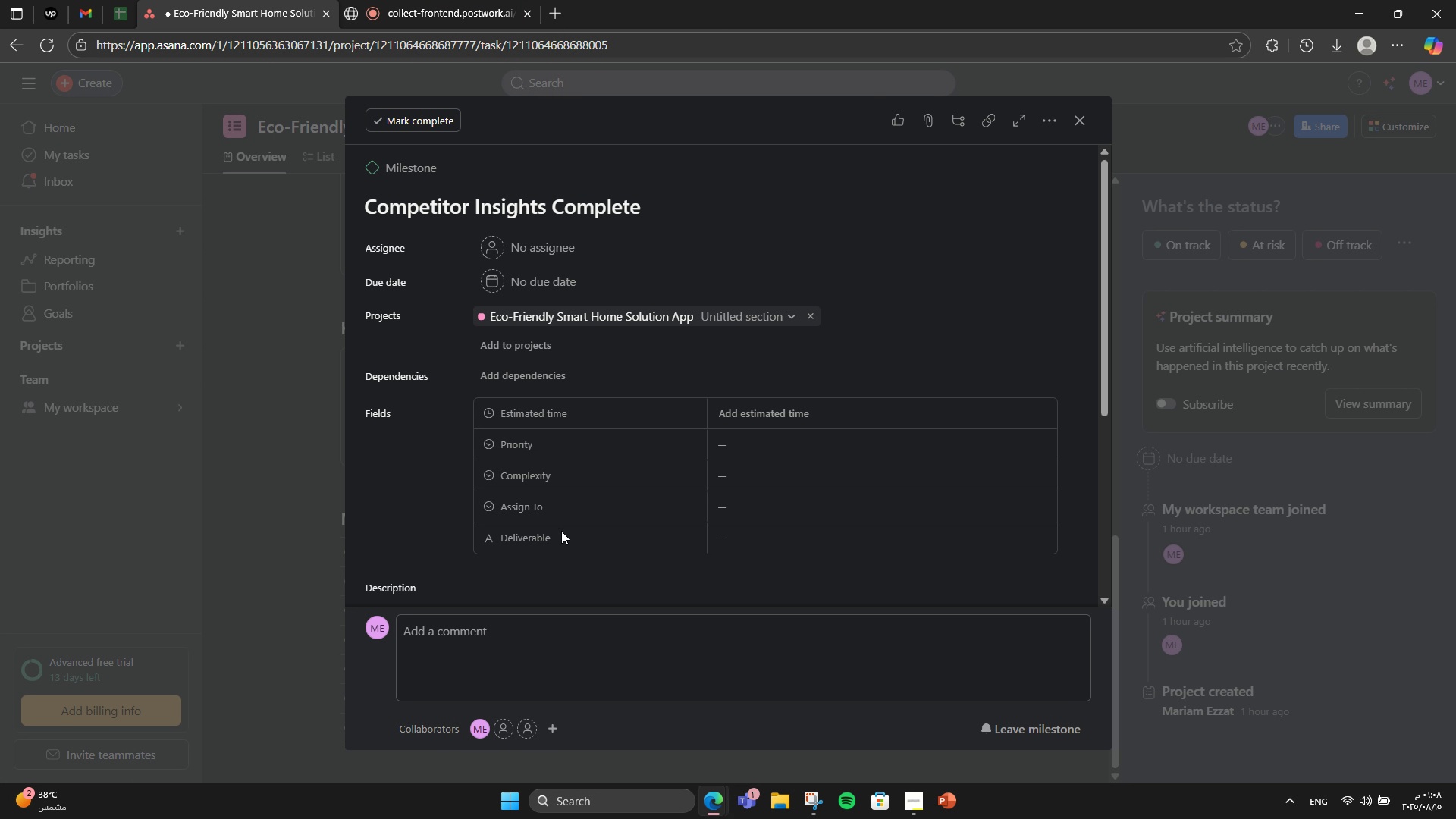 
scroll: coordinate [591, 498], scroll_direction: down, amount: 2.0
 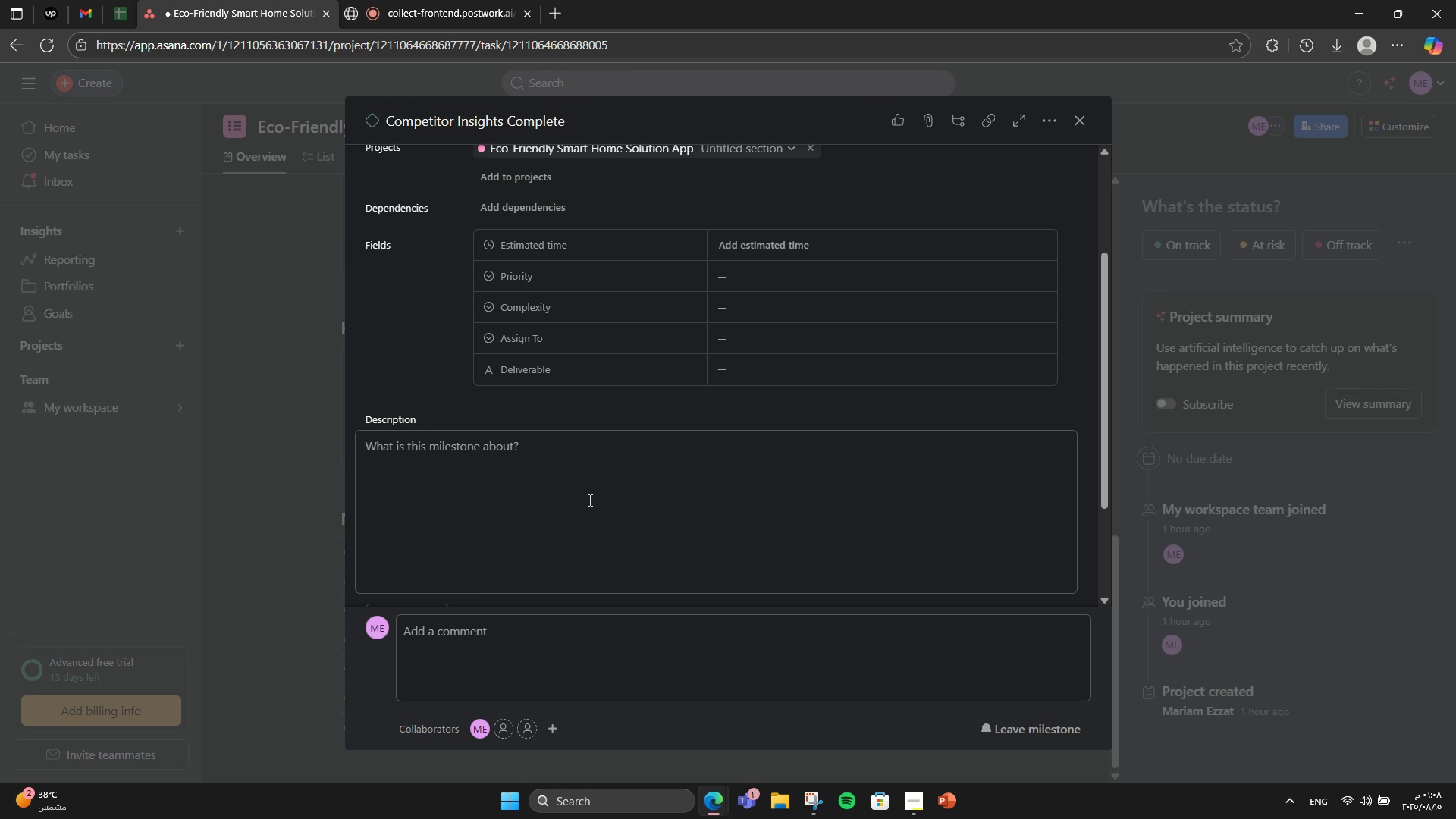 
left_click([588, 500])
 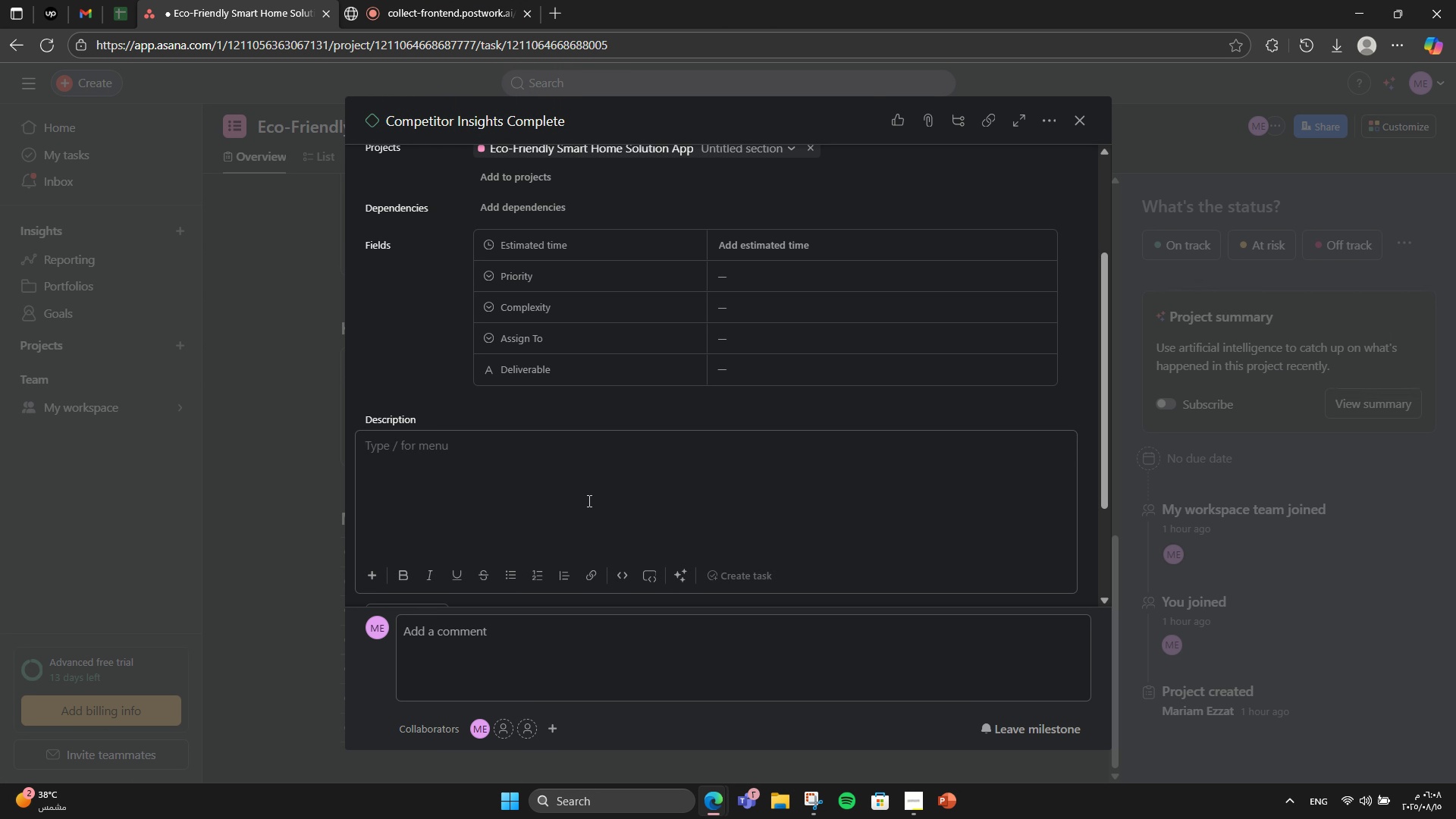 
type(Finish market research an d)
key(Backspace)
key(Backspace)
type(d competitor )
 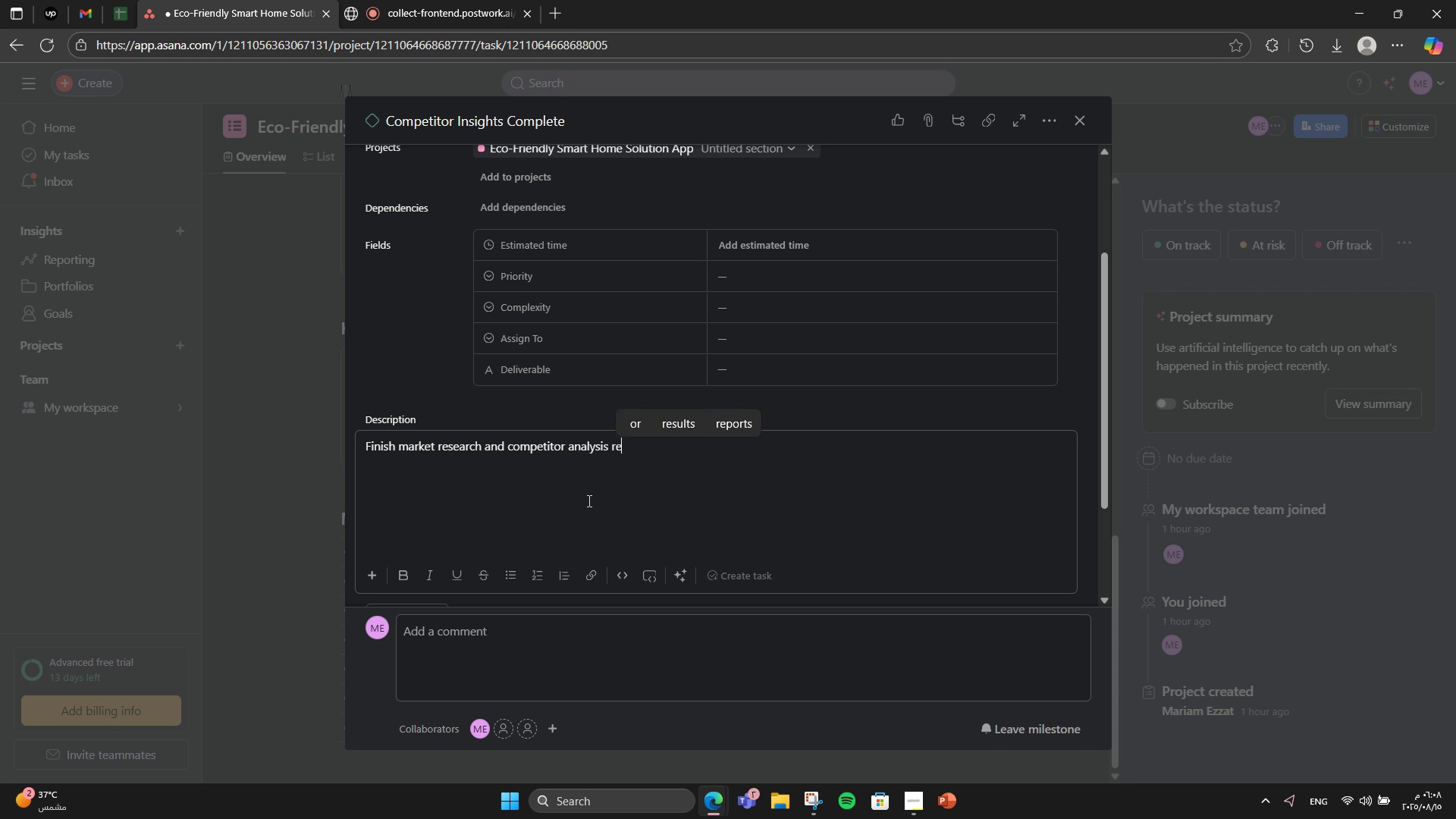 
type(analysis report,)
key(Backspace)
type(.)
 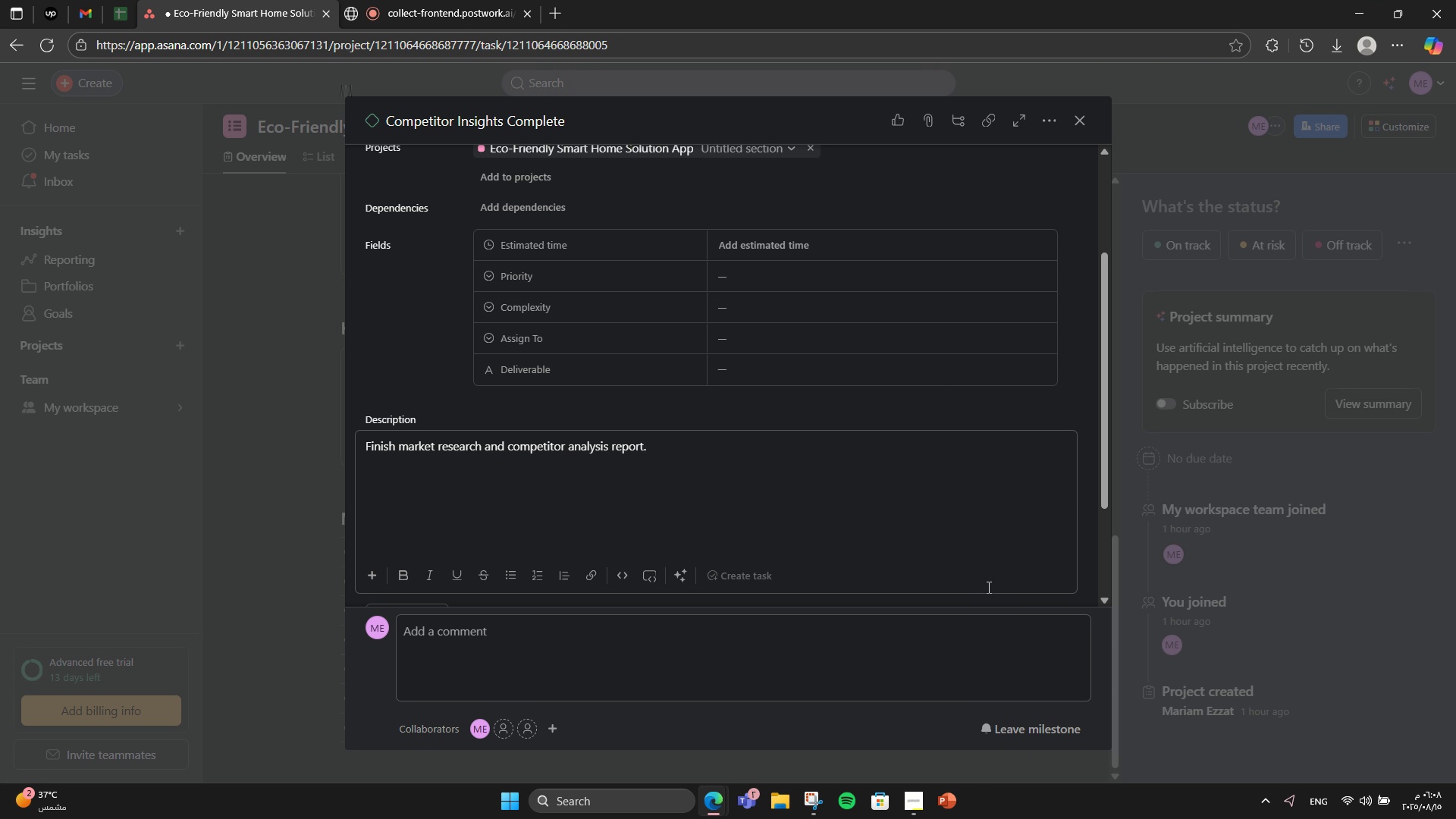 
scroll: coordinate [1021, 490], scroll_direction: down, amount: 5.0
 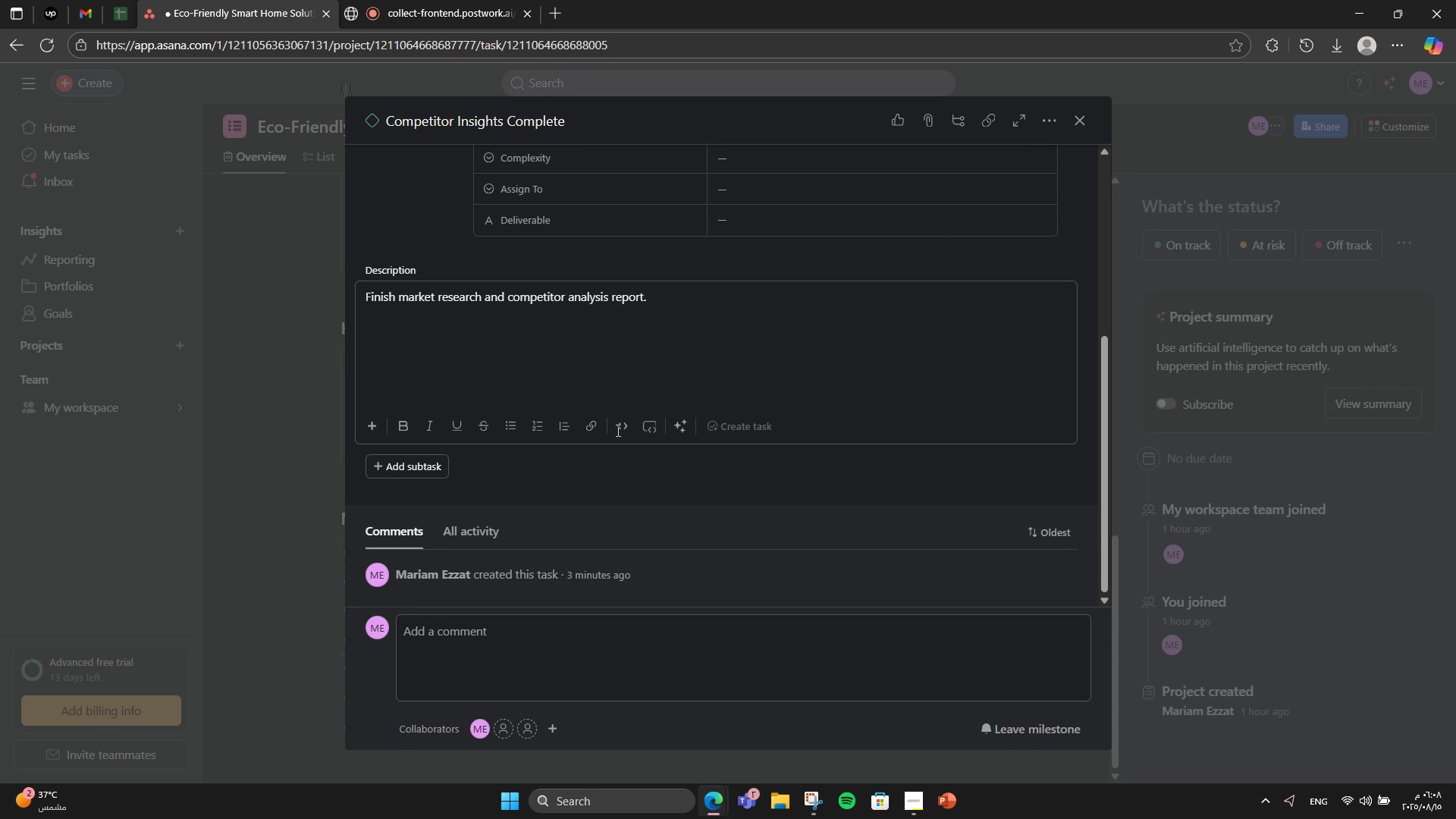 
scroll: coordinate [525, 447], scroll_direction: up, amount: 4.0
 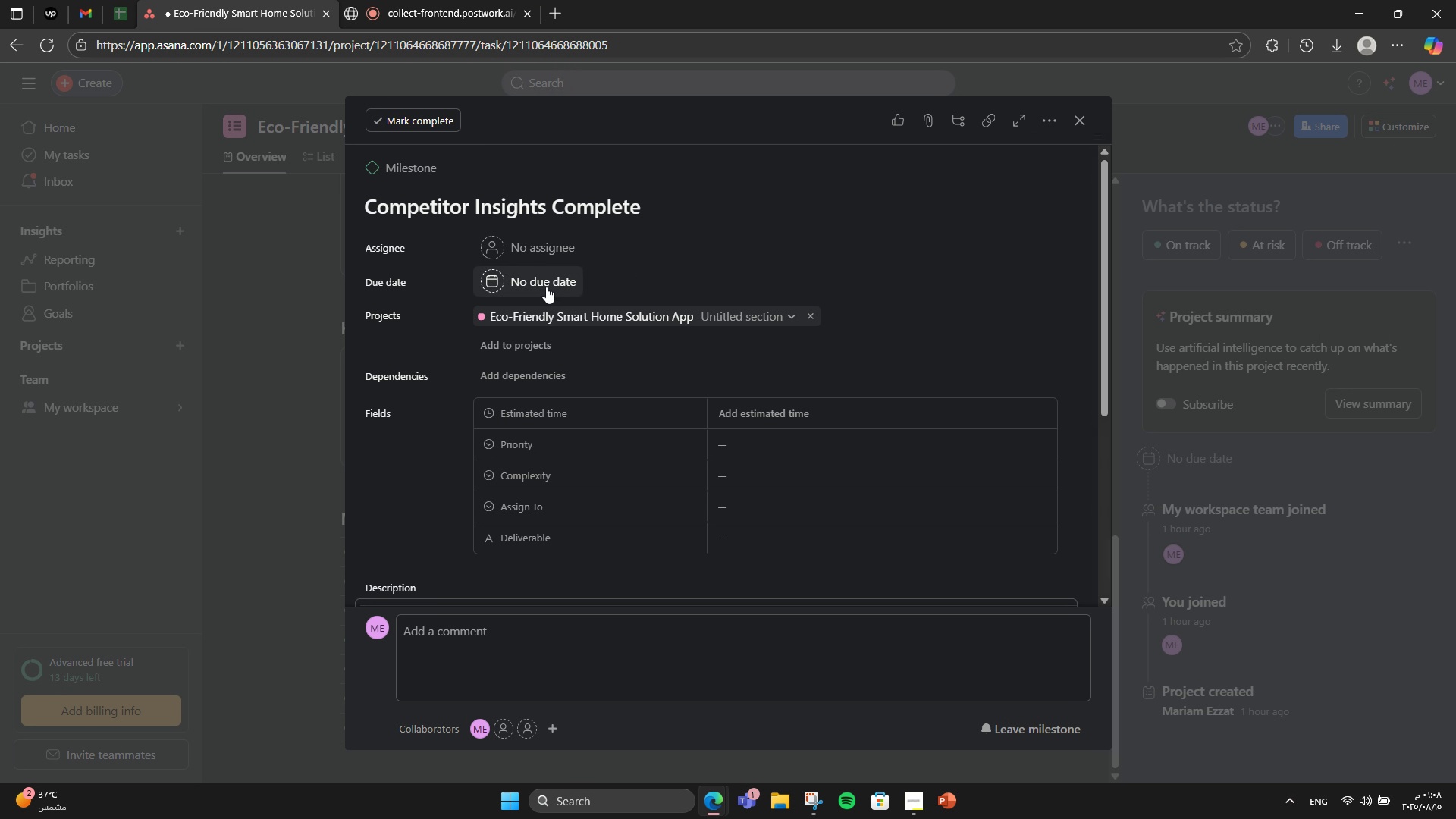 
left_click([546, 287])
 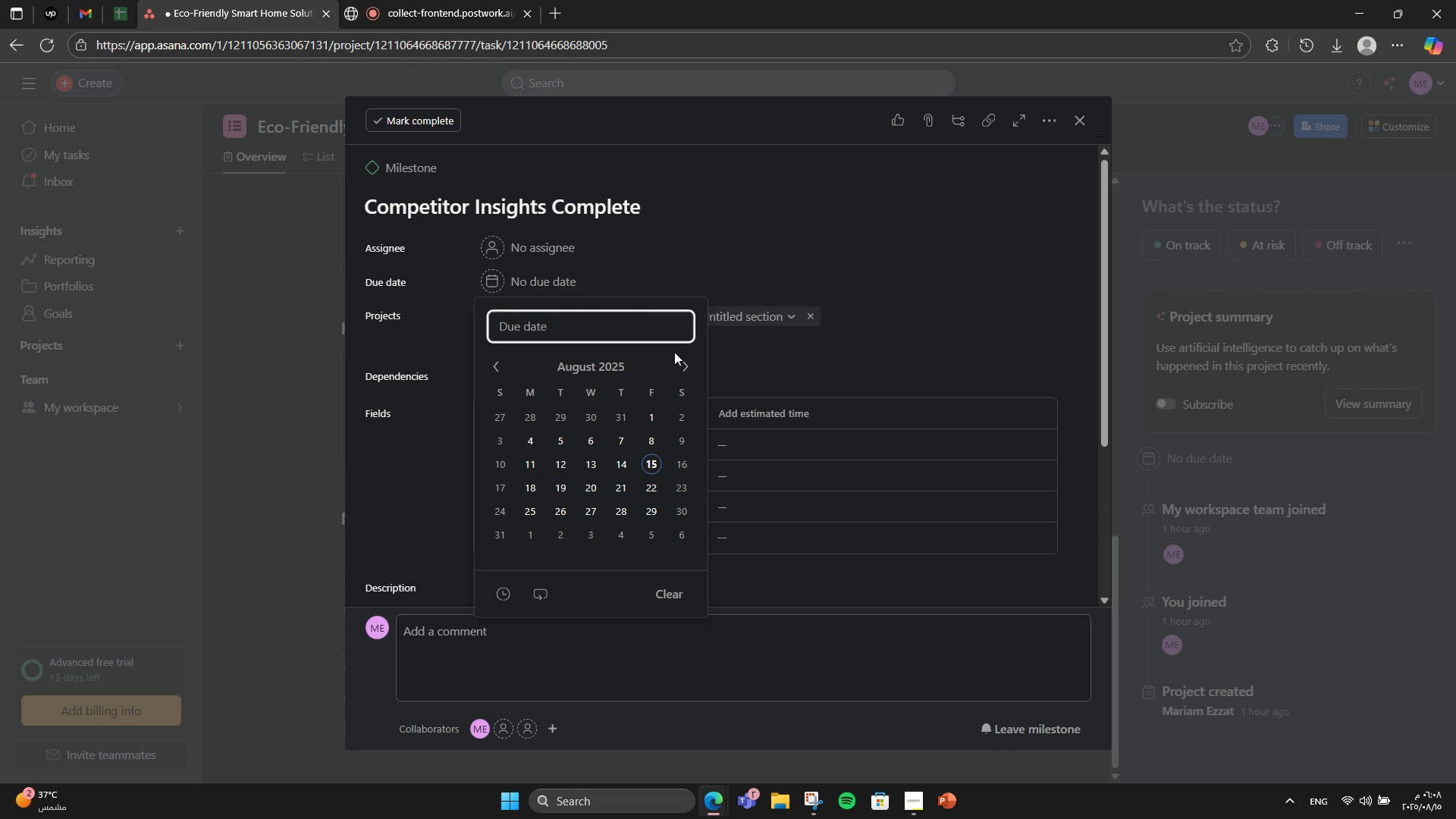 
left_click([689, 362])
 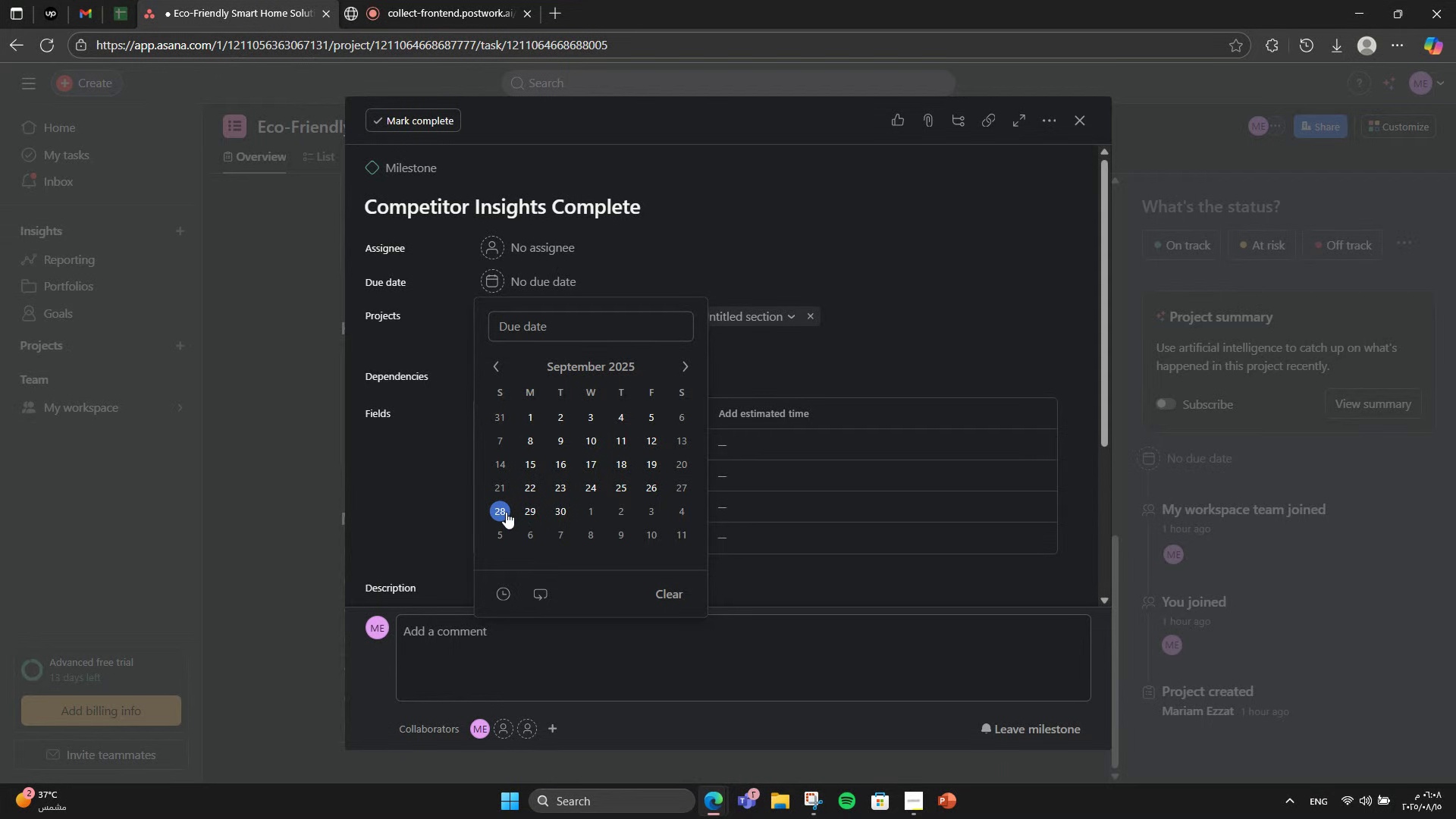 
double_click([874, 217])
 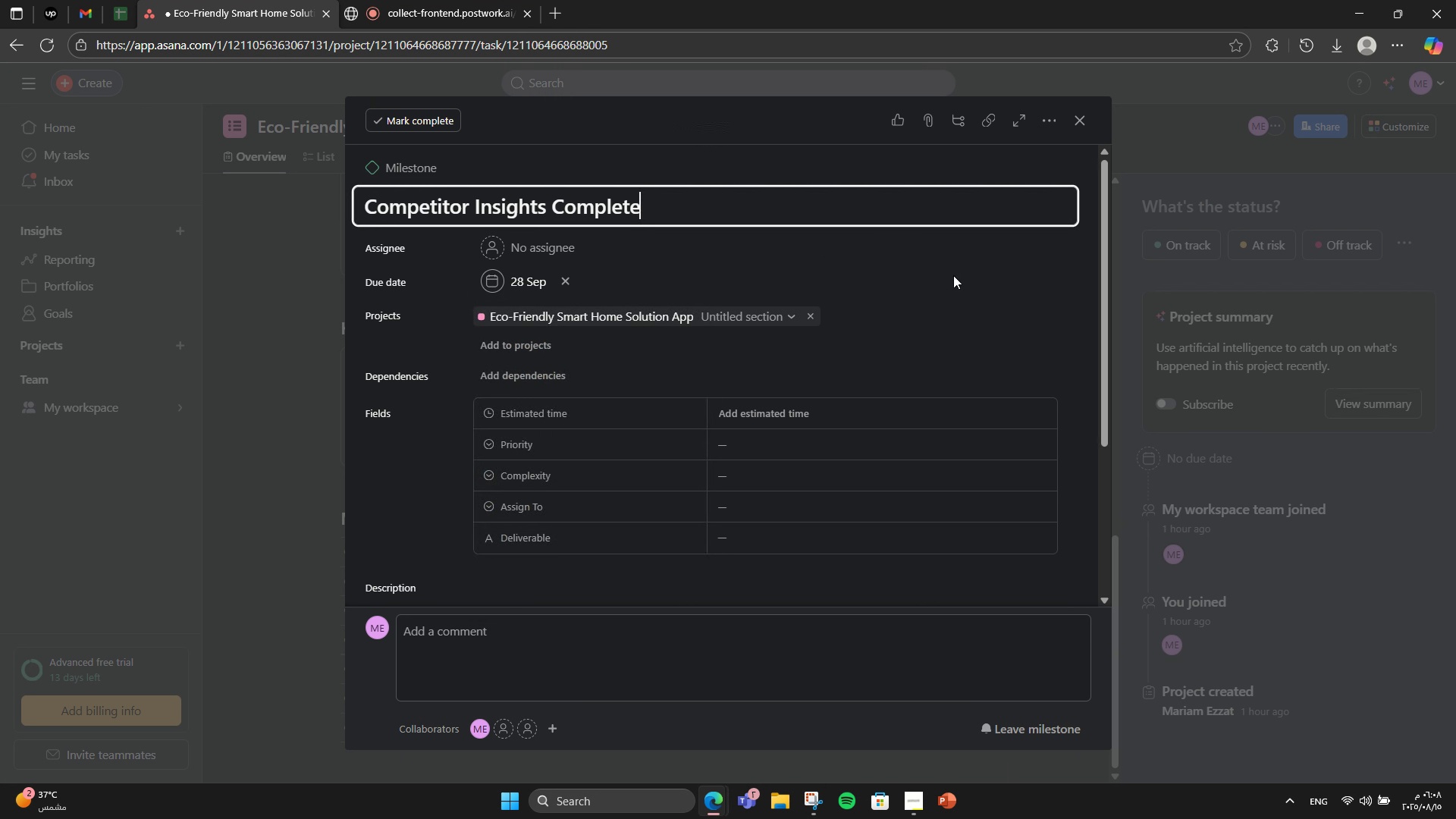 
left_click([974, 289])
 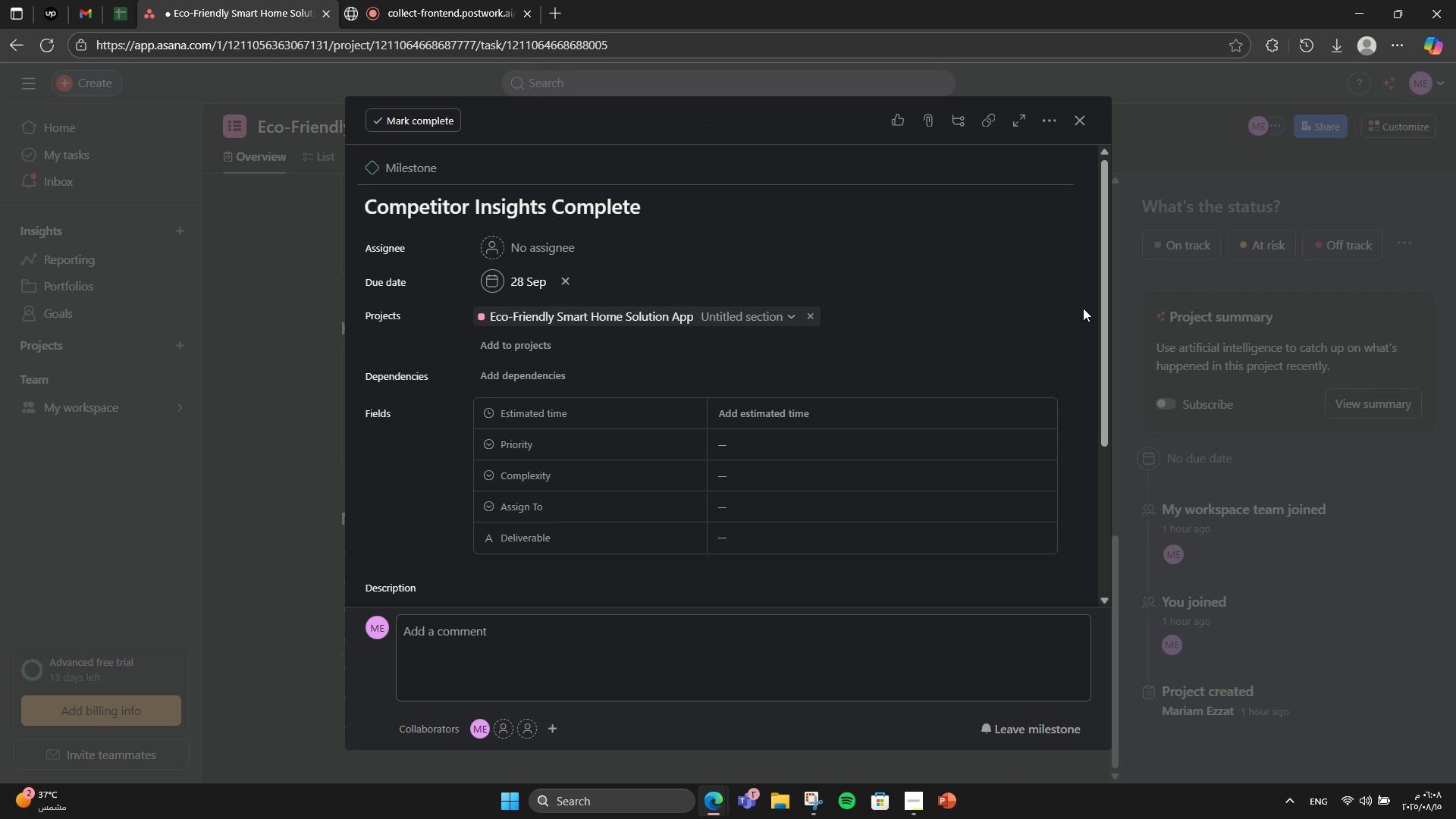 
left_click([1217, 323])
 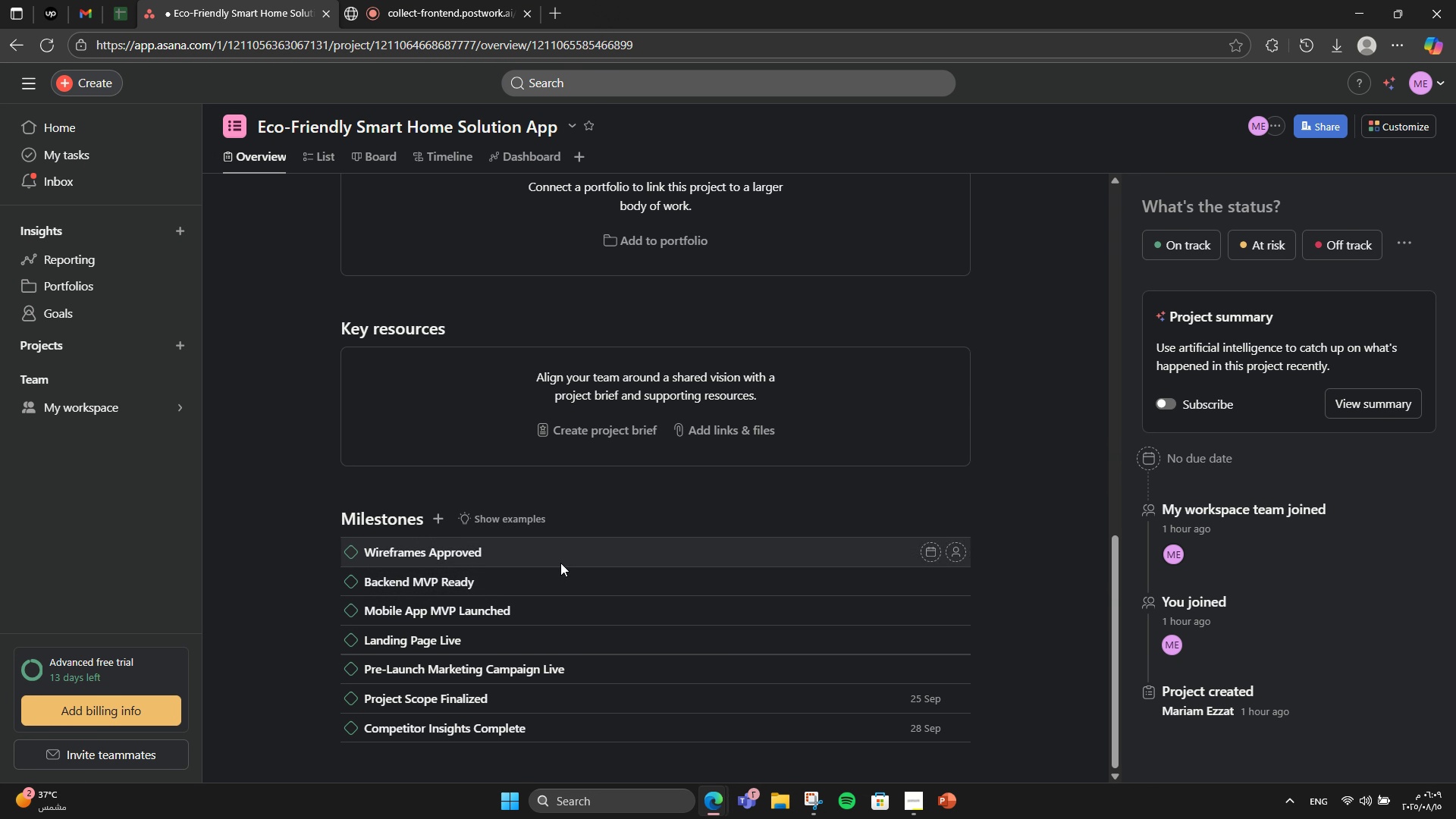 
left_click([560, 563])
 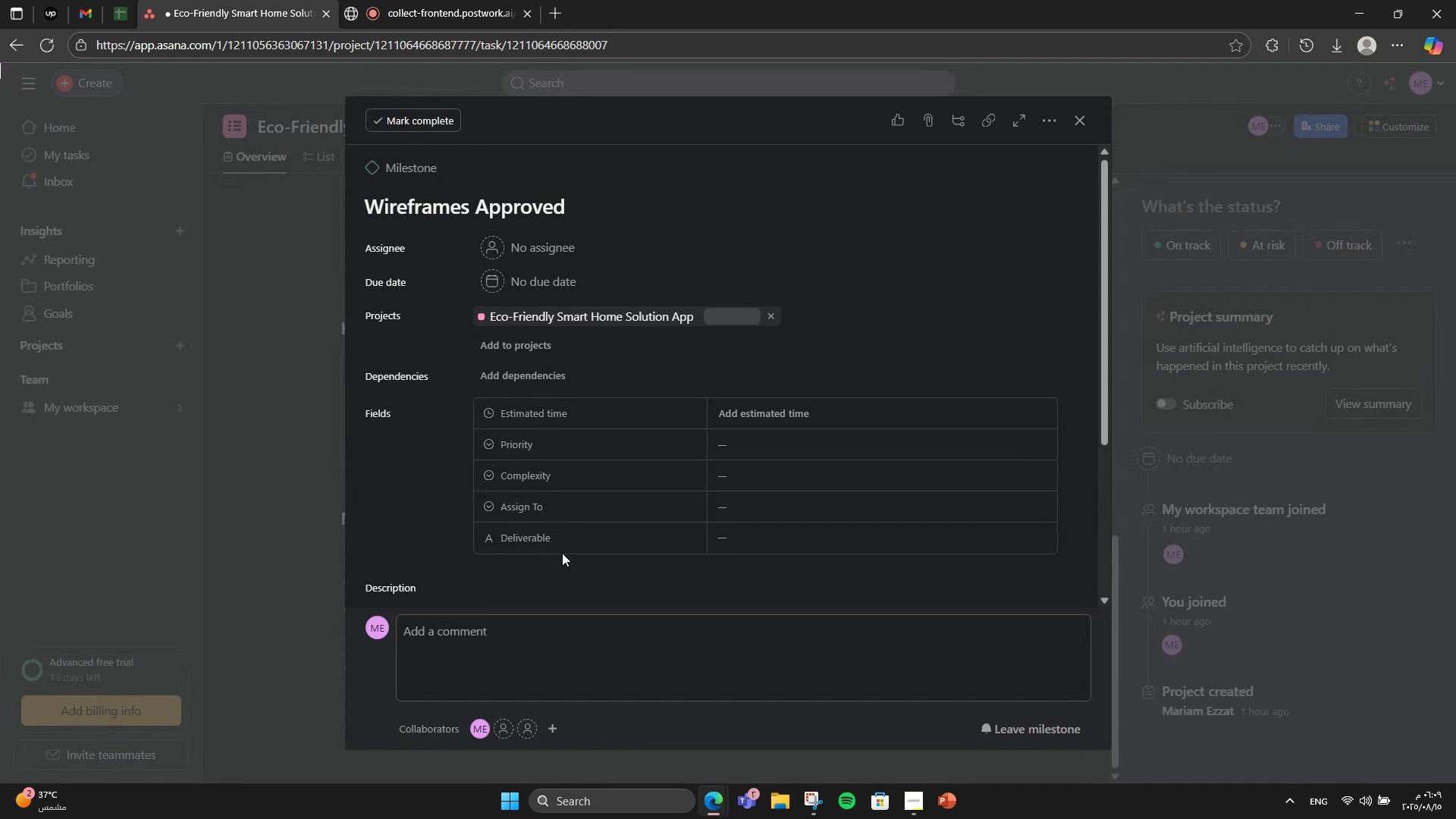 
scroll: coordinate [620, 455], scroll_direction: down, amount: 4.0
 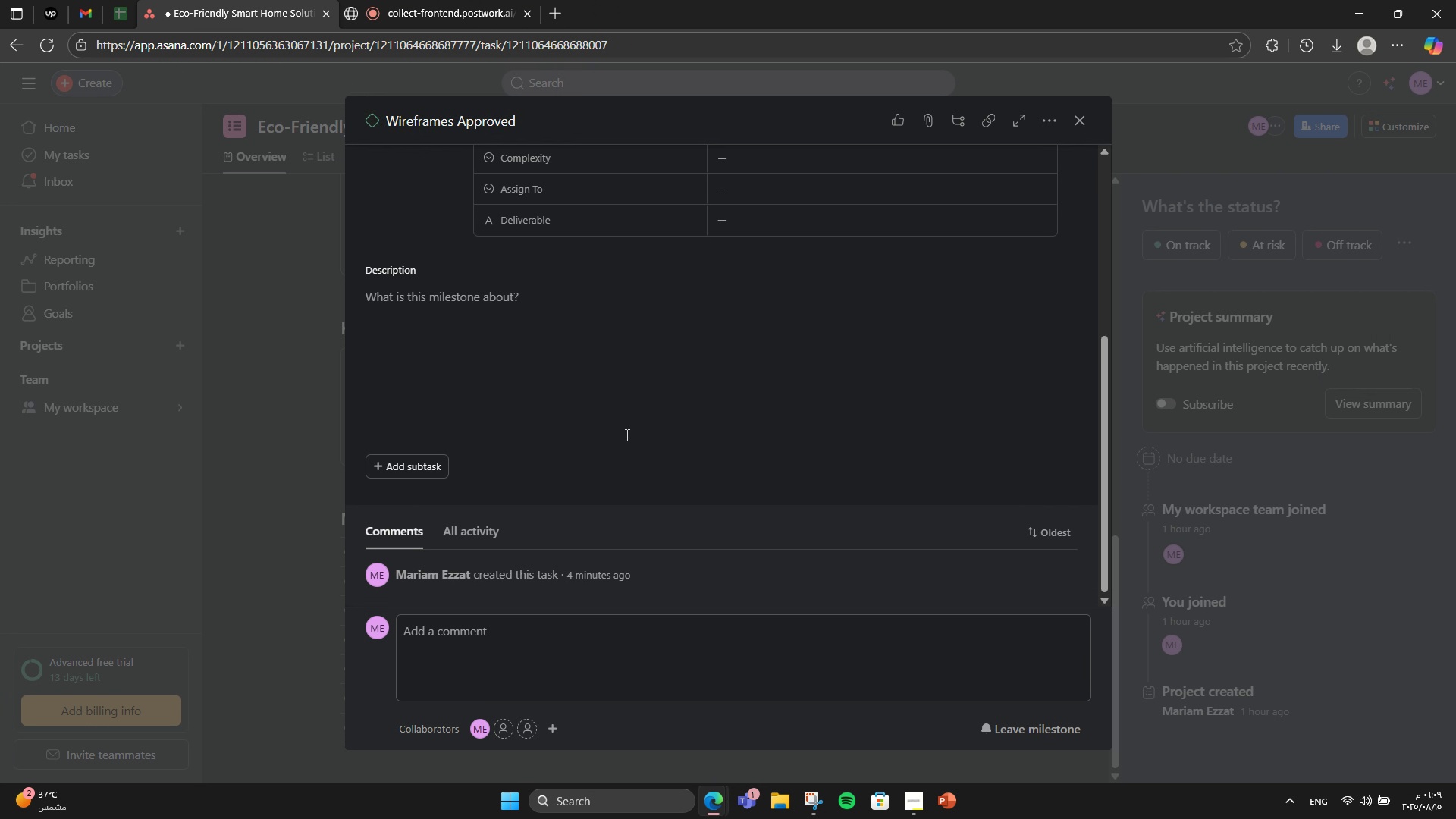 
left_click([627, 414])
 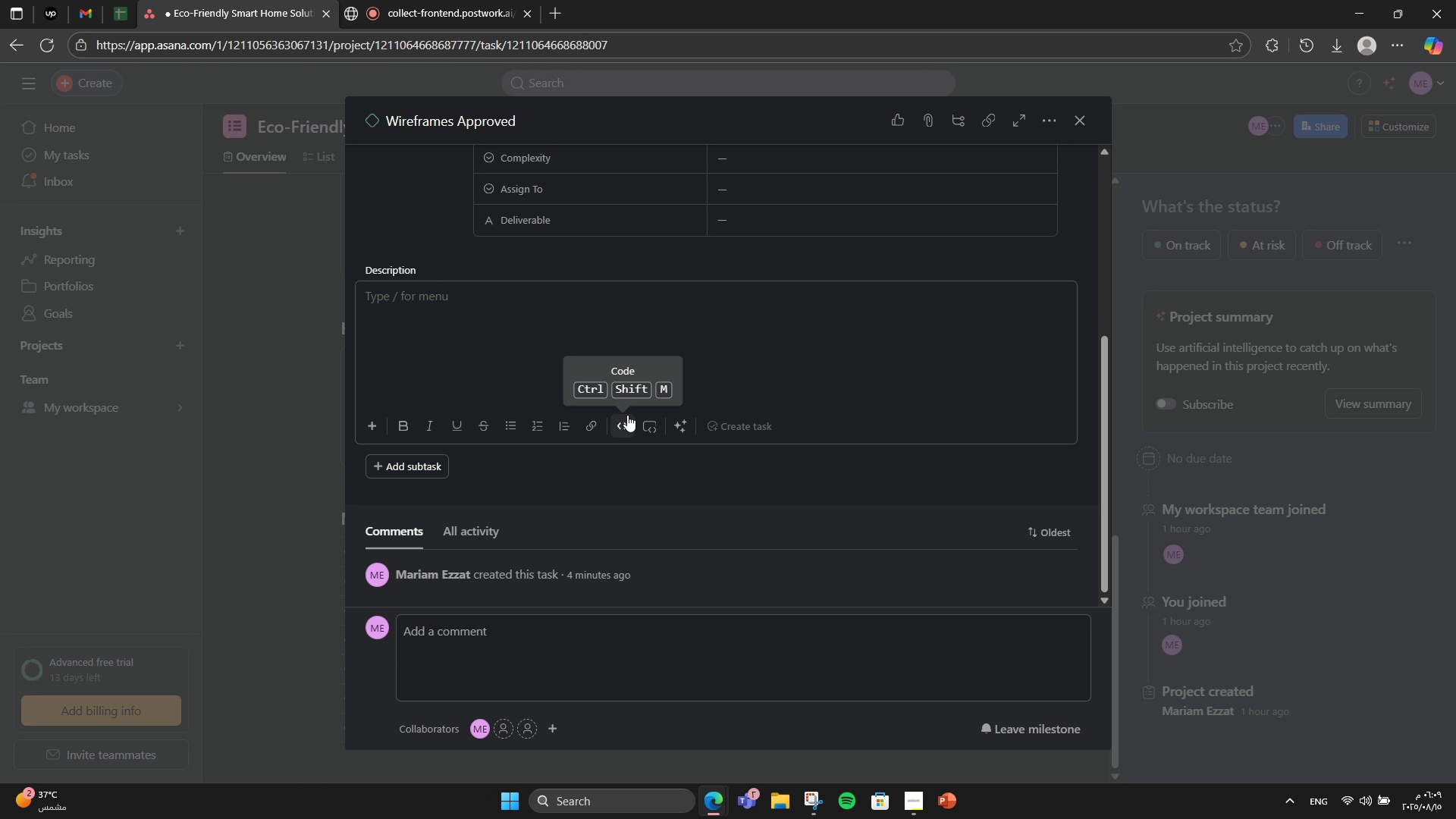 
type(Finalize UI/UX wireframes and user flows for MVP.)
 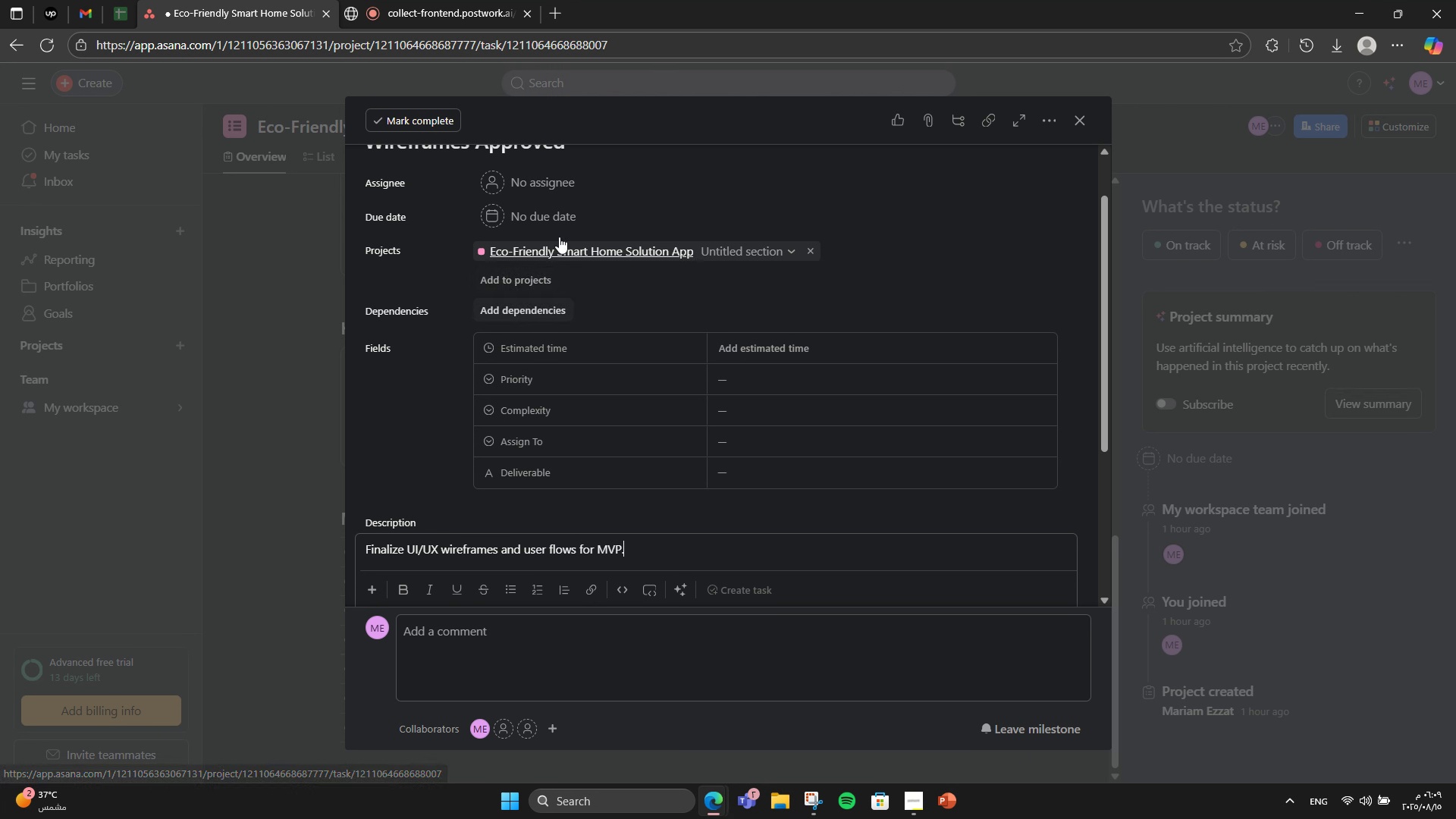 
scroll: coordinate [685, 241], scroll_direction: up, amount: 3.0
 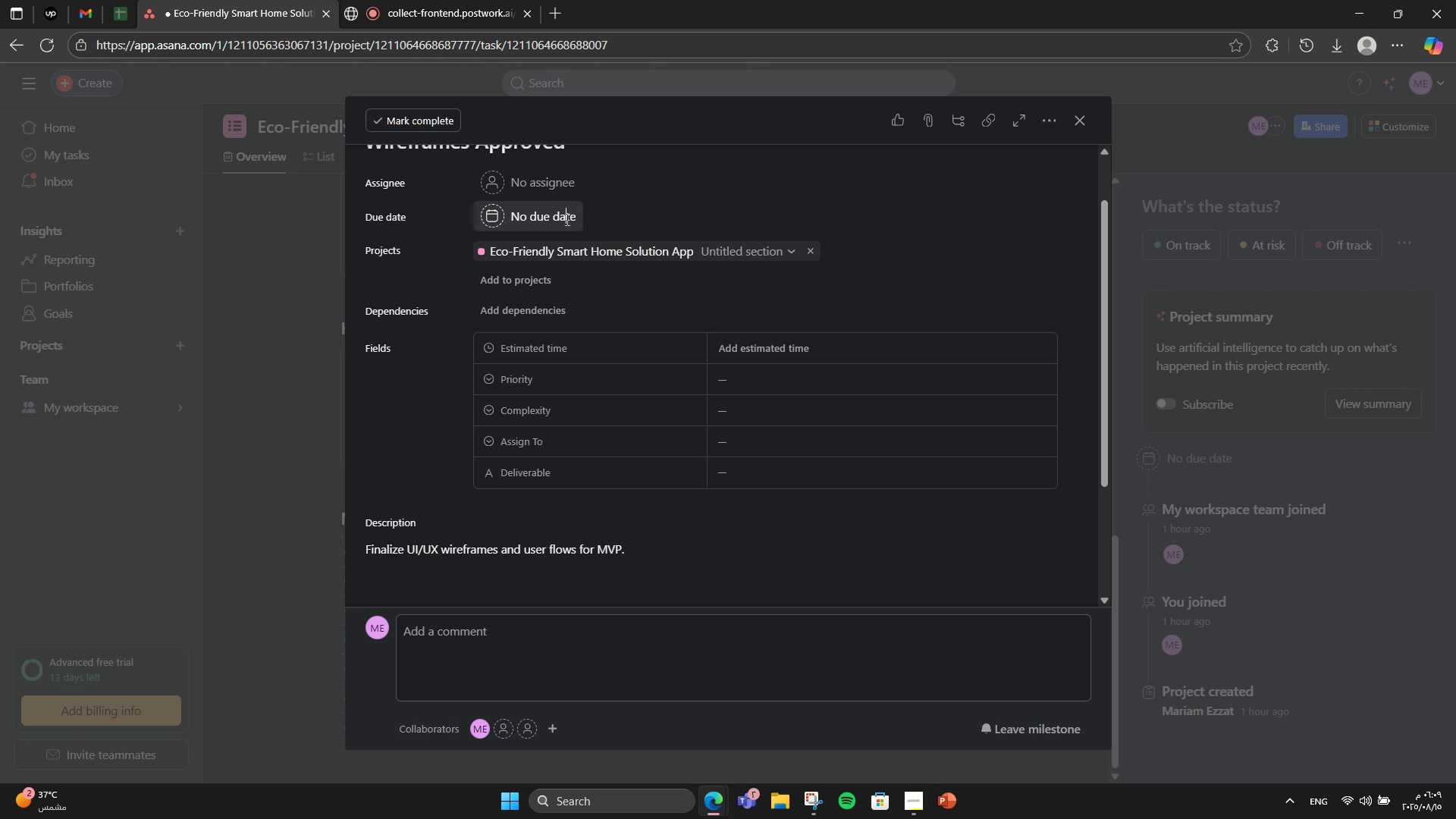 
left_click([566, 219])
 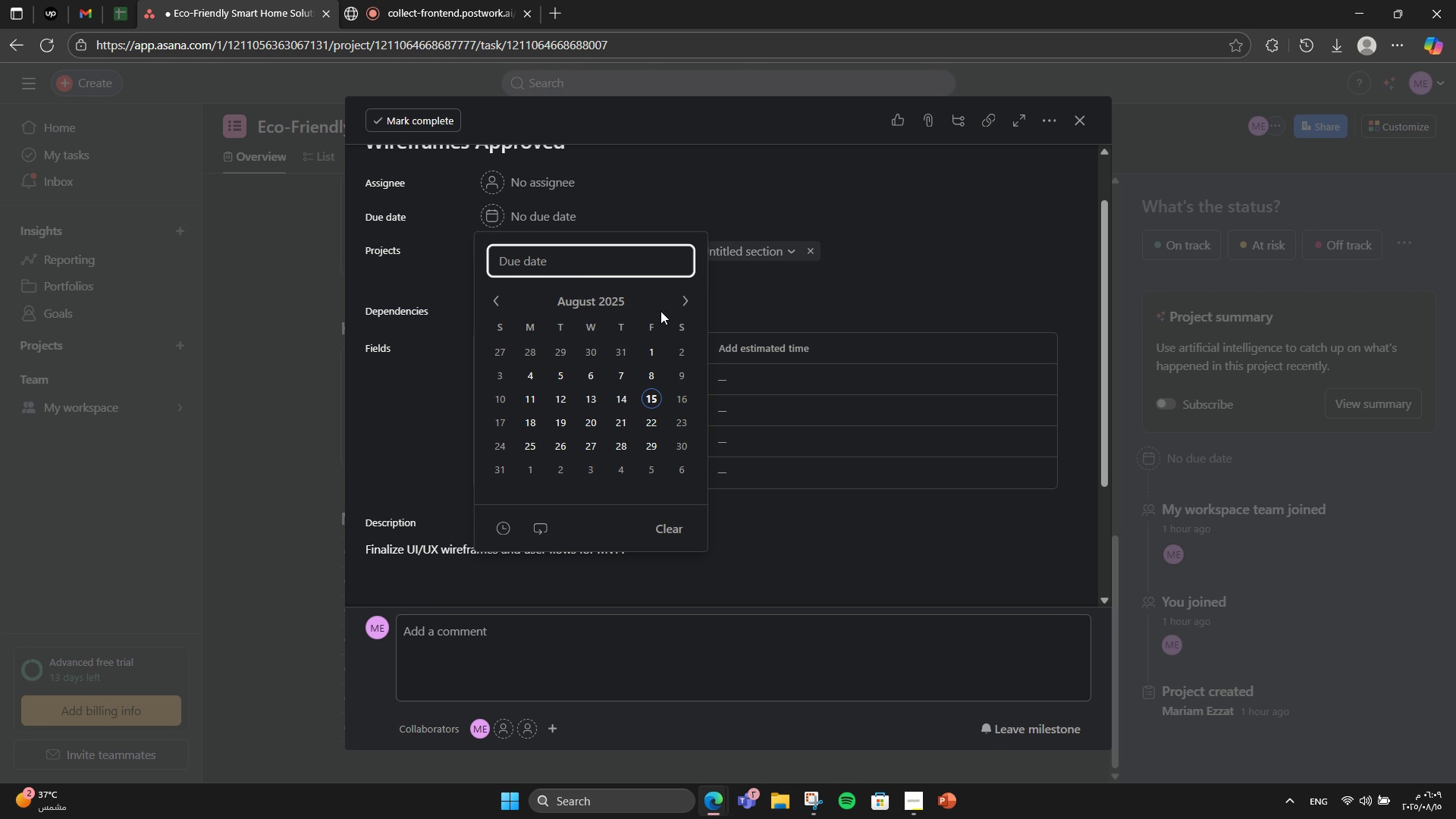 
double_click([676, 299])
 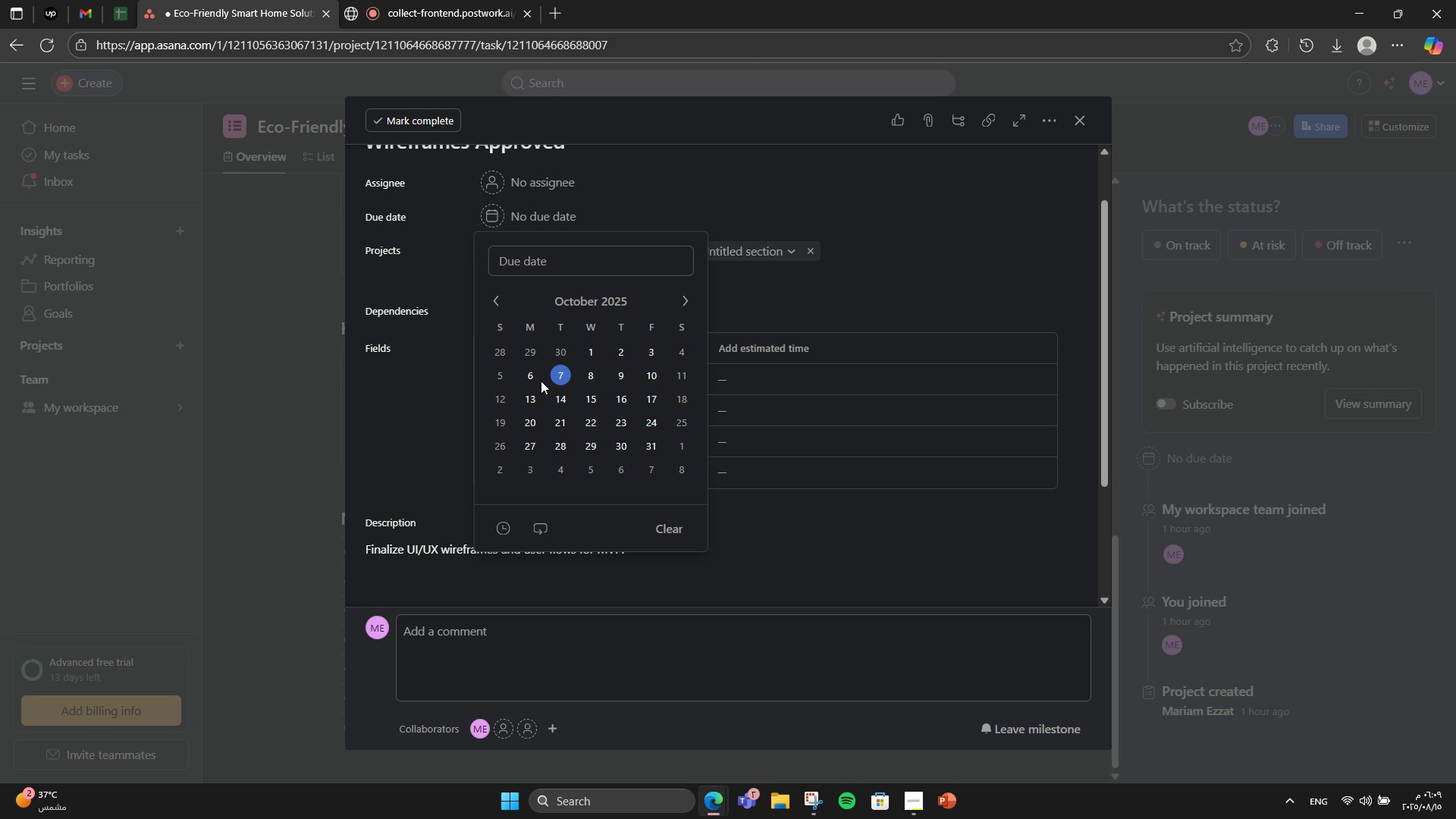 
left_click([509, 375])
 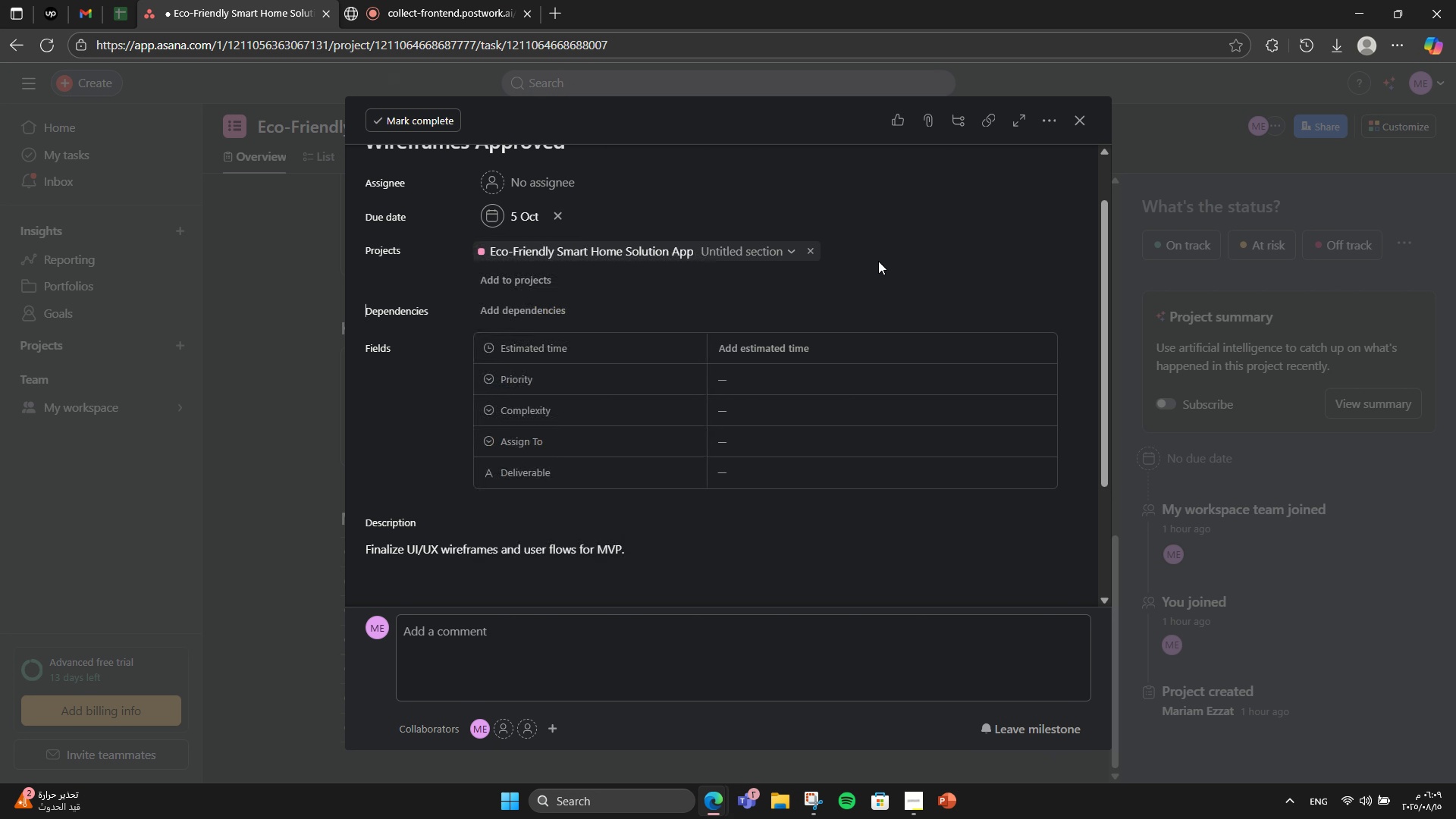 
double_click([878, 261])
 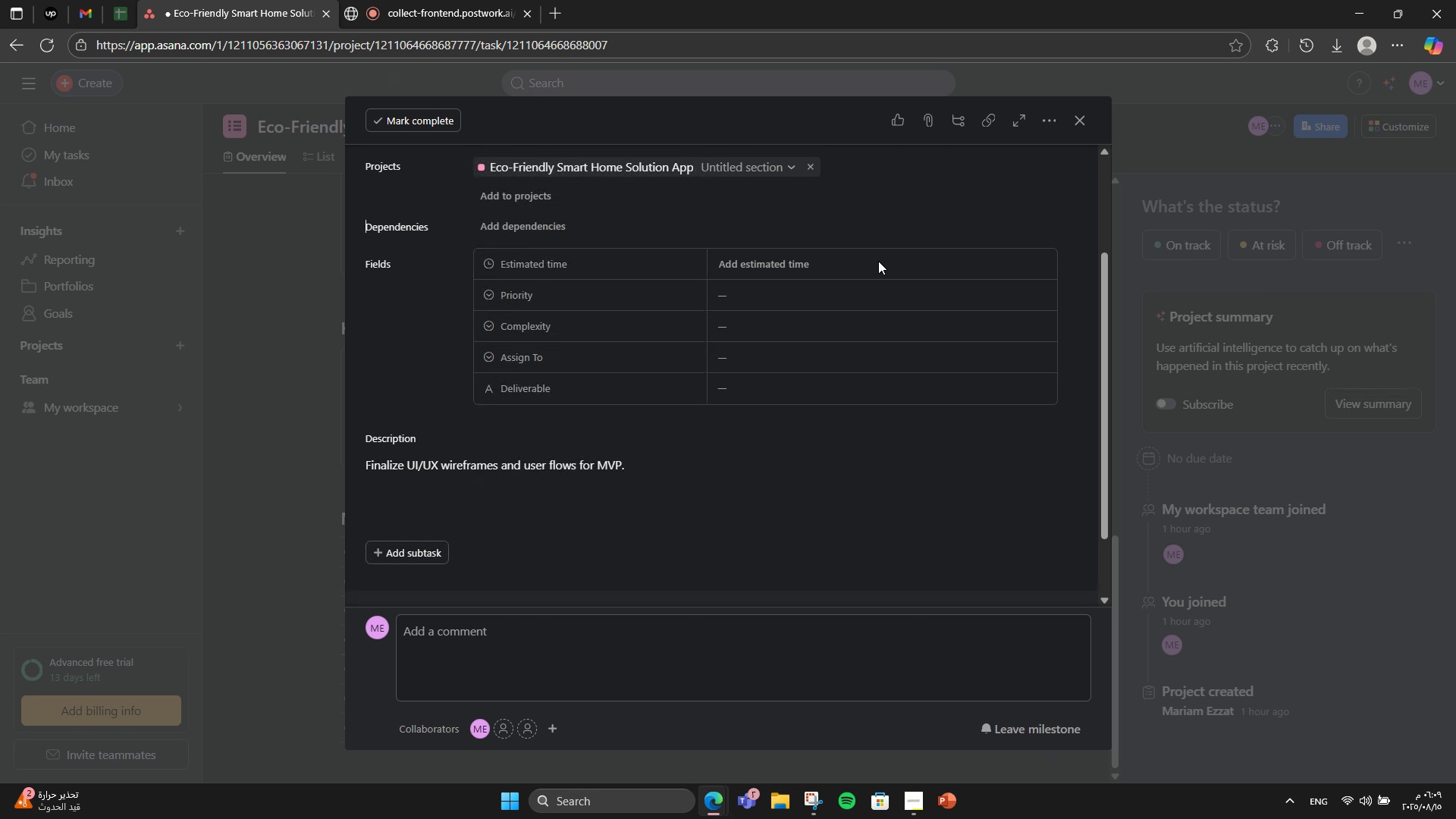 
scroll: coordinate [878, 261], scroll_direction: down, amount: 5.0
 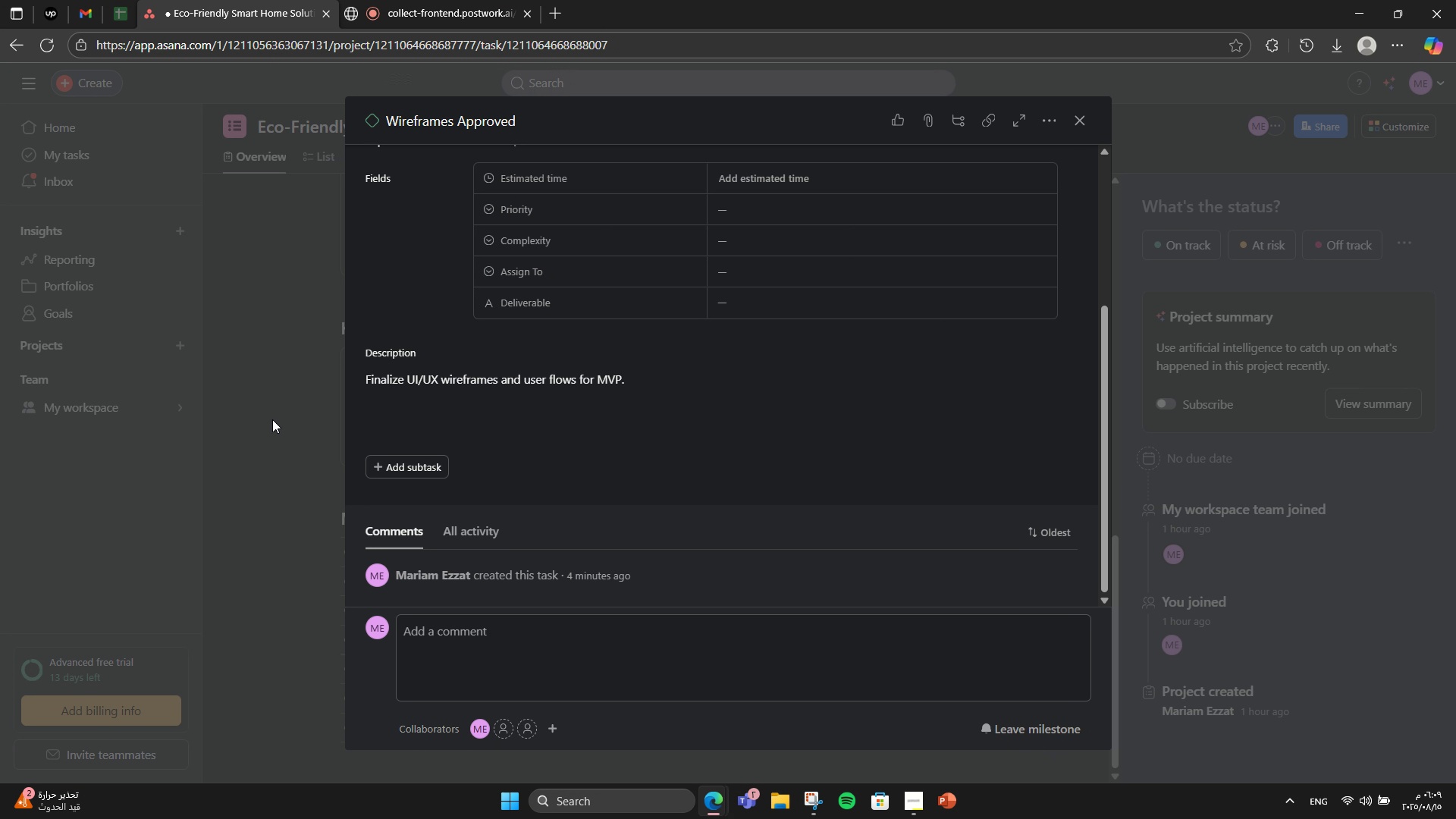 
left_click([272, 419])
 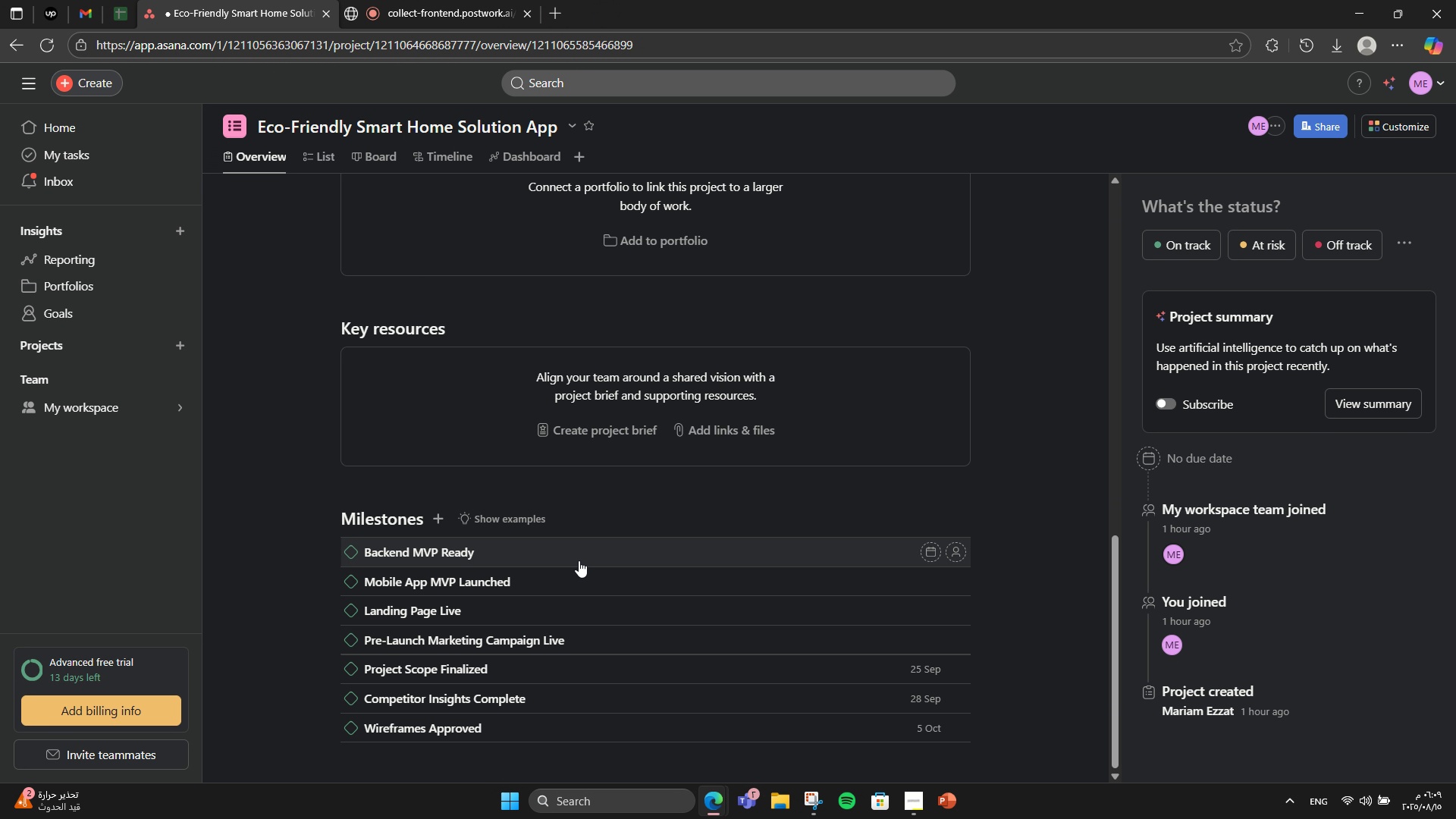 
left_click([579, 560])
 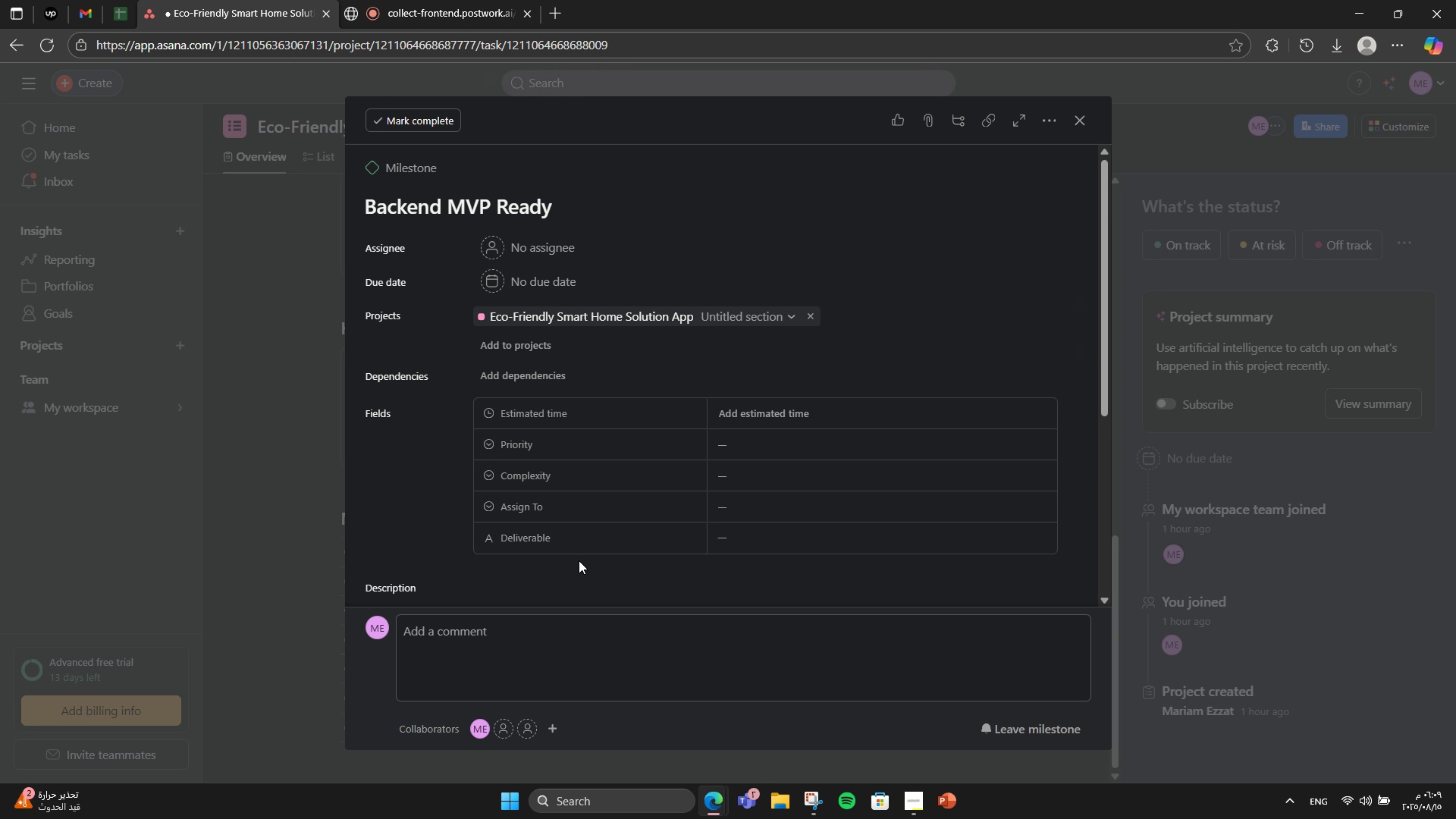 
scroll: coordinate [602, 575], scroll_direction: down, amount: 3.0
 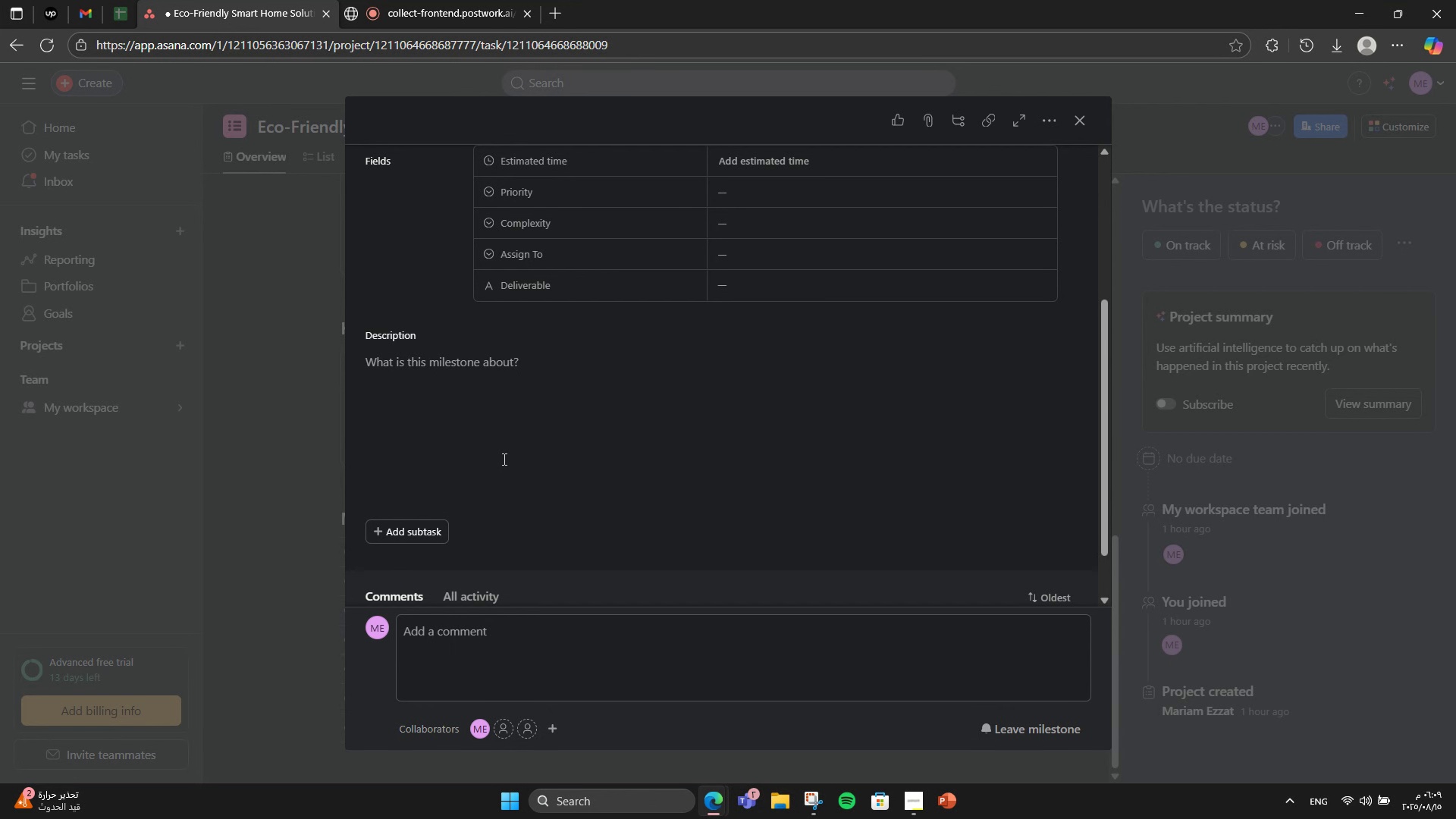 
left_click([482, 430])
 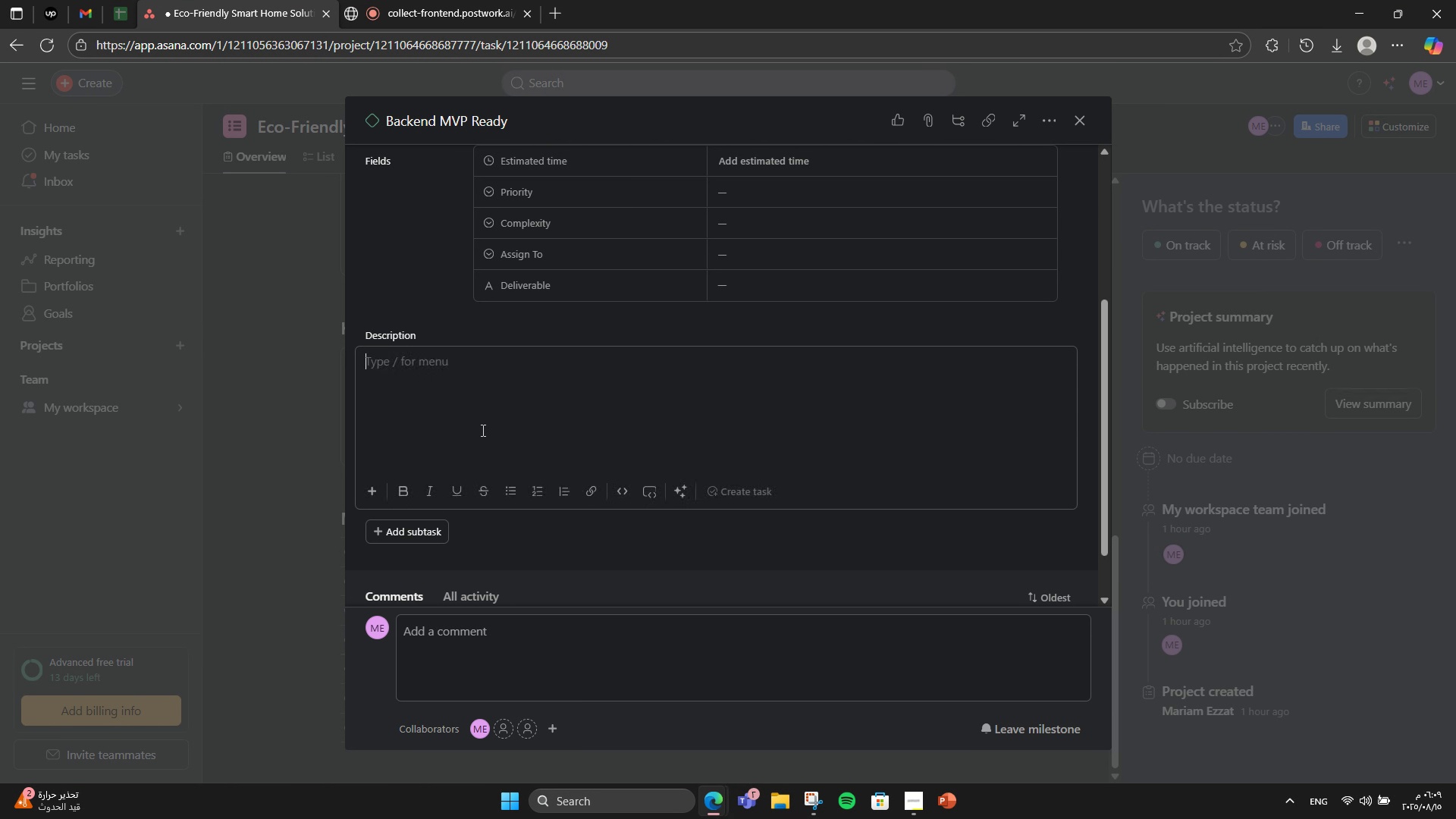 
type(Complete core backend setup with API endppoints and datab)
key(Backspace)
type(ase schema,)
key(Backspace)
type(/)
key(Backspace)
type(.)
 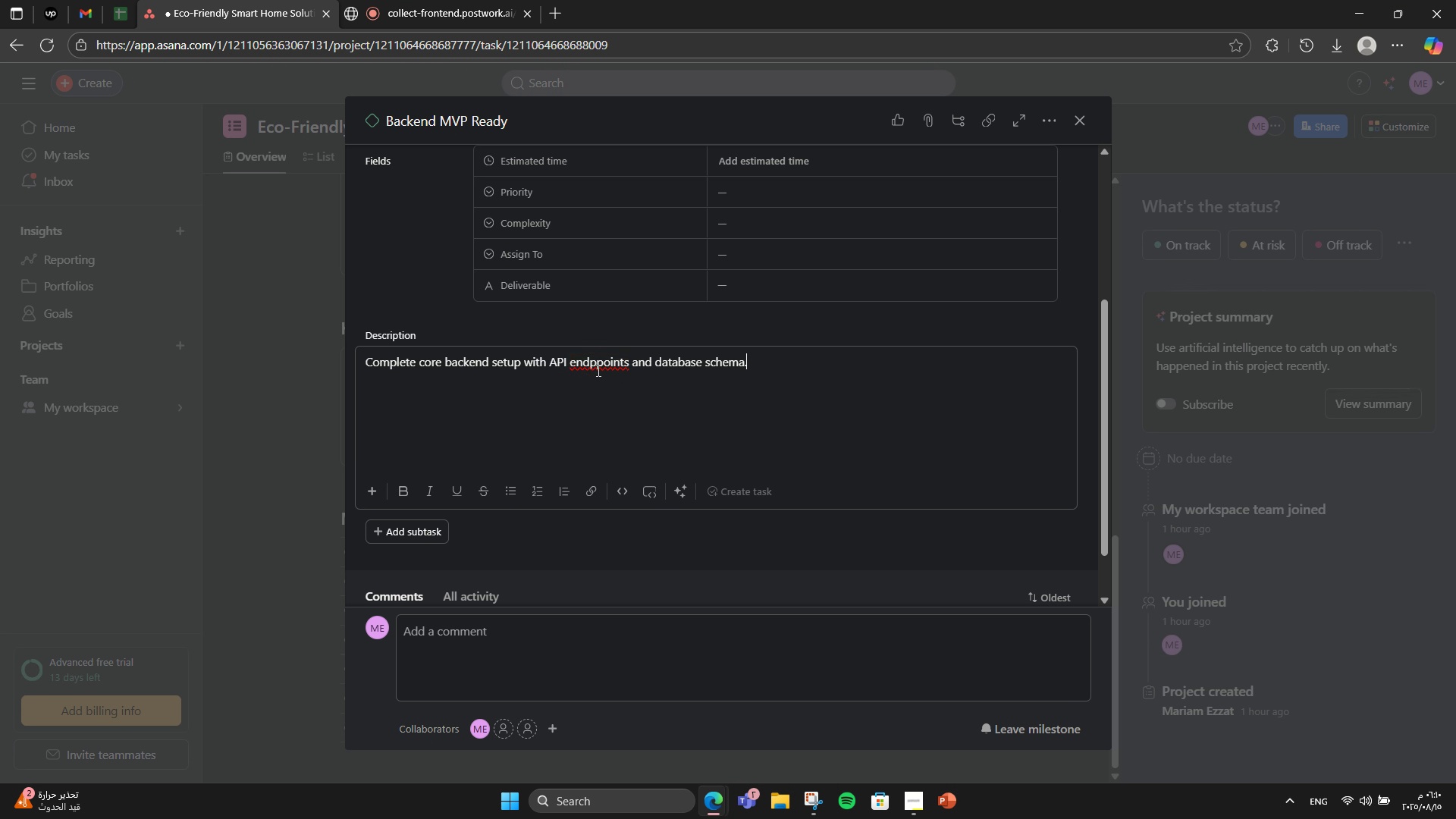 
left_click([597, 370])
 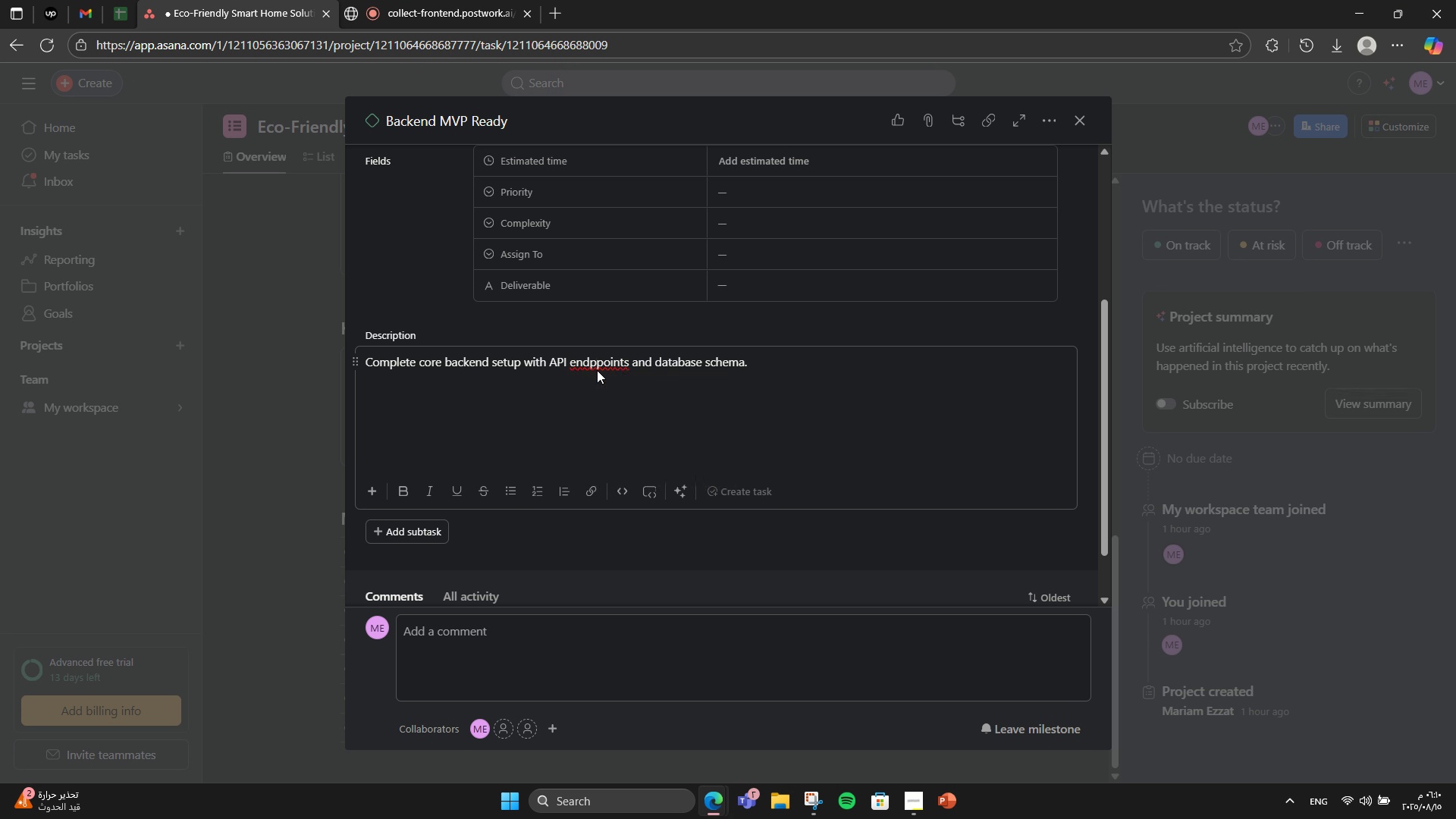 
key(Backspace)
 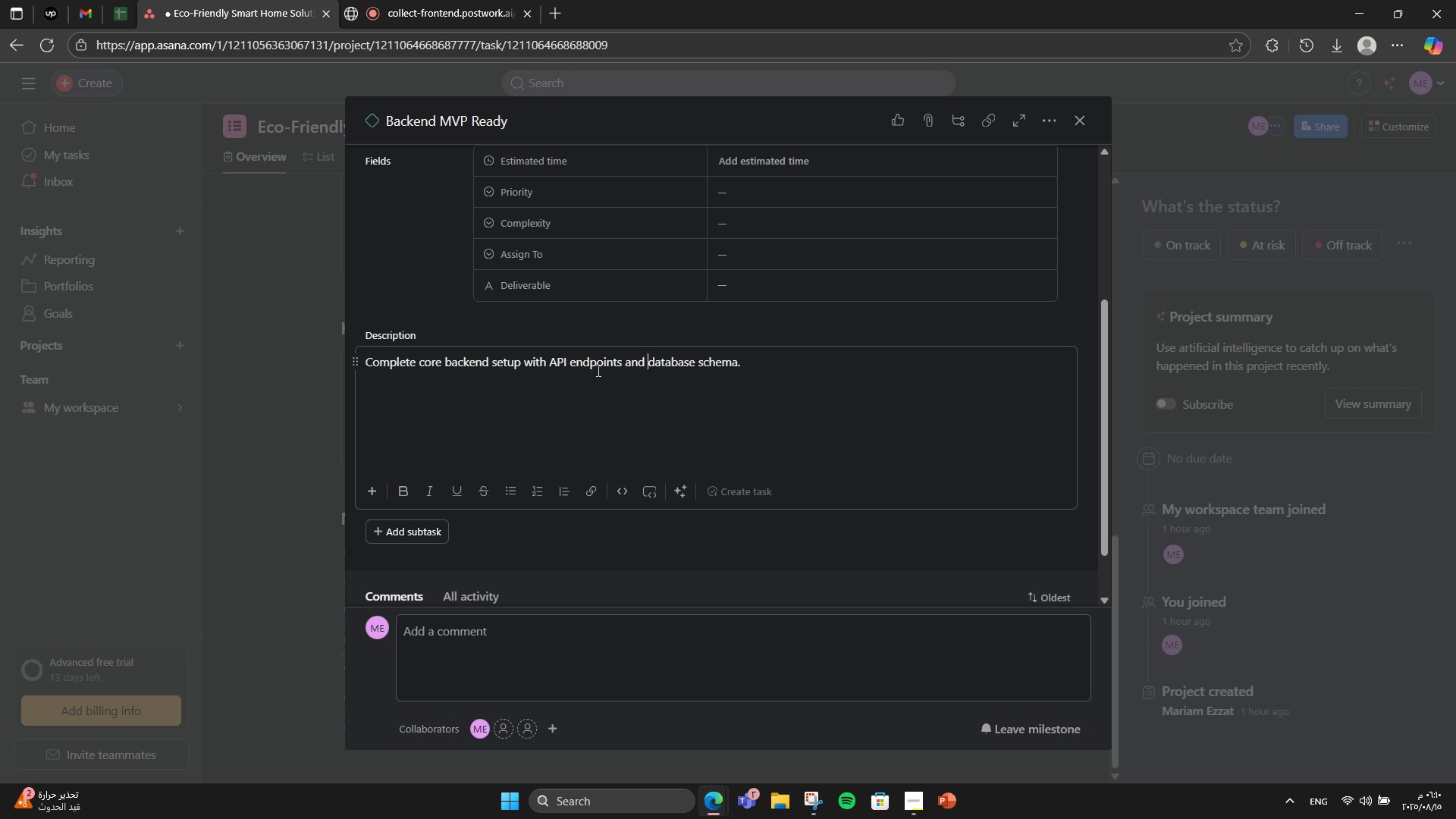 
hold_key(key=ArrowRight, duration=1.2)
 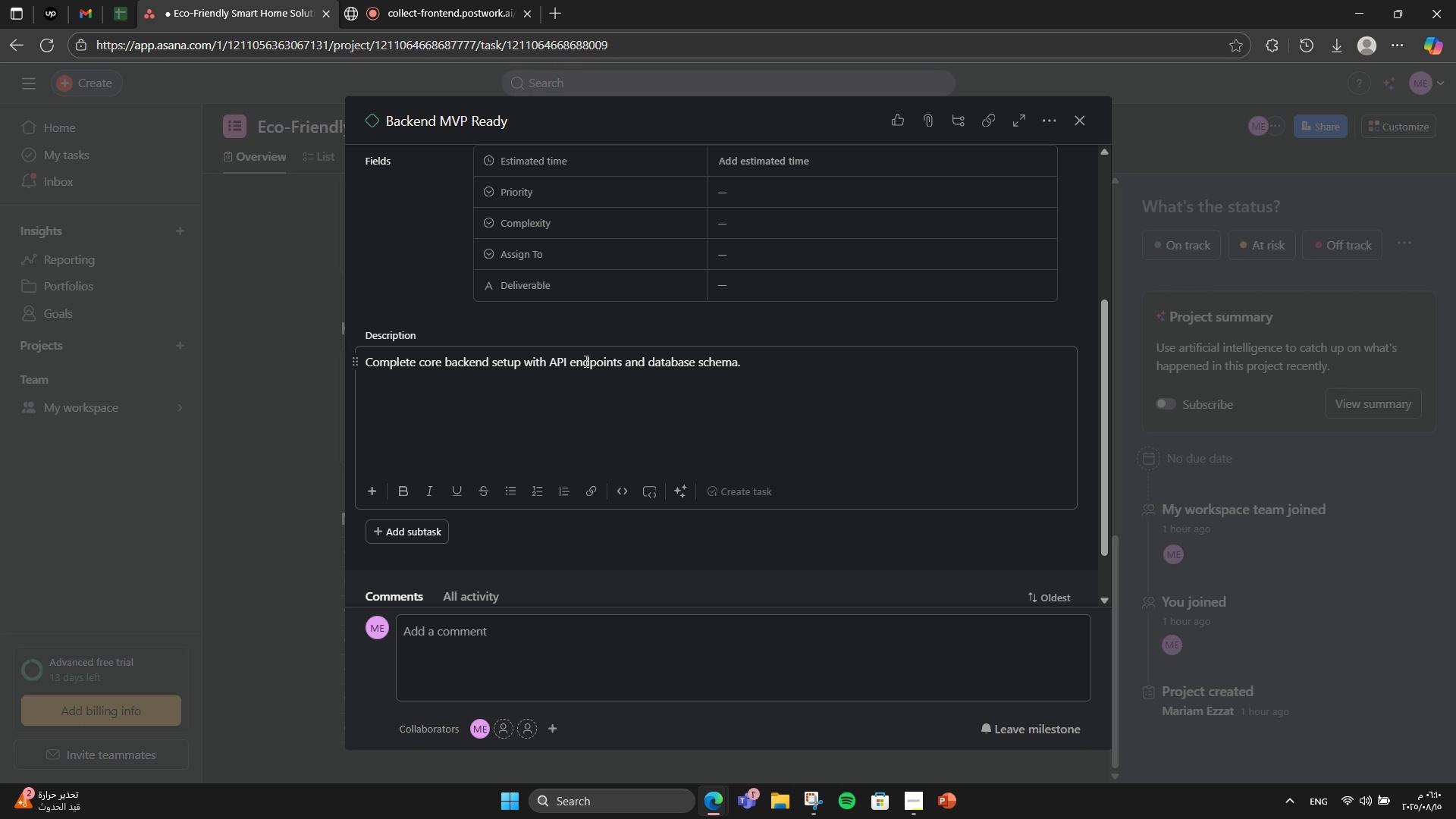 
scroll: coordinate [561, 350], scroll_direction: up, amount: 3.0
 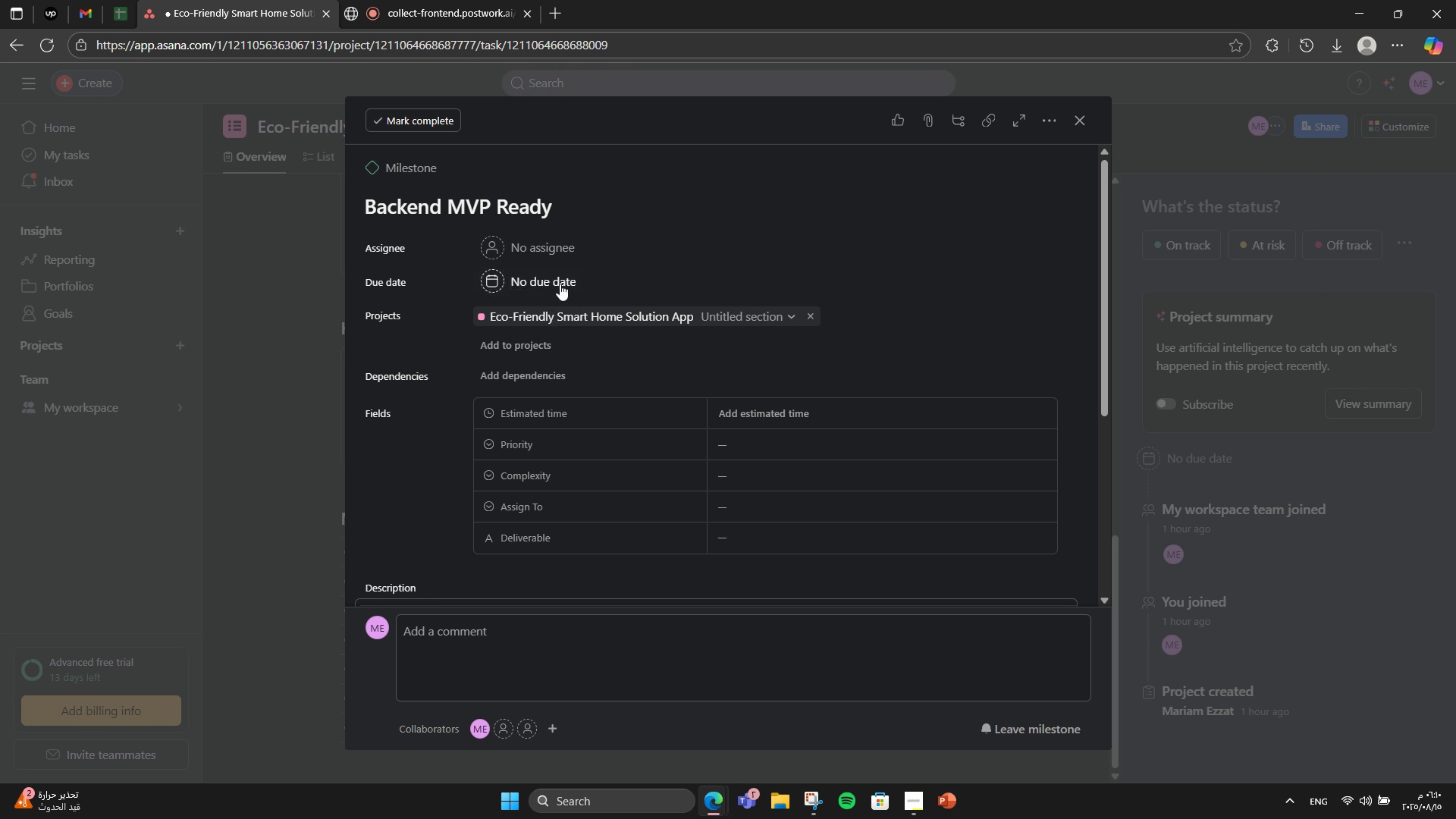 
left_click([544, 272])
 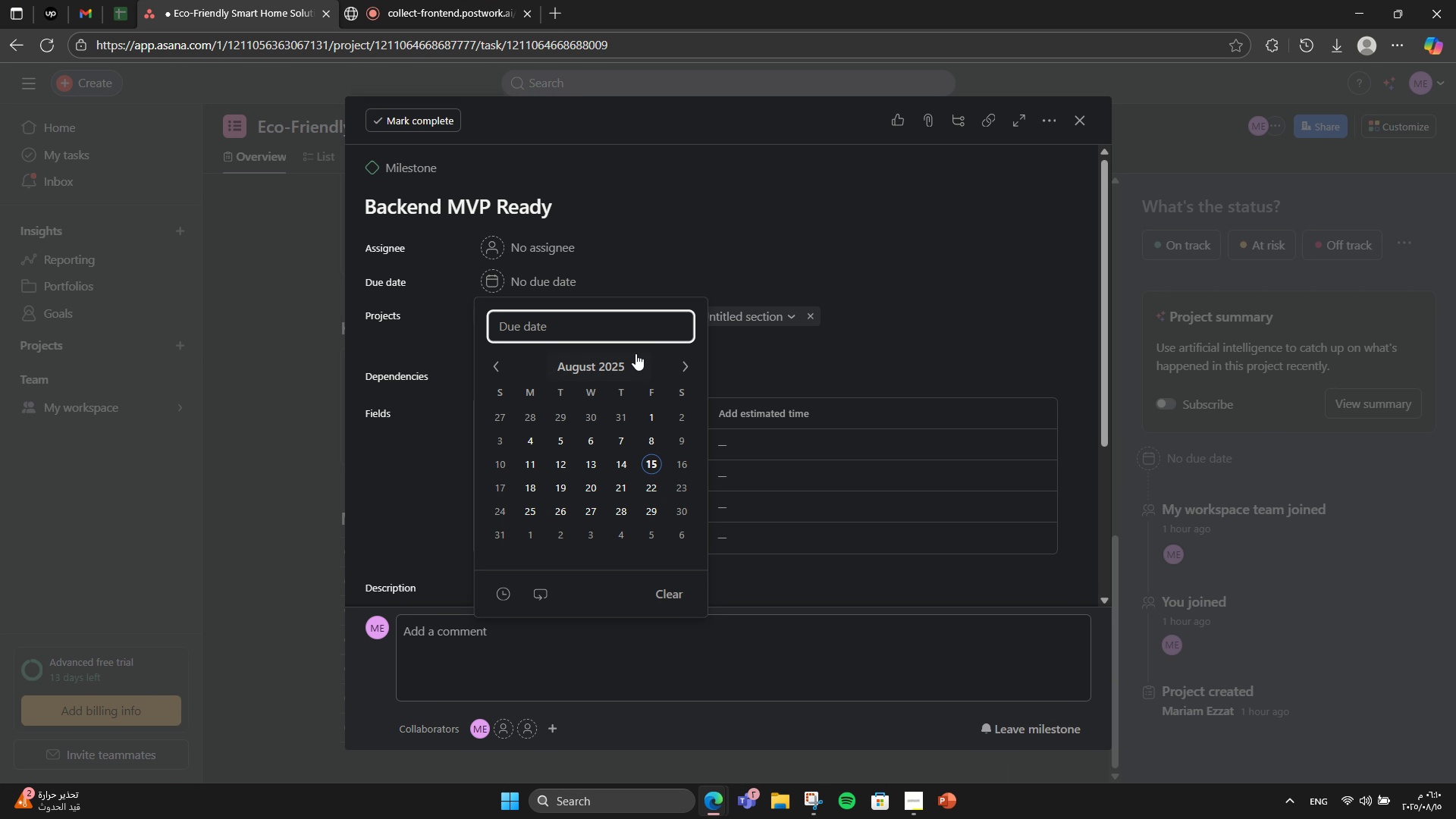 
double_click([677, 364])
 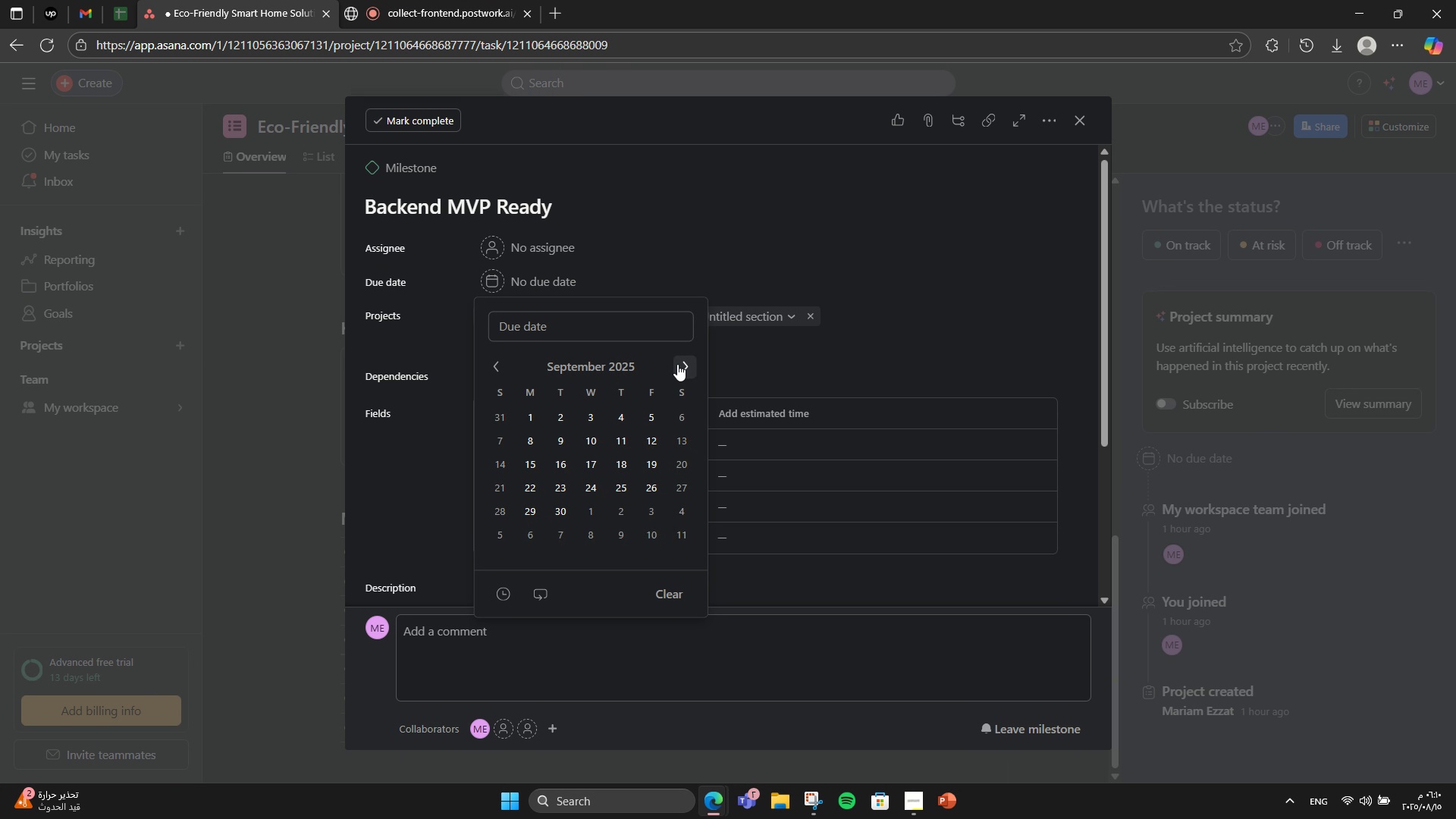 
triple_click([677, 364])
 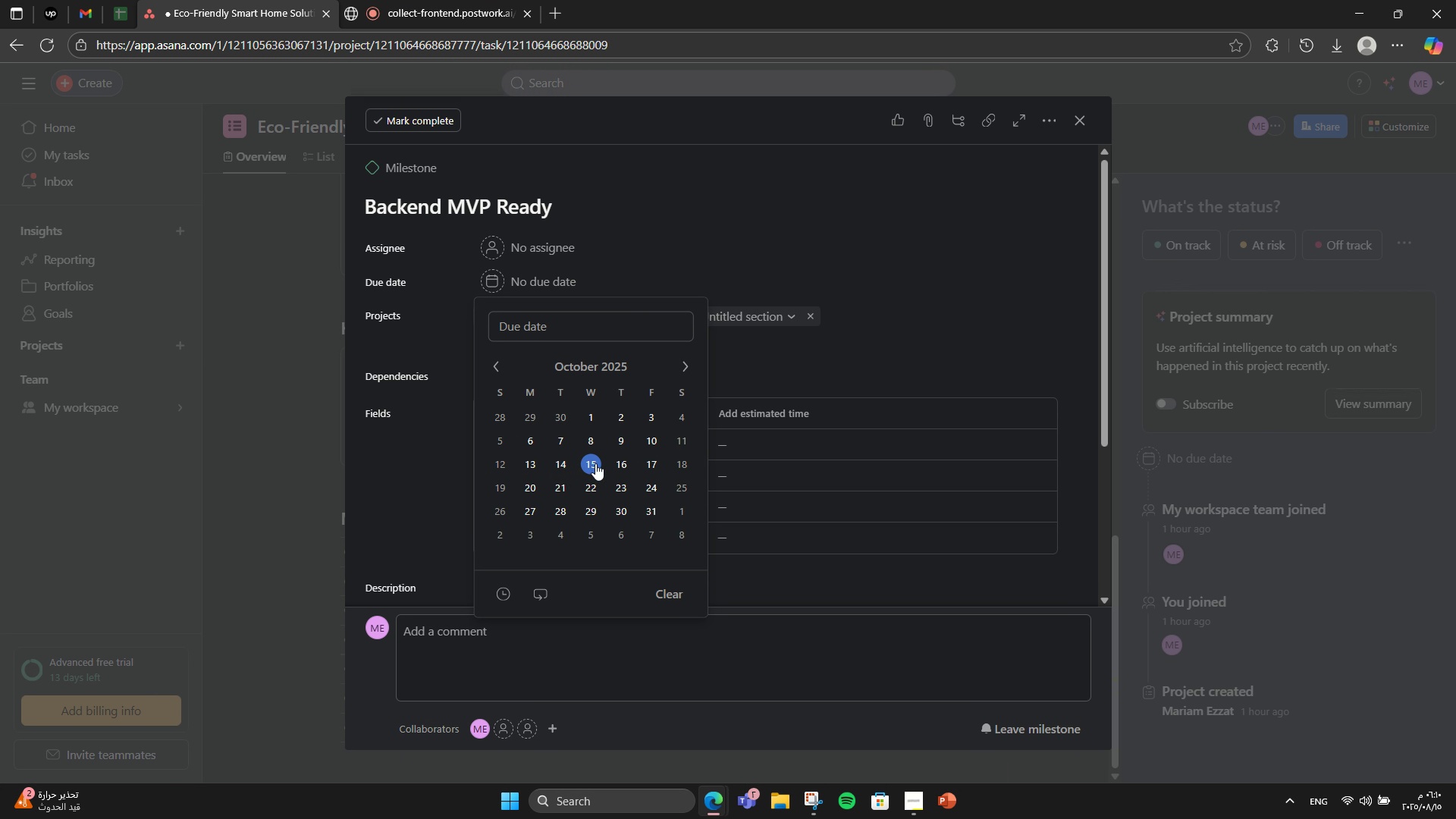 
double_click([911, 296])
 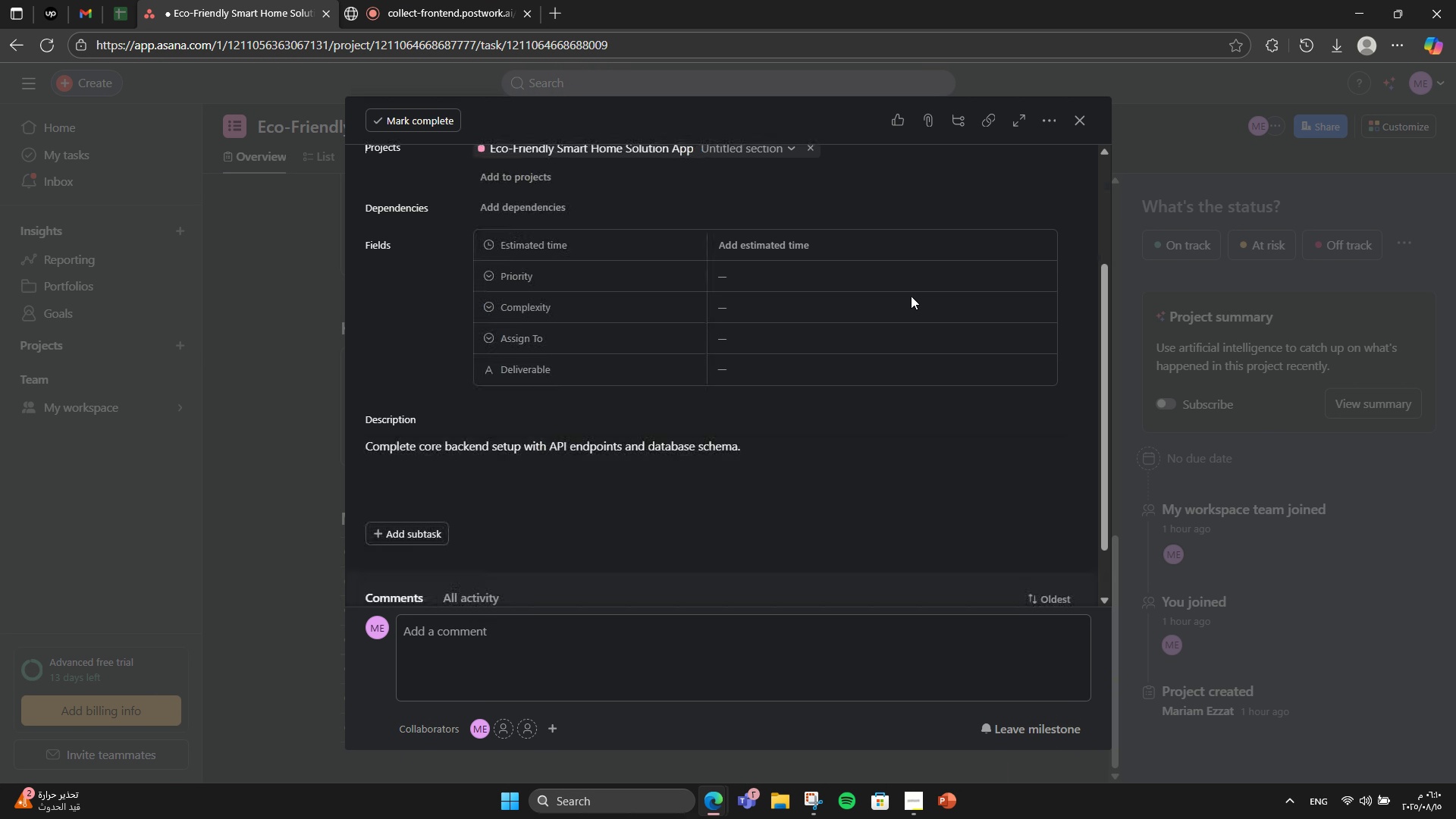 
scroll: coordinate [911, 296], scroll_direction: down, amount: 4.0
 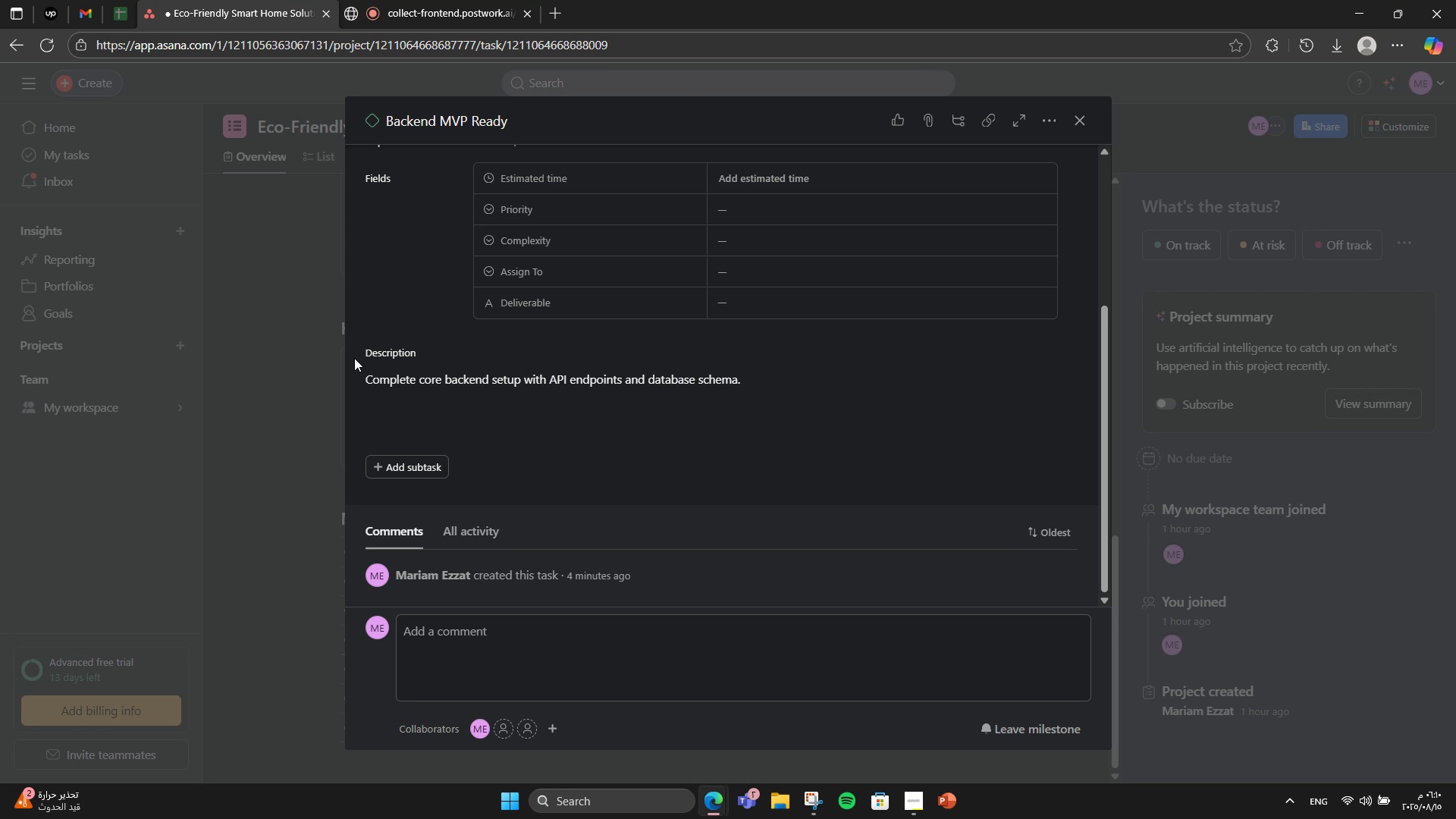 
left_click([309, 353])
 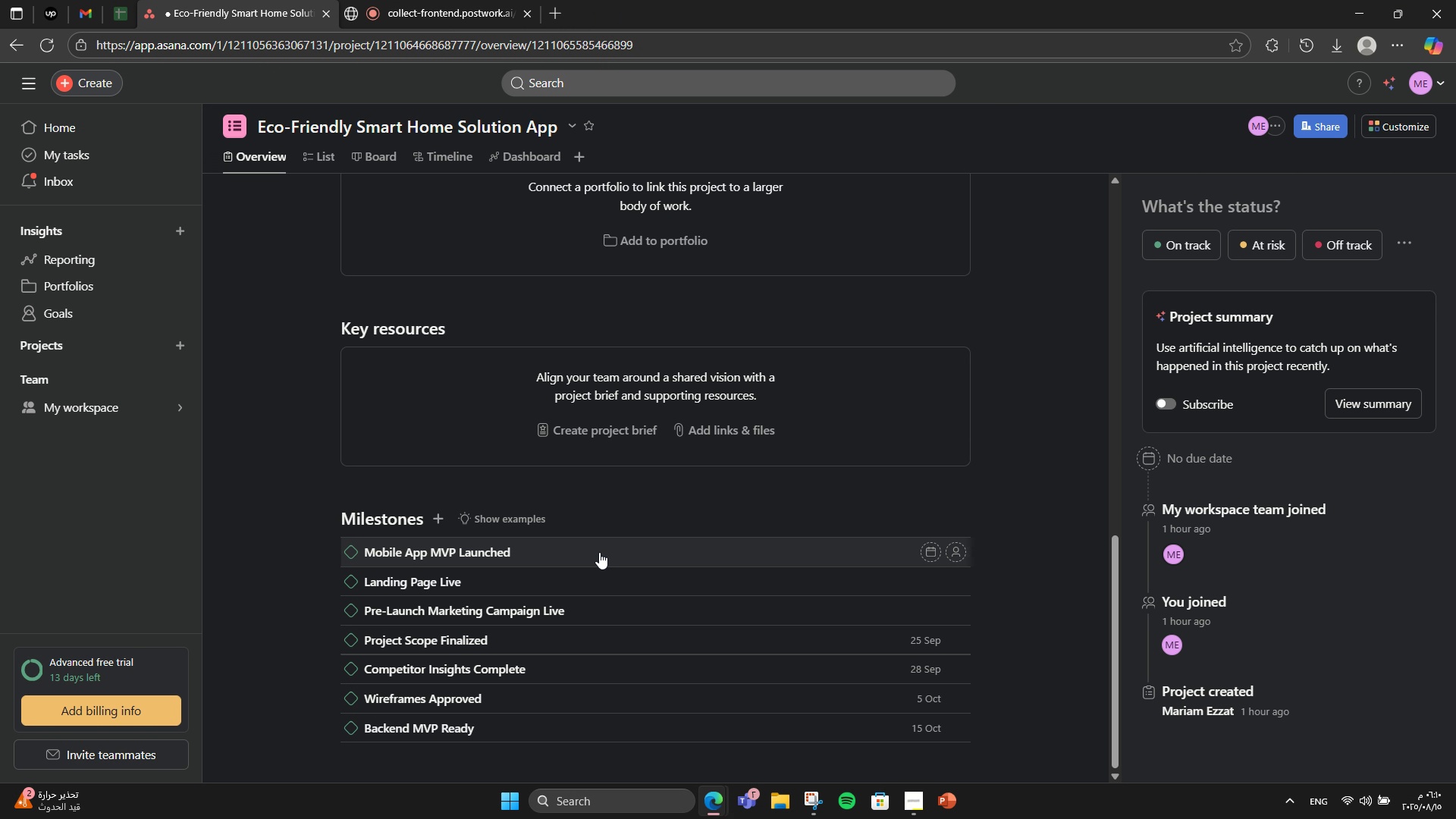 
left_click([599, 552])
 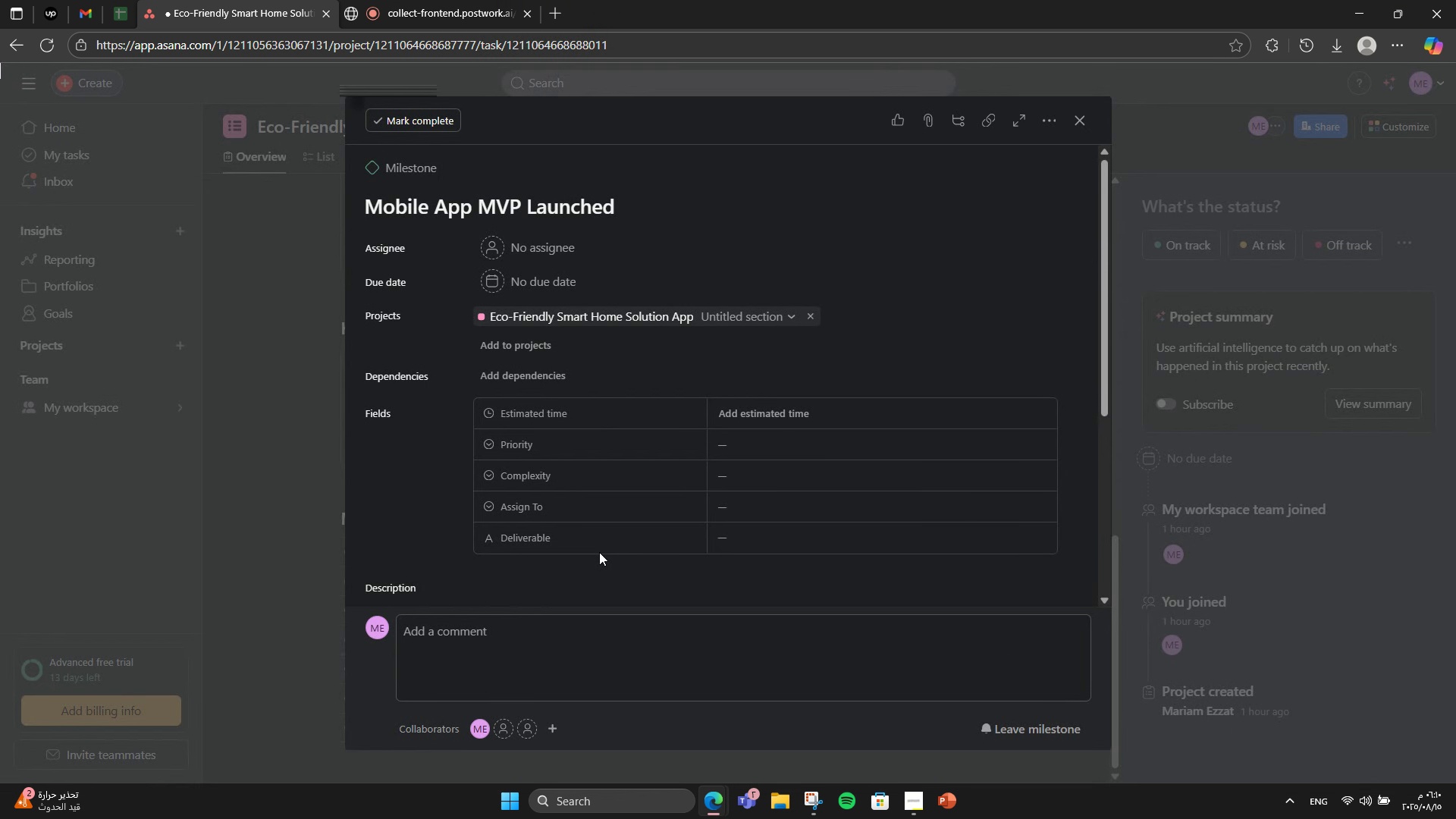 
scroll: coordinate [599, 552], scroll_direction: down, amount: 4.0
 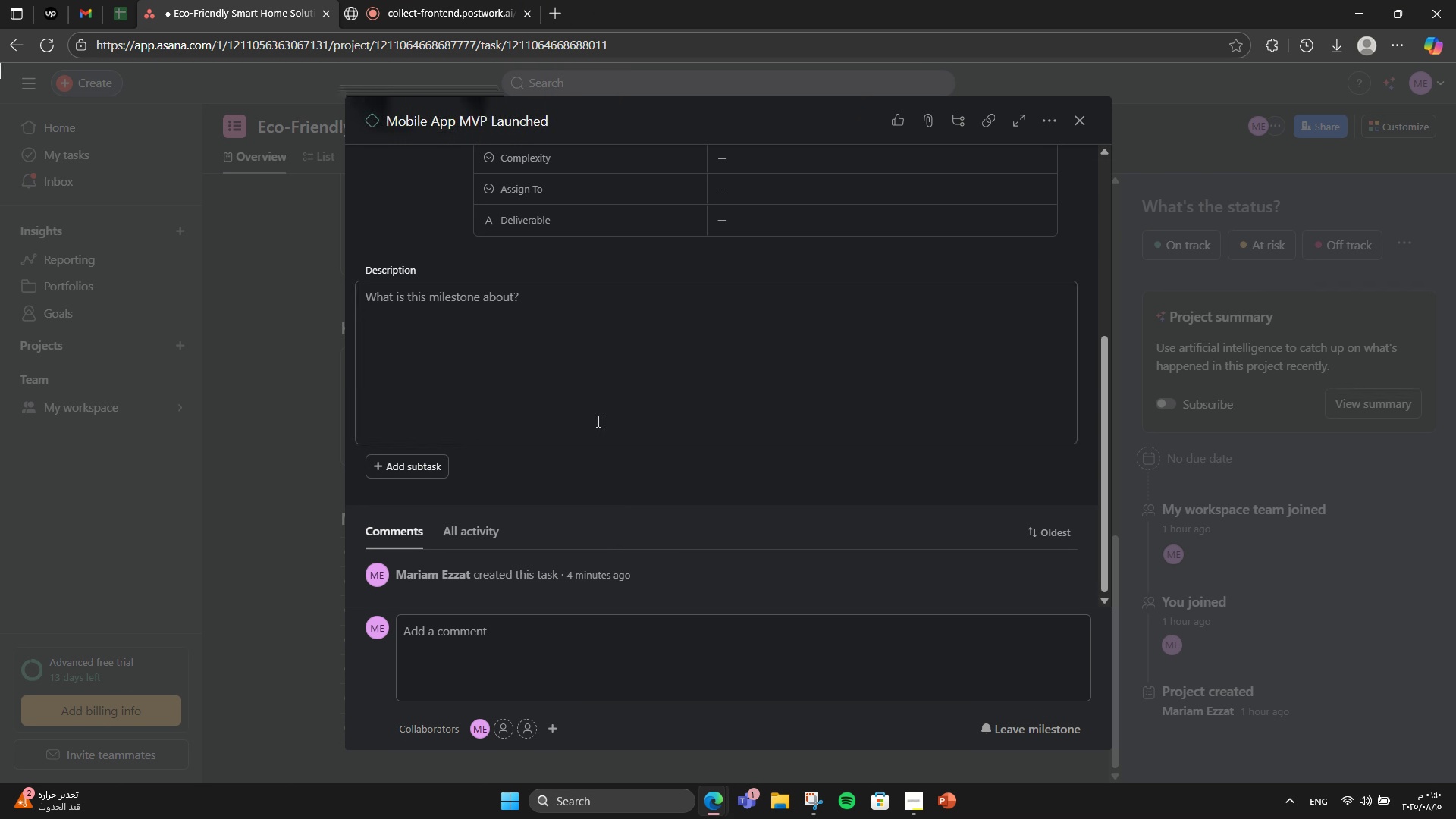 
left_click([597, 413])
 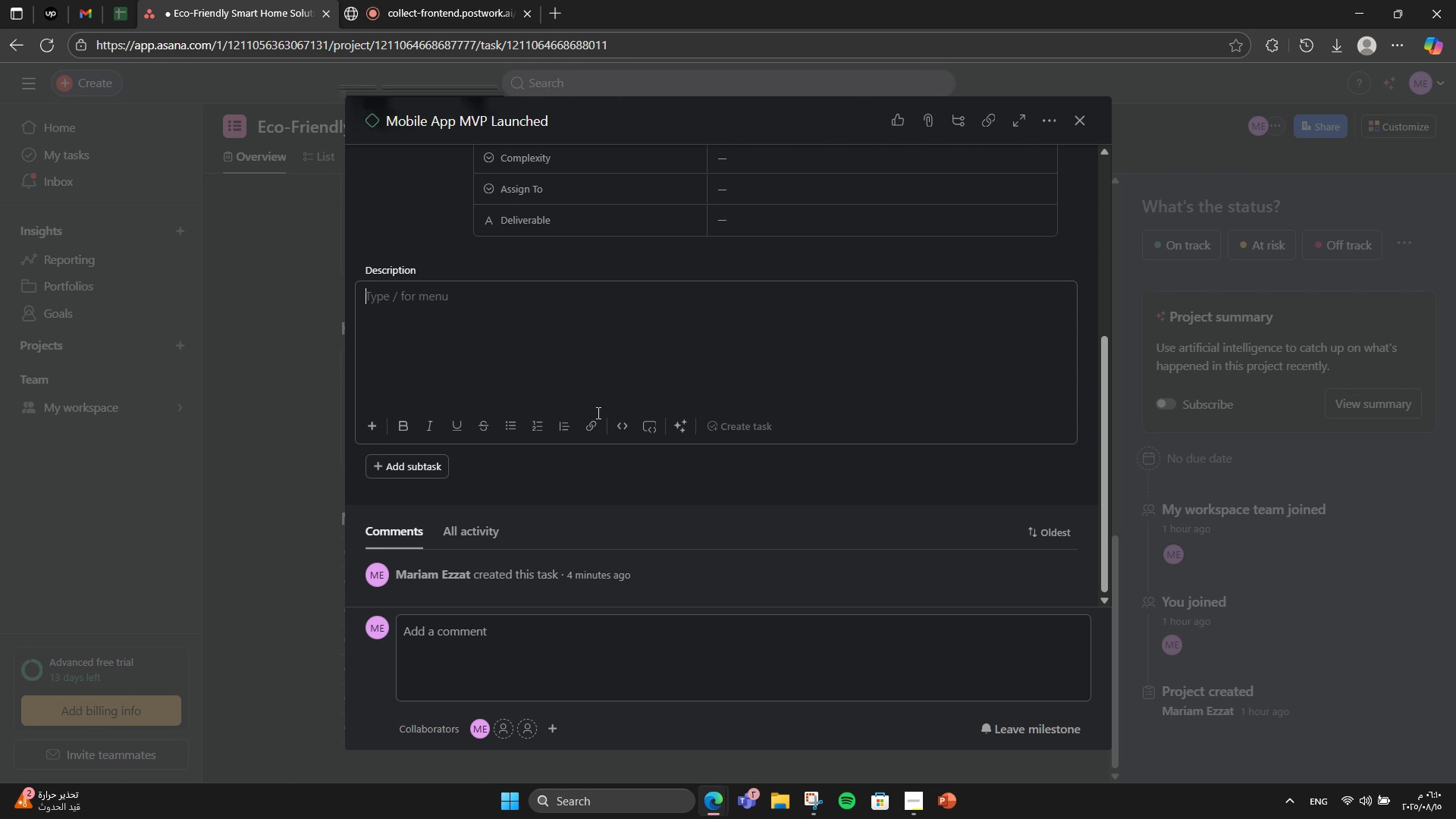 
type(Deliver functional iOS )
 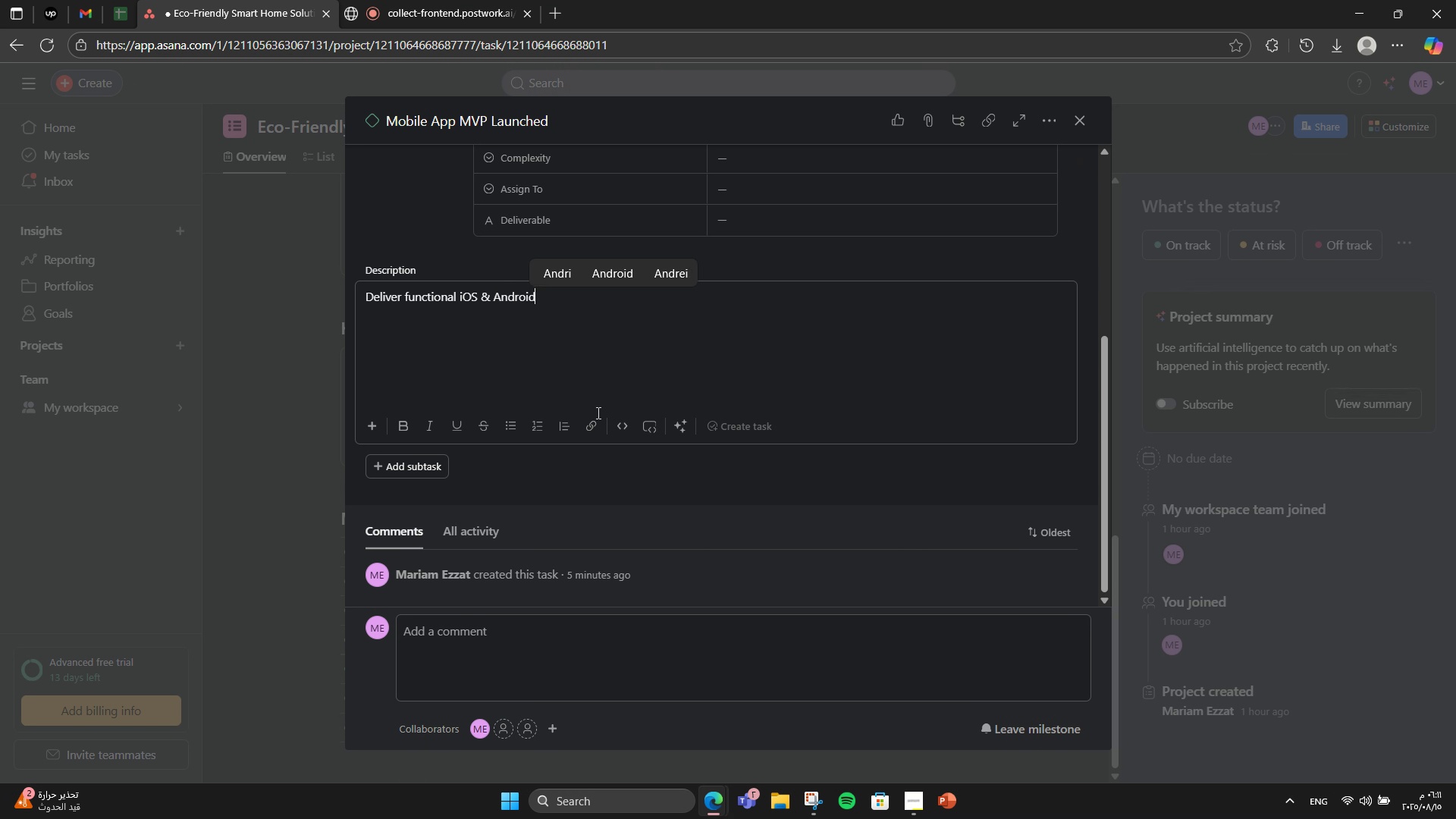 
type(& Android apps integrated with backend.)
 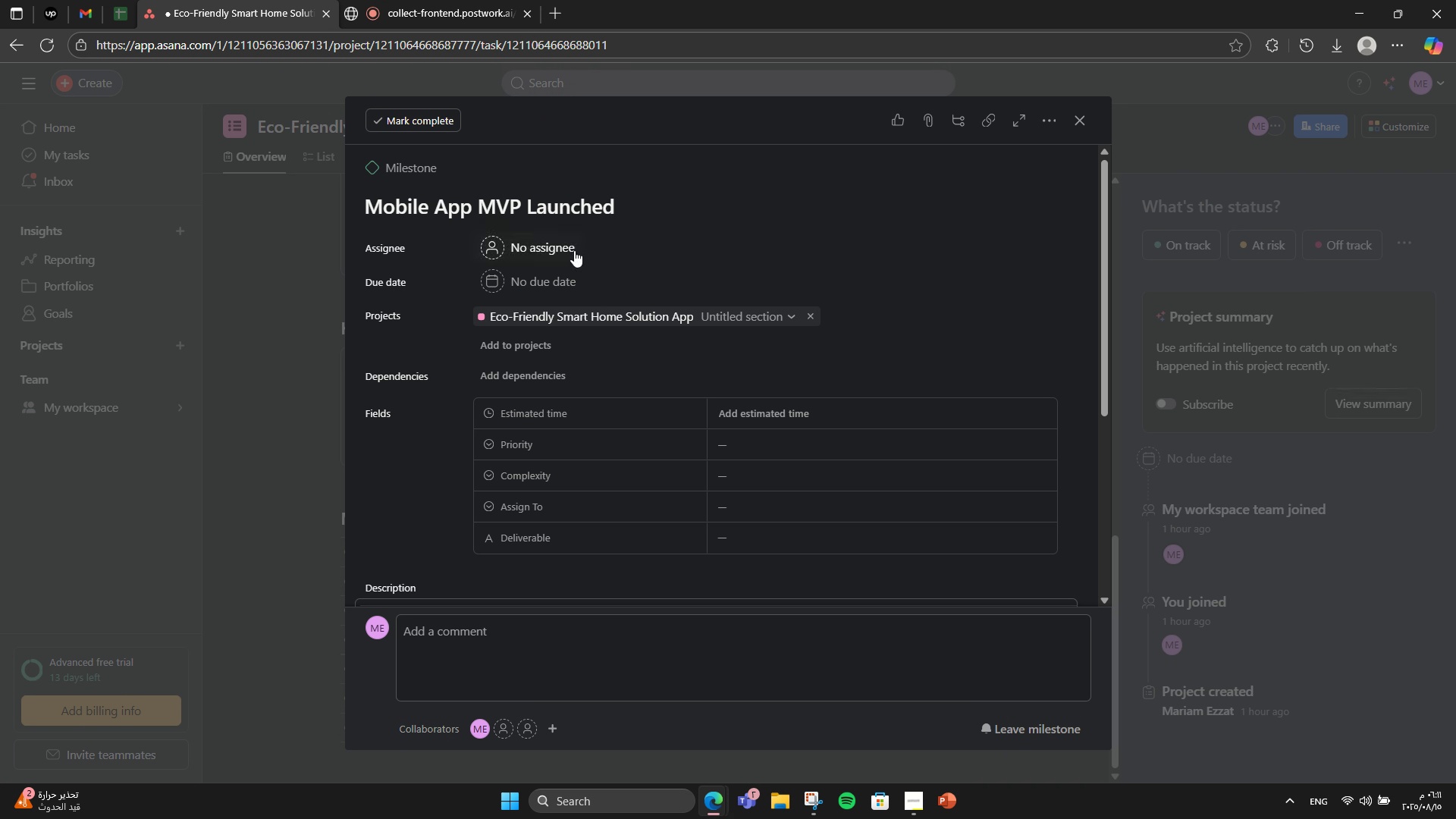 
scroll: coordinate [597, 435], scroll_direction: up, amount: 8.0
 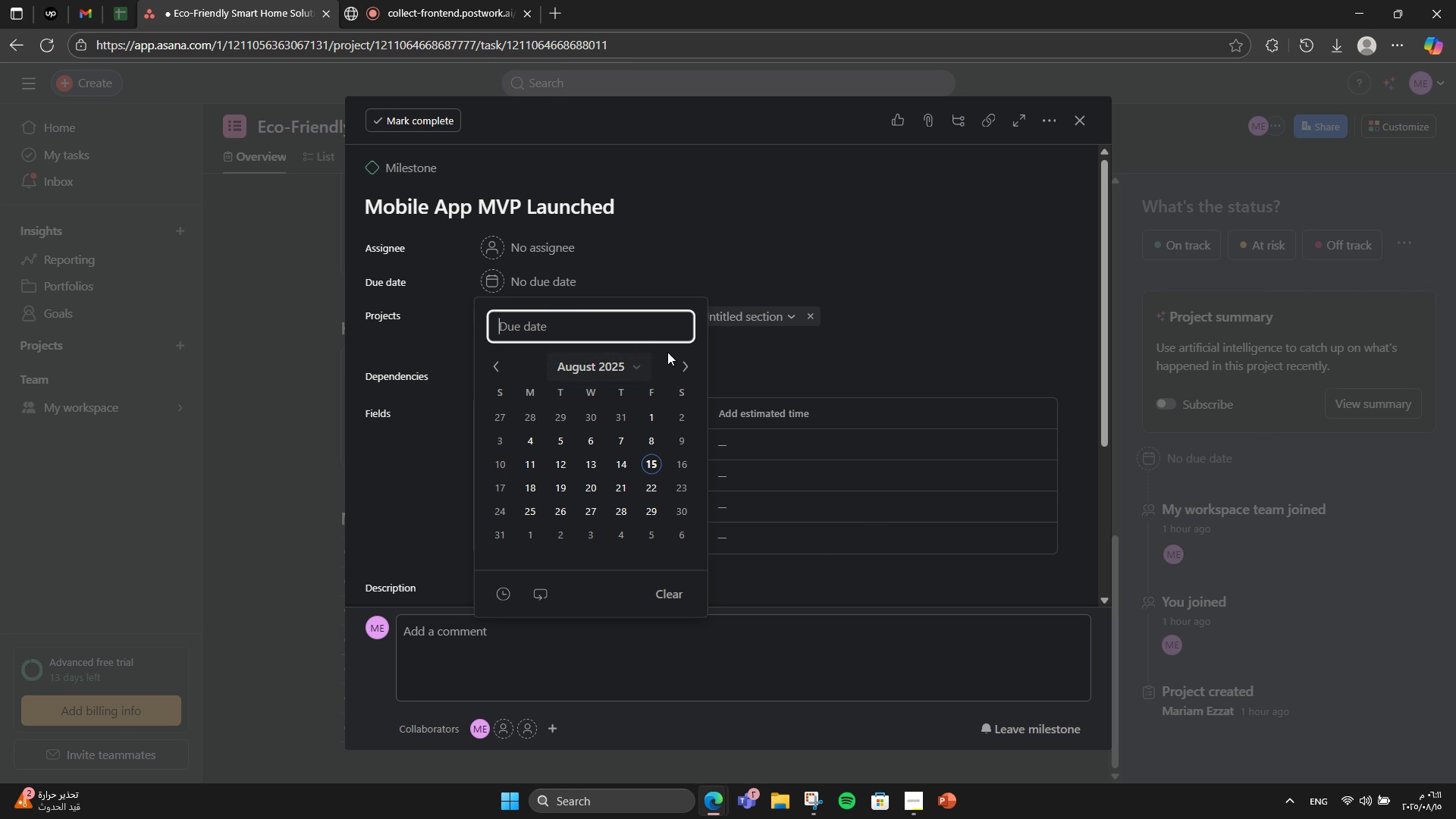 
double_click([679, 356])
 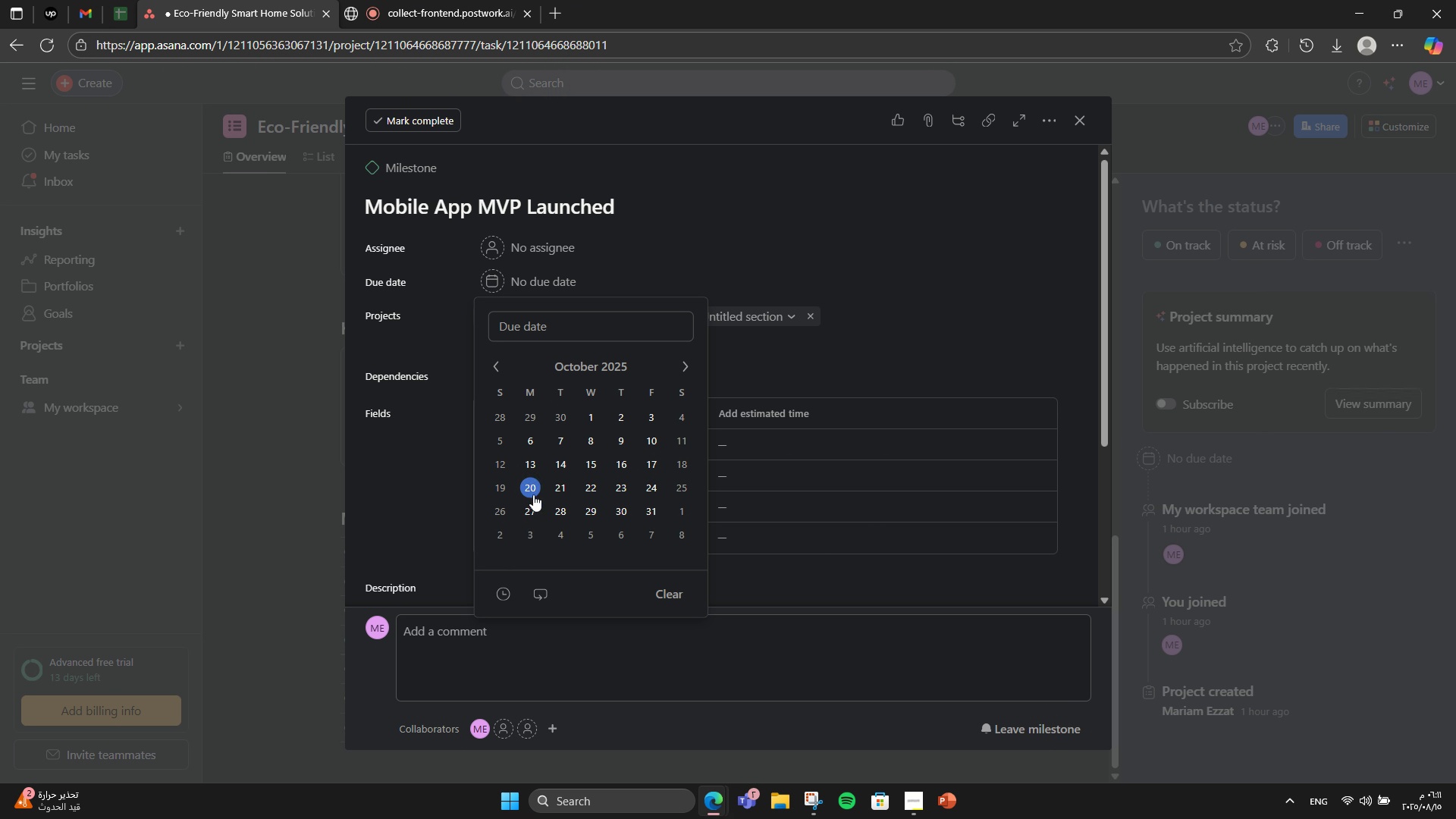 
double_click([836, 260])
 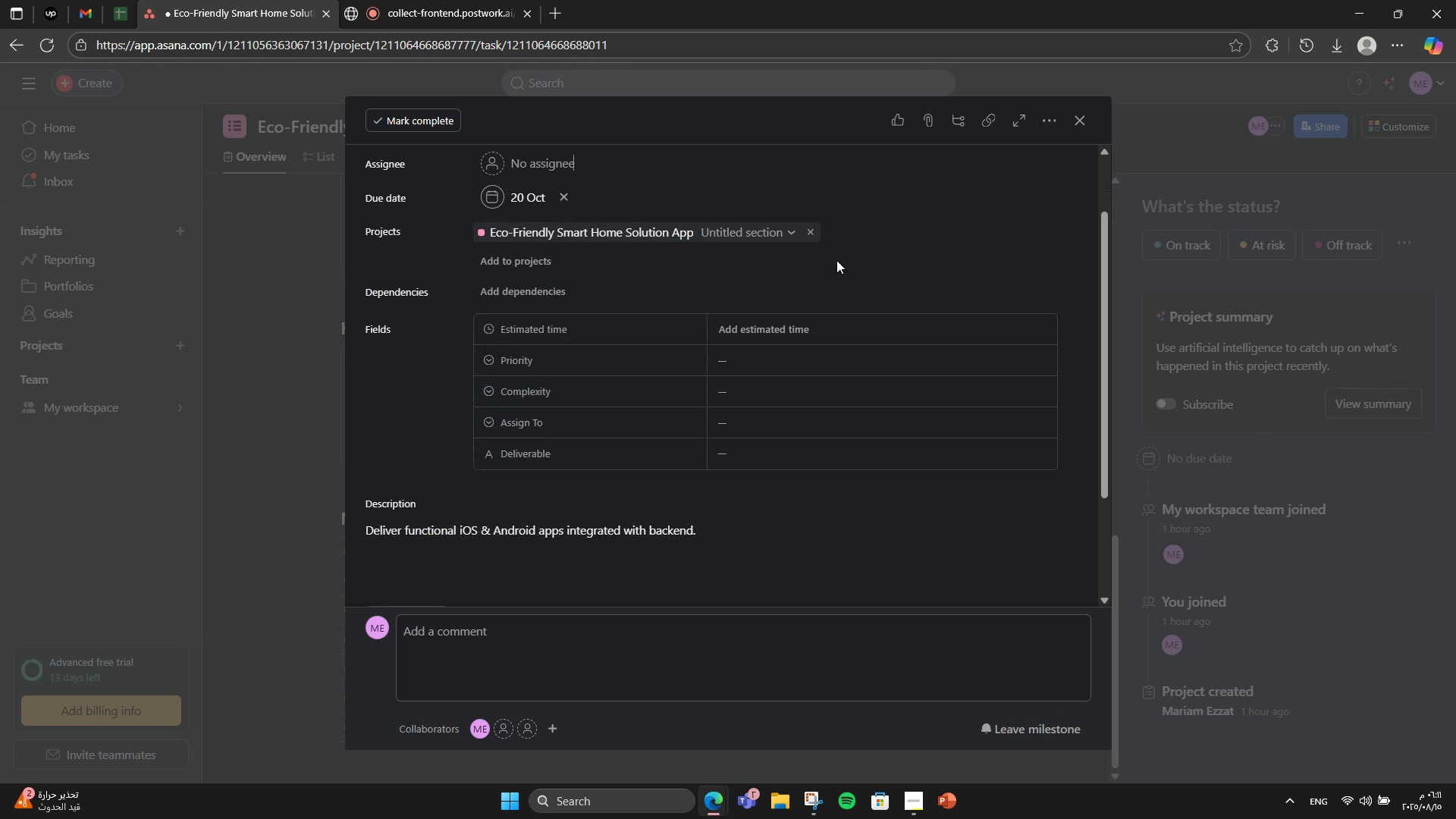 
scroll: coordinate [836, 260], scroll_direction: down, amount: 8.0
 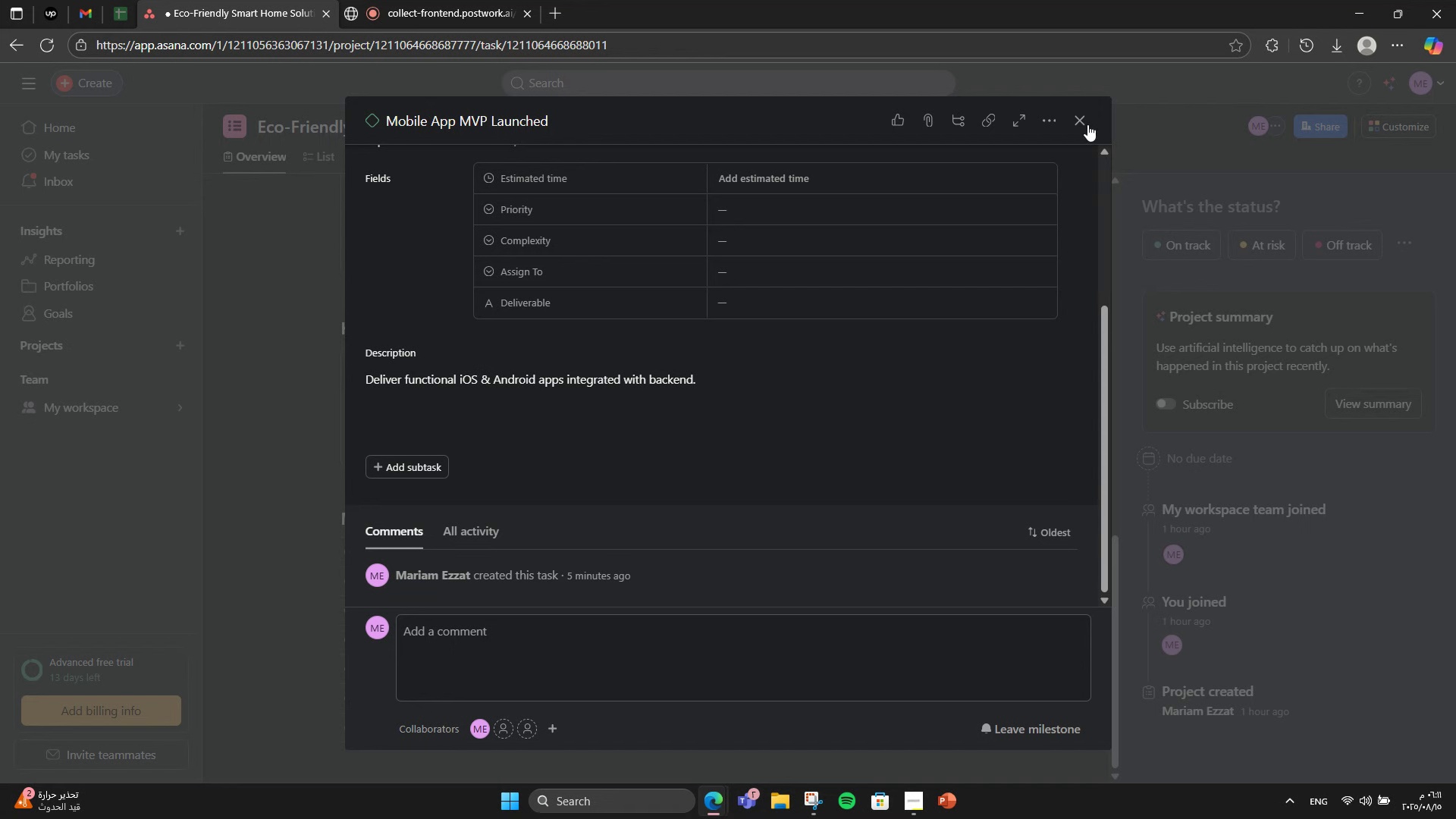 
left_click([1082, 124])
 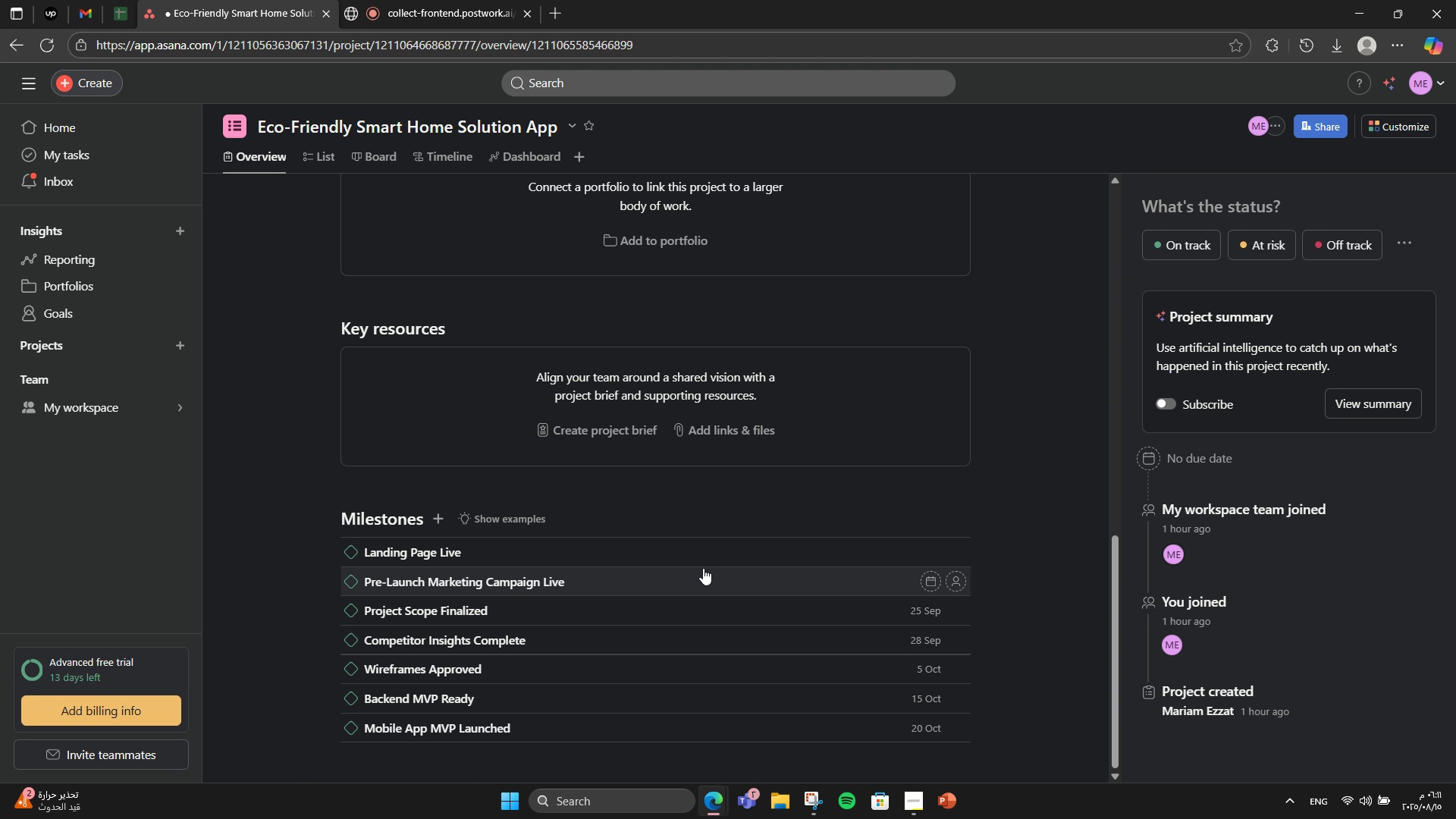 
left_click([708, 559])
 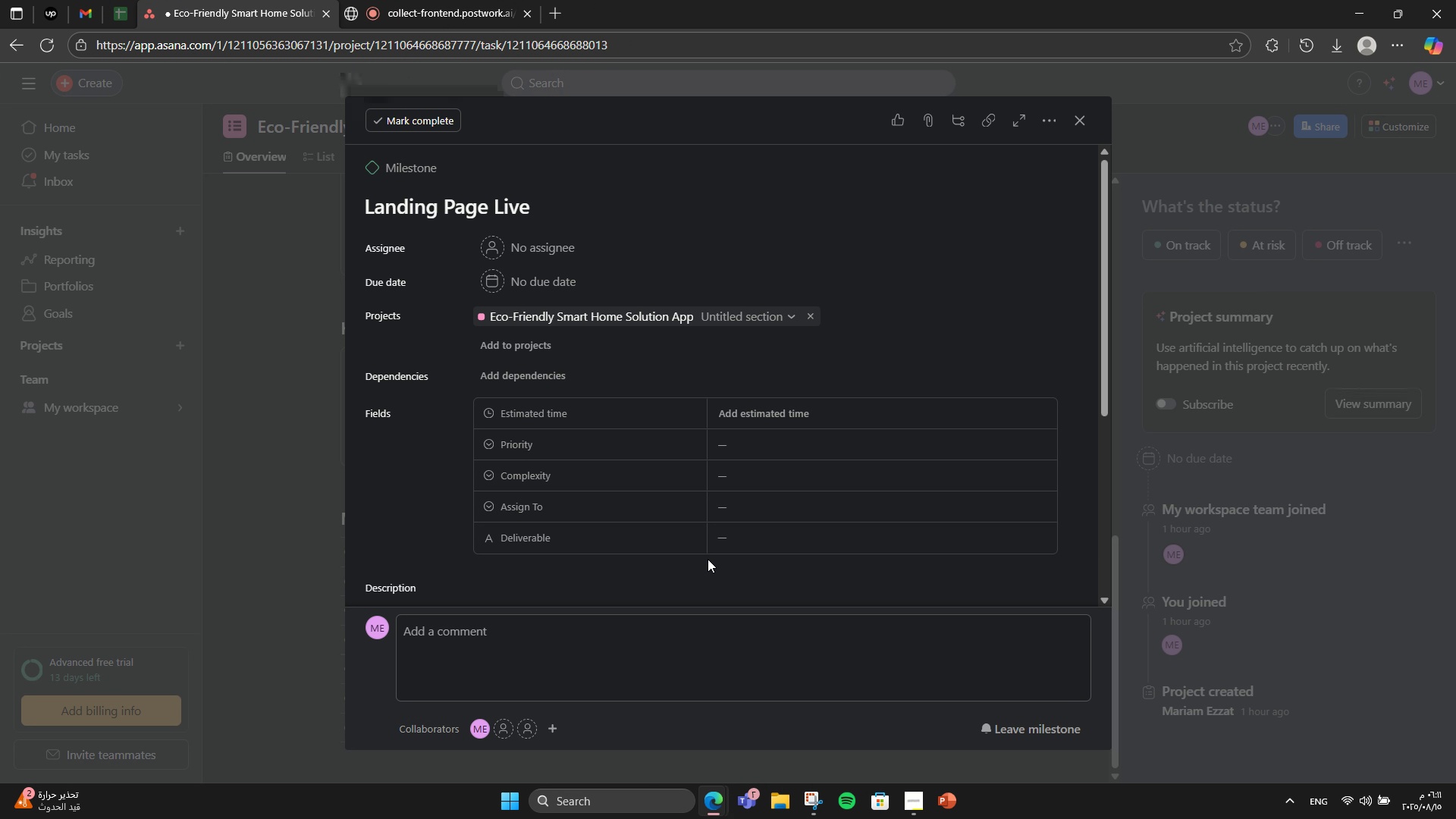 
scroll: coordinate [708, 559], scroll_direction: down, amount: 4.0
 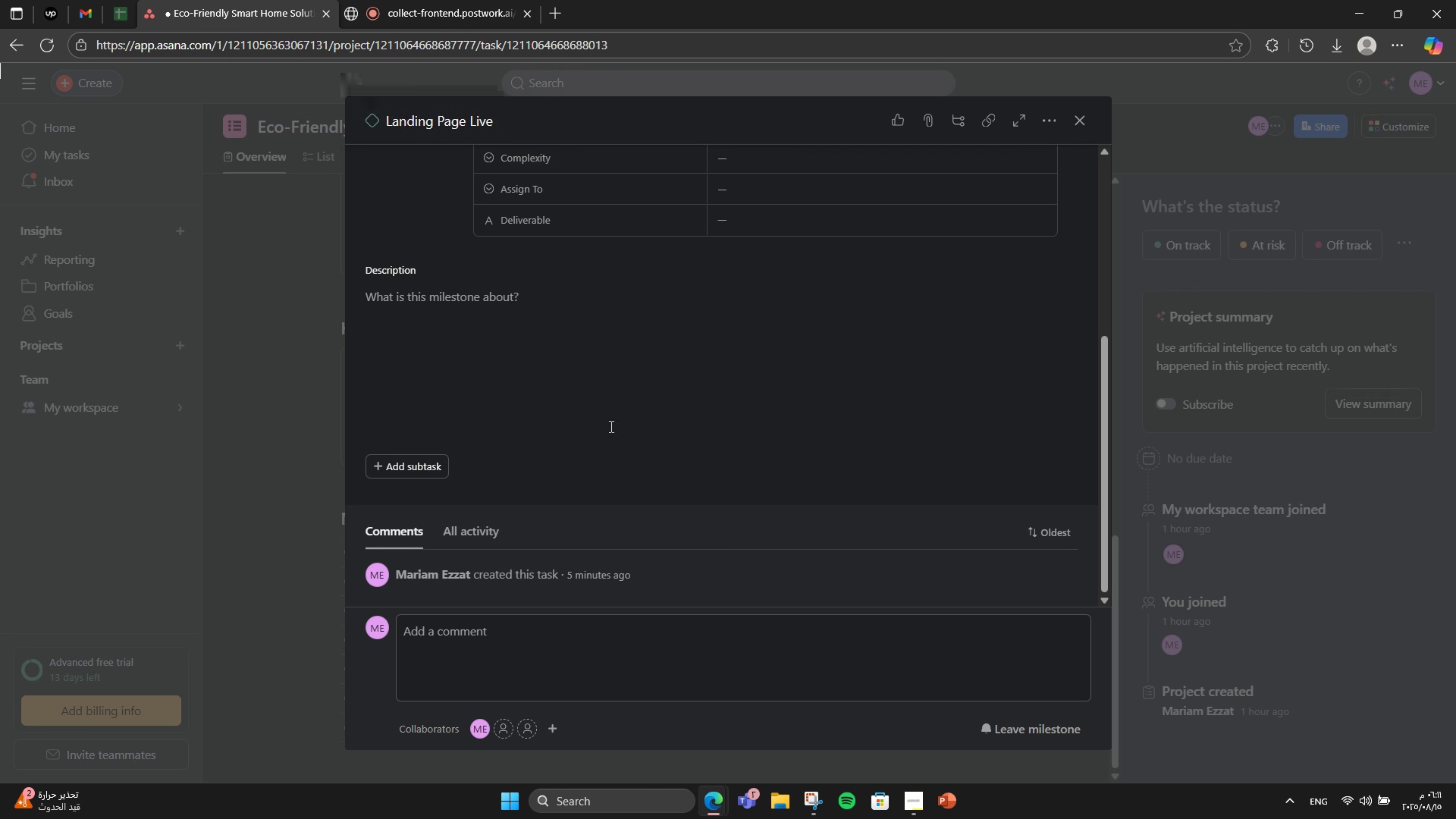 
left_click([600, 410])
 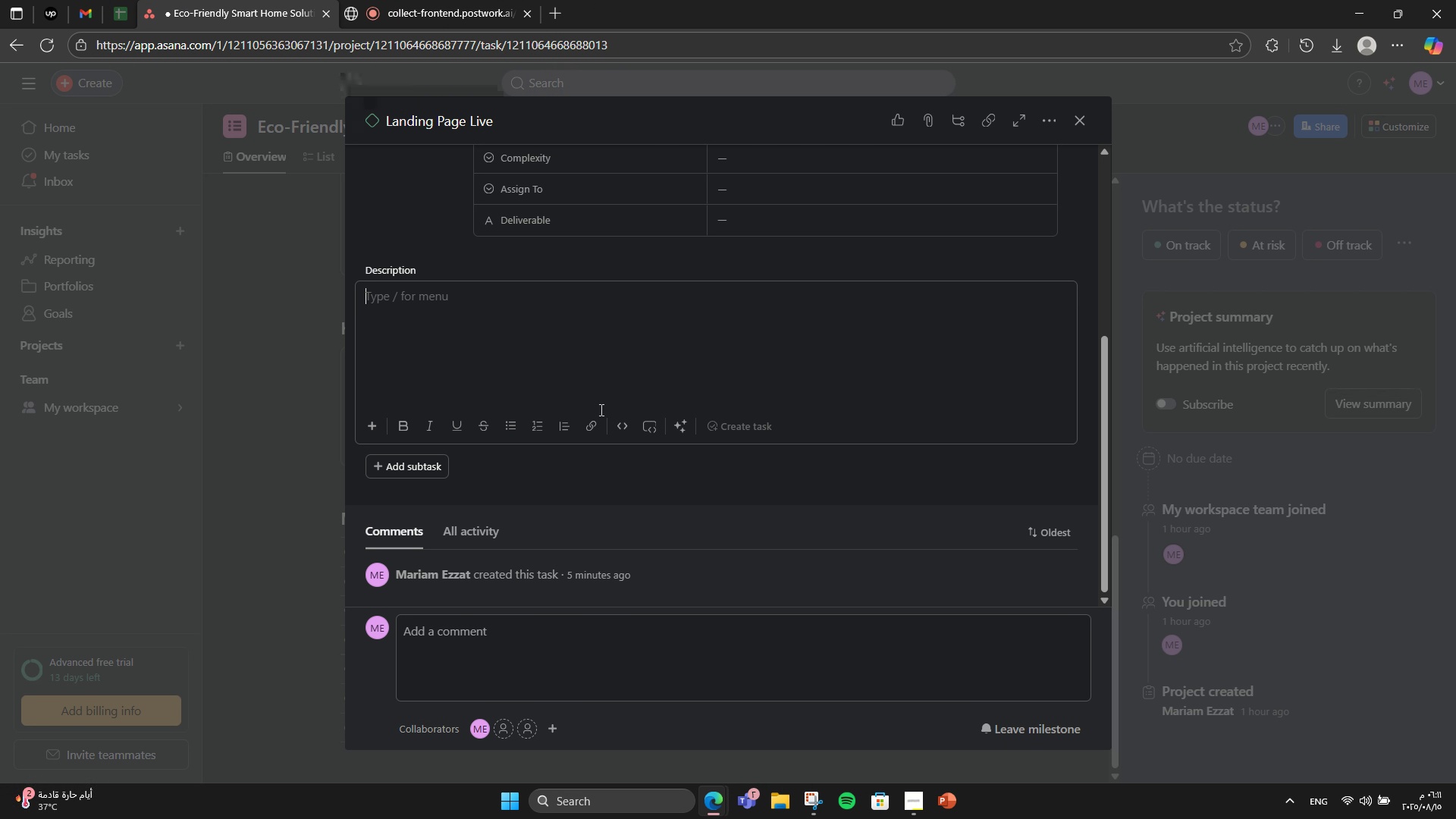 
type(Launch the landing page with )
 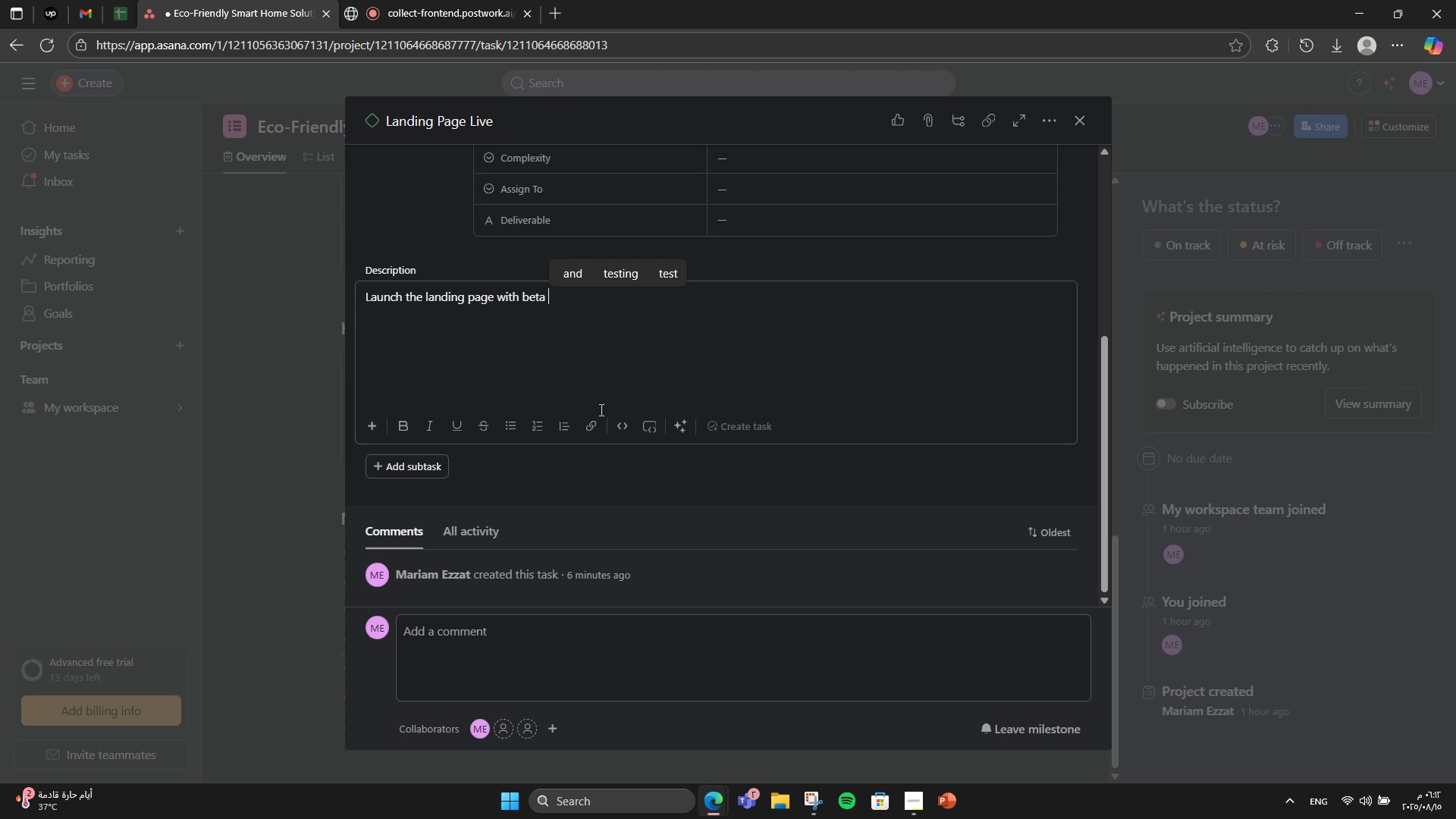 
wait(8.69)
 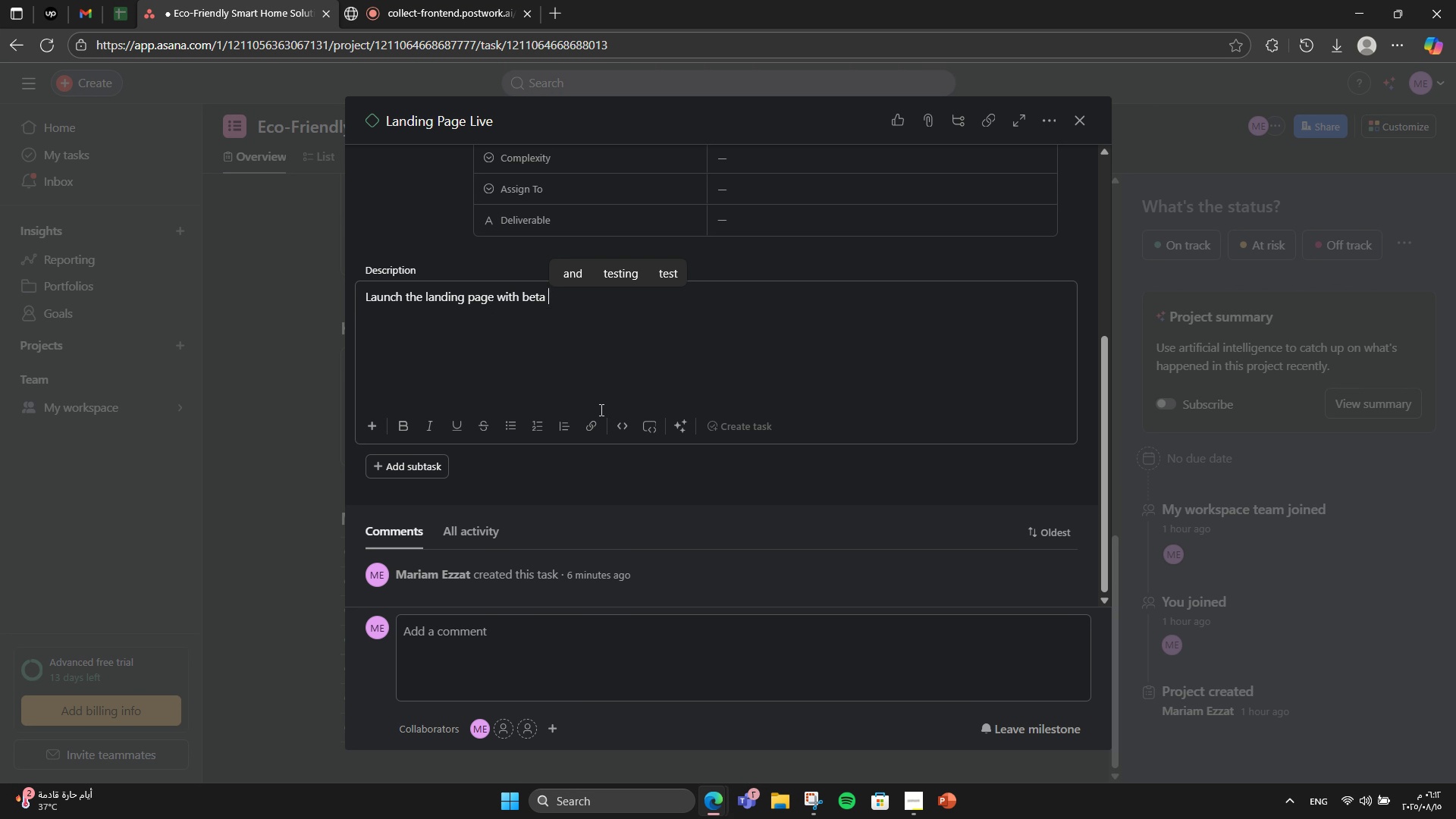 
type(beta )
 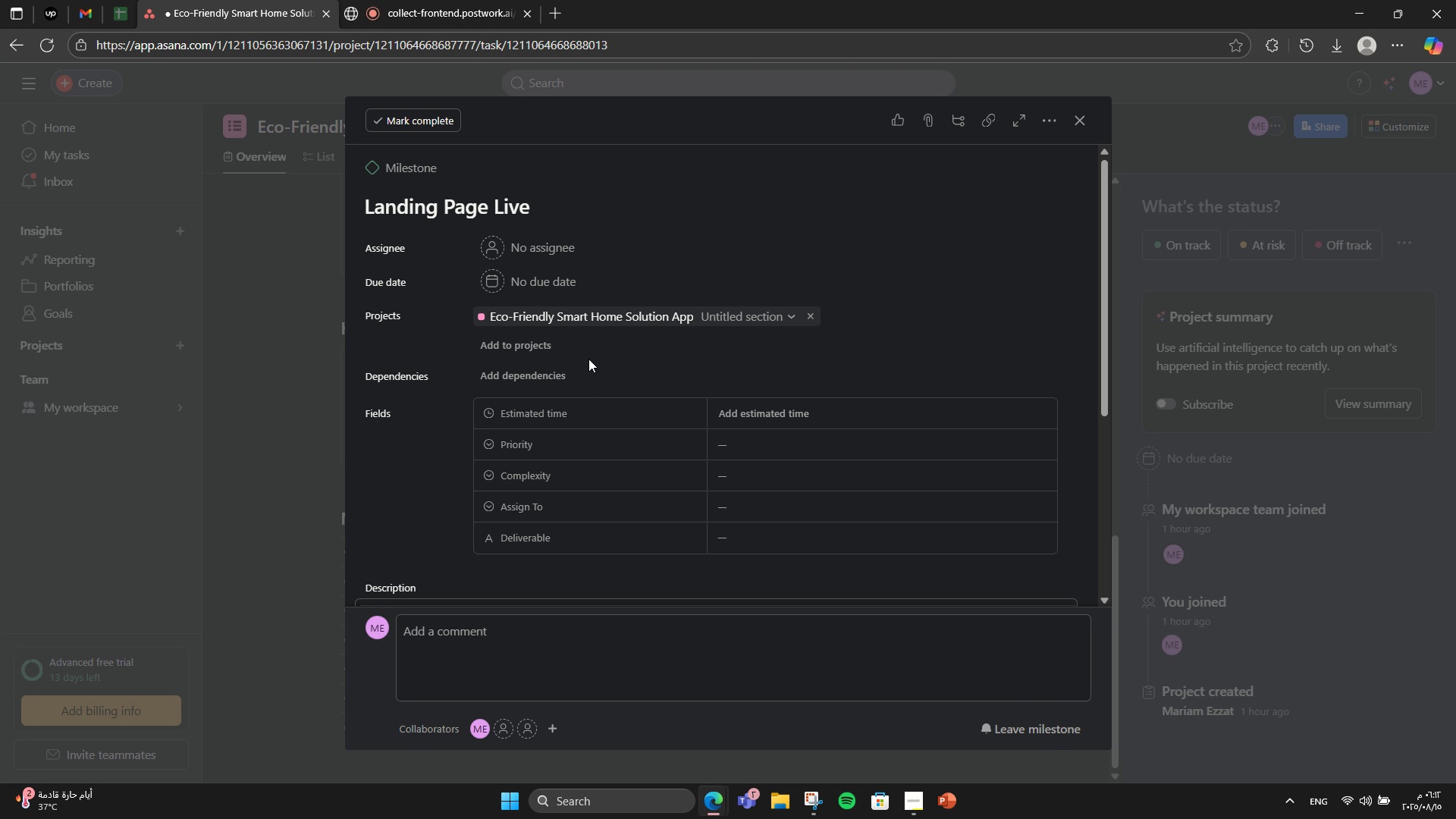 
wait(14.44)
 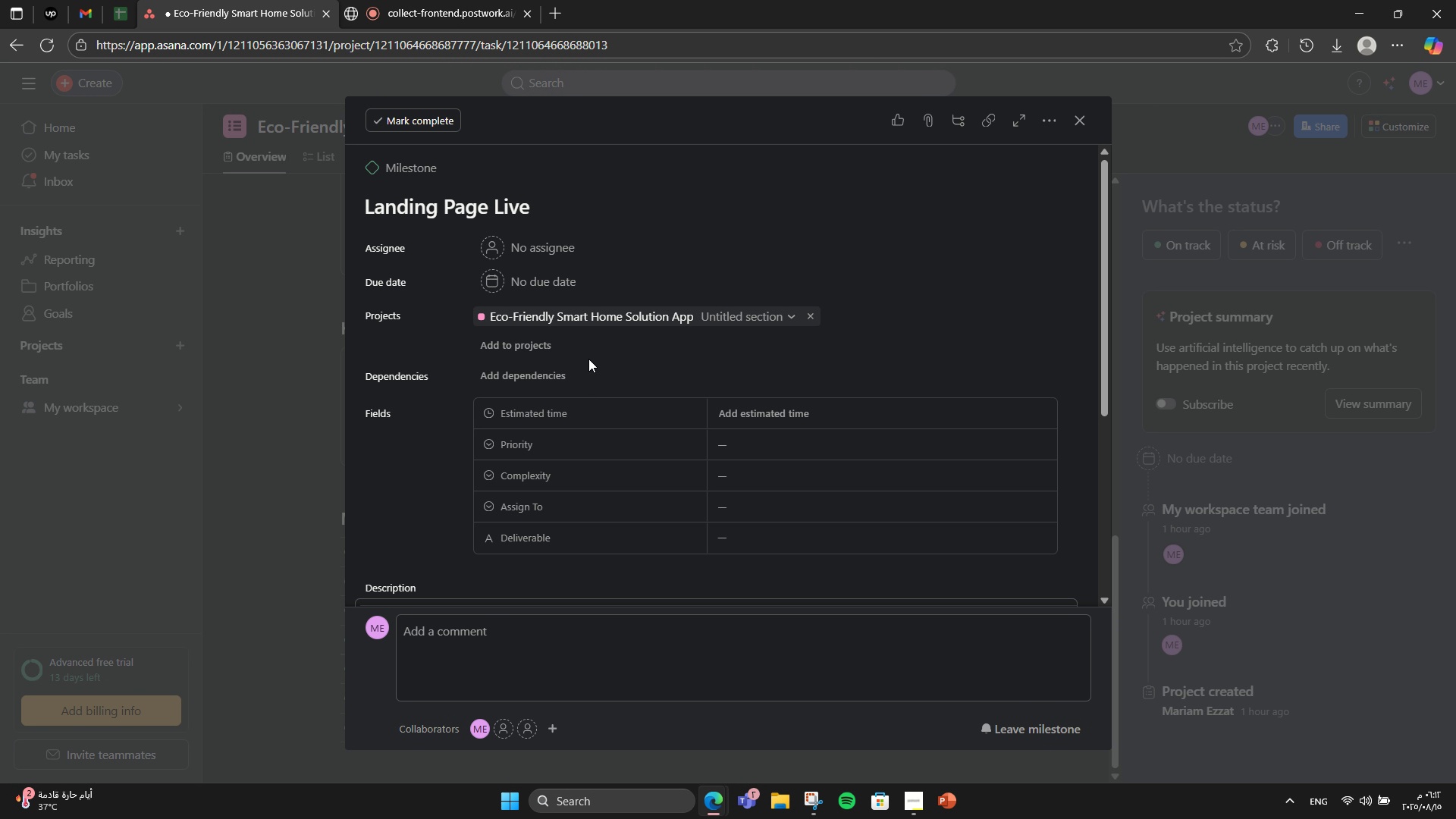 
type(sign-ups.)
 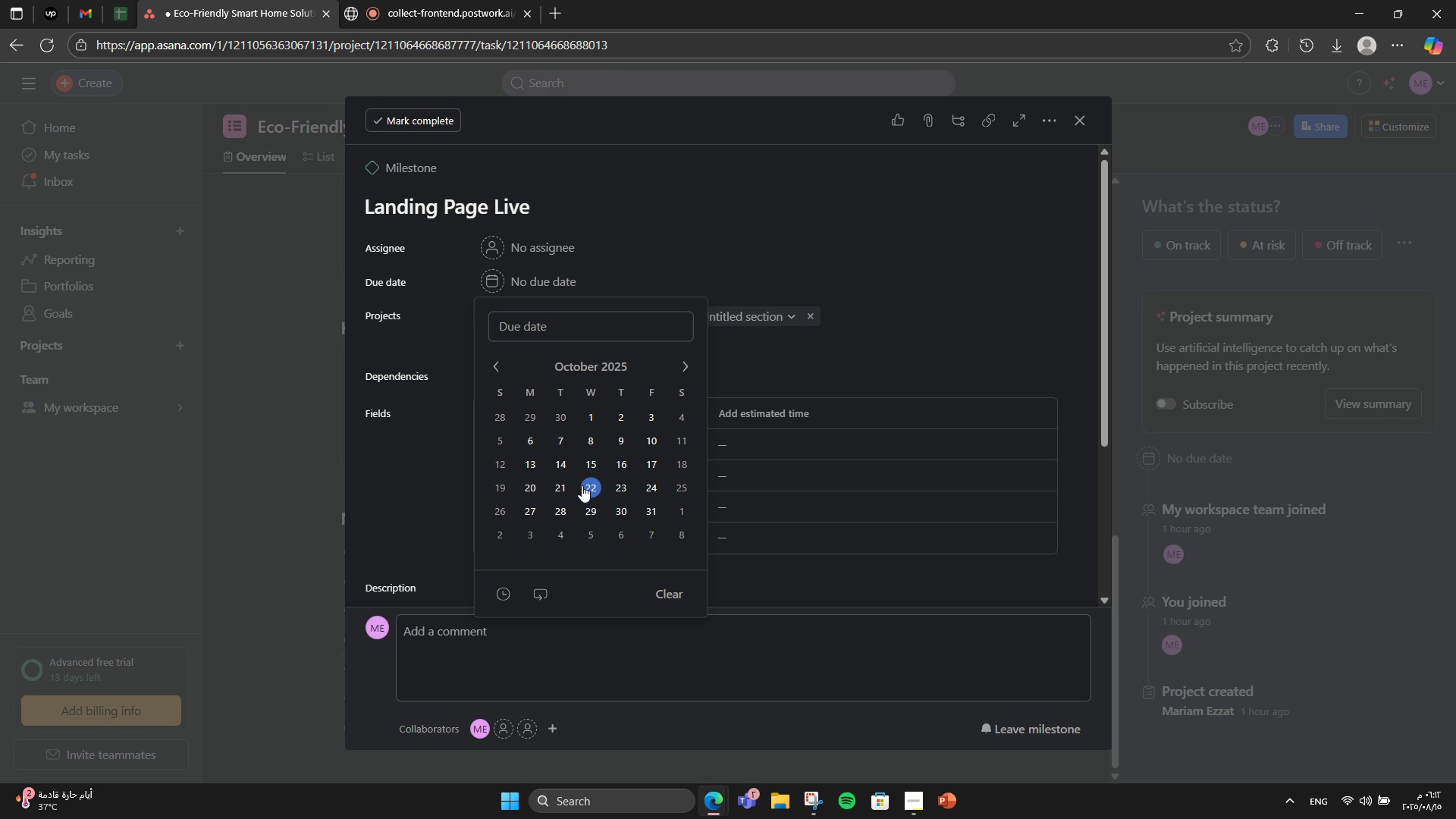 
scroll: coordinate [600, 410], scroll_direction: up, amount: 4.0
 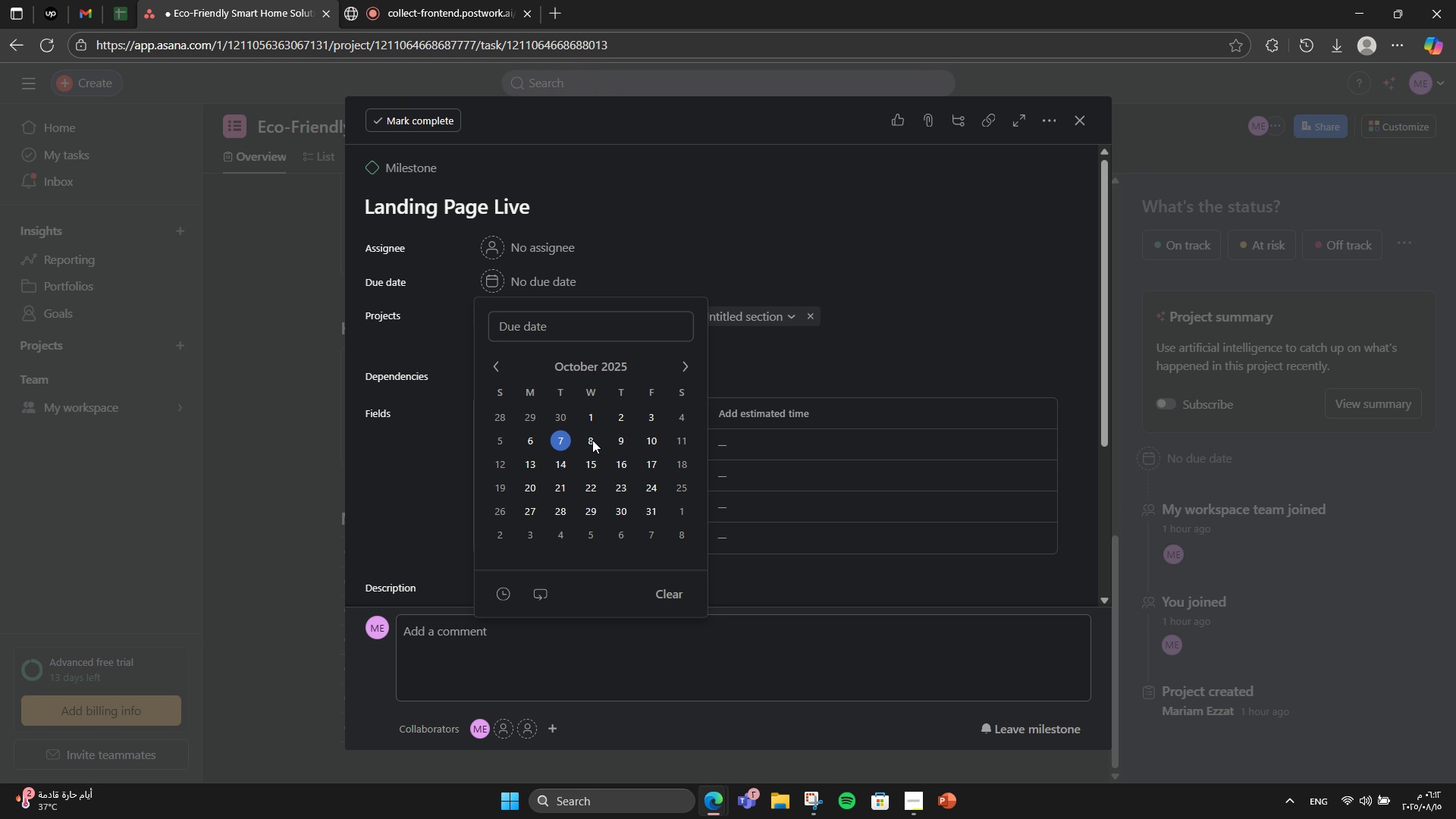 
left_click([538, 278])
 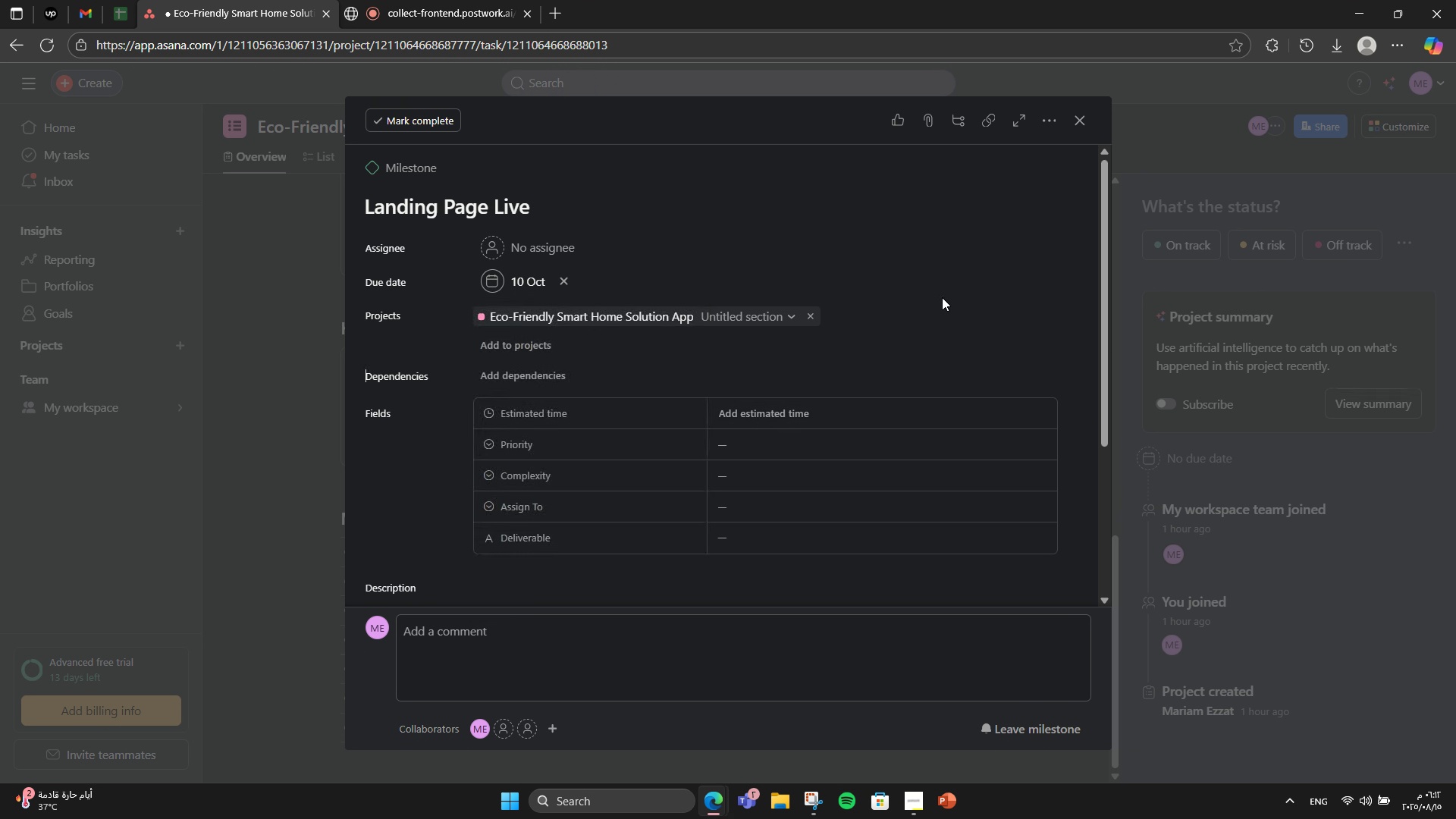 
left_click([687, 369])
 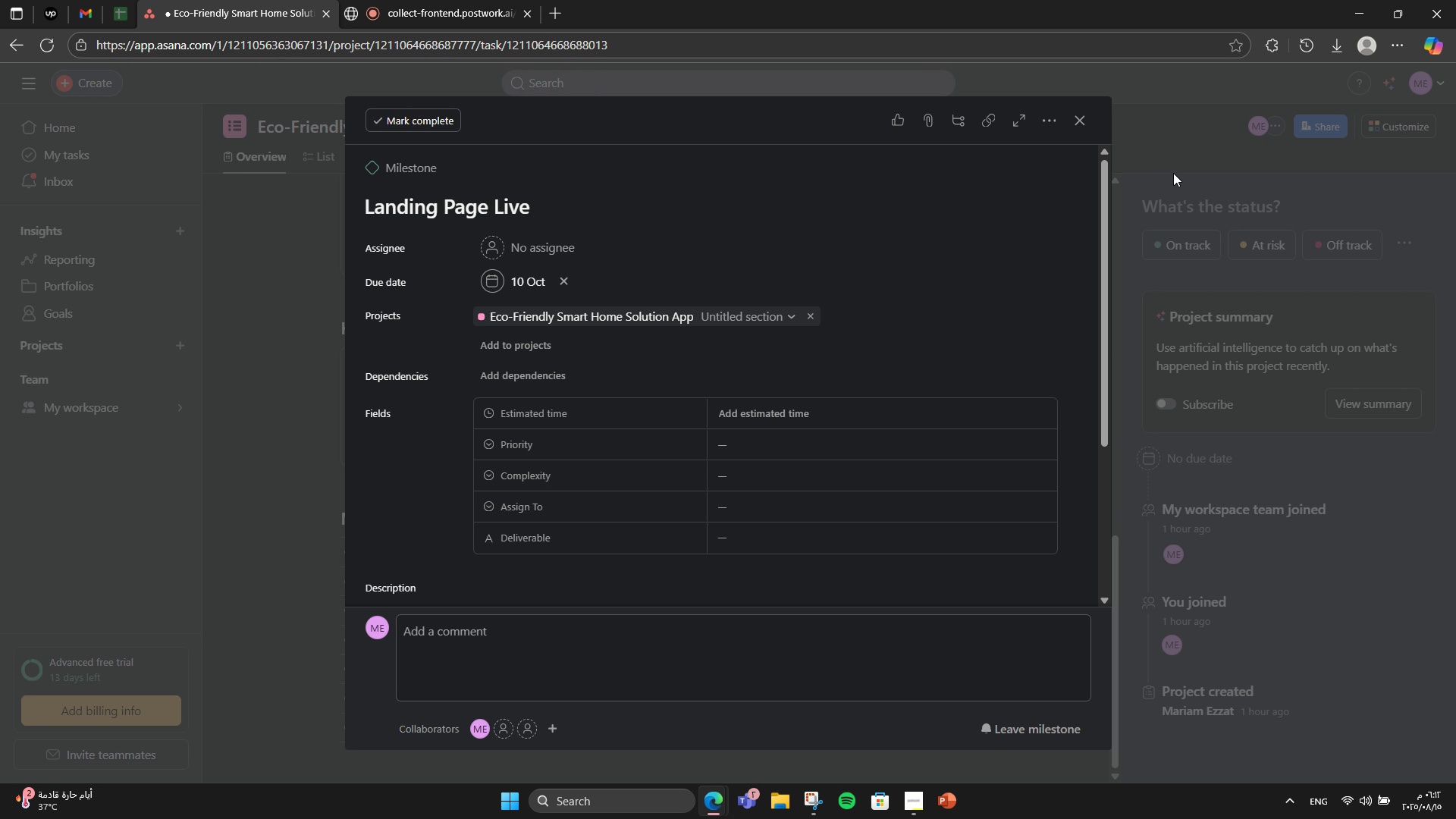 
left_click([687, 369])
 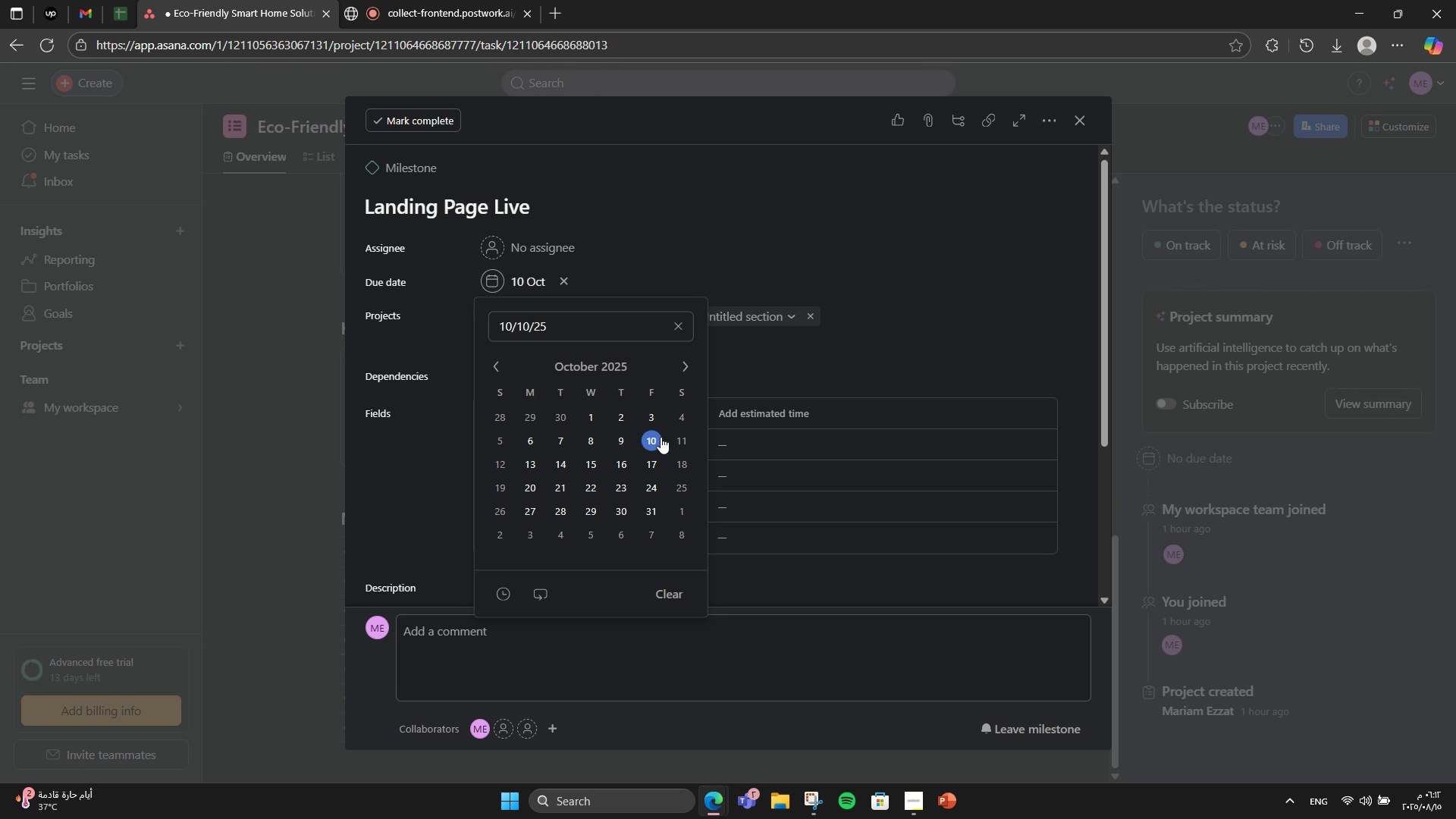 
double_click([914, 319])
 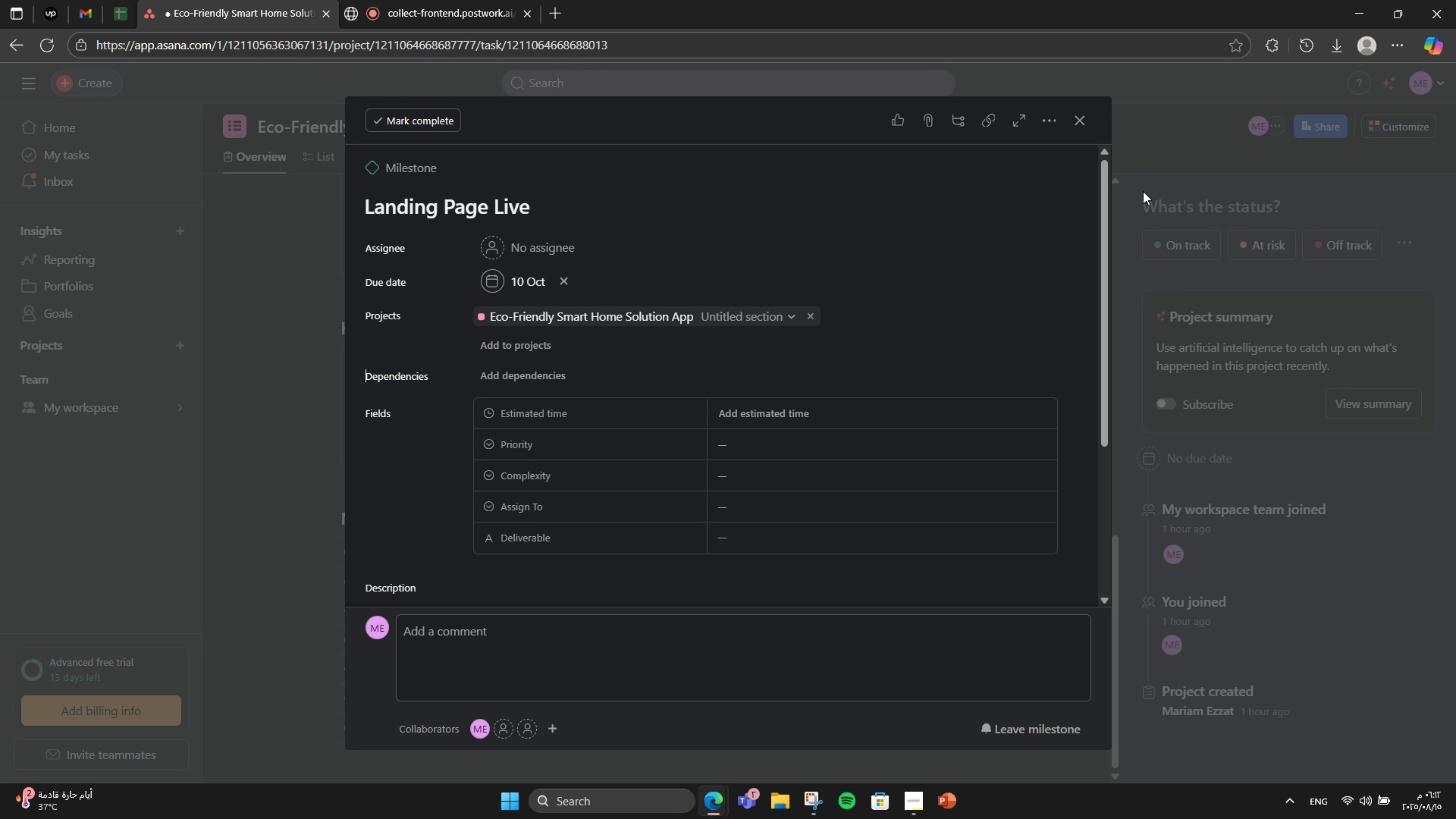 
left_click([1182, 169])
 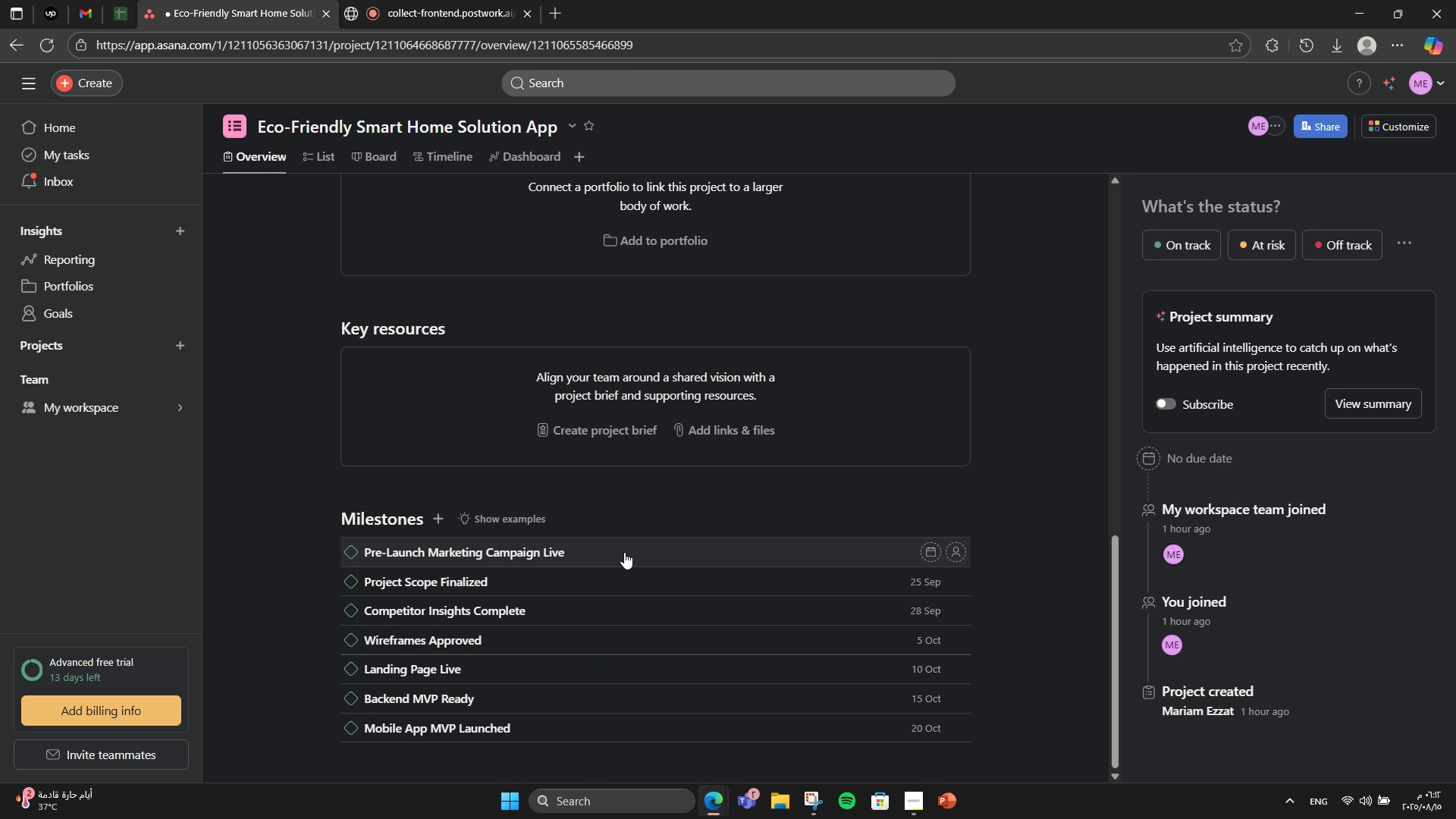 
left_click([644, 544])
 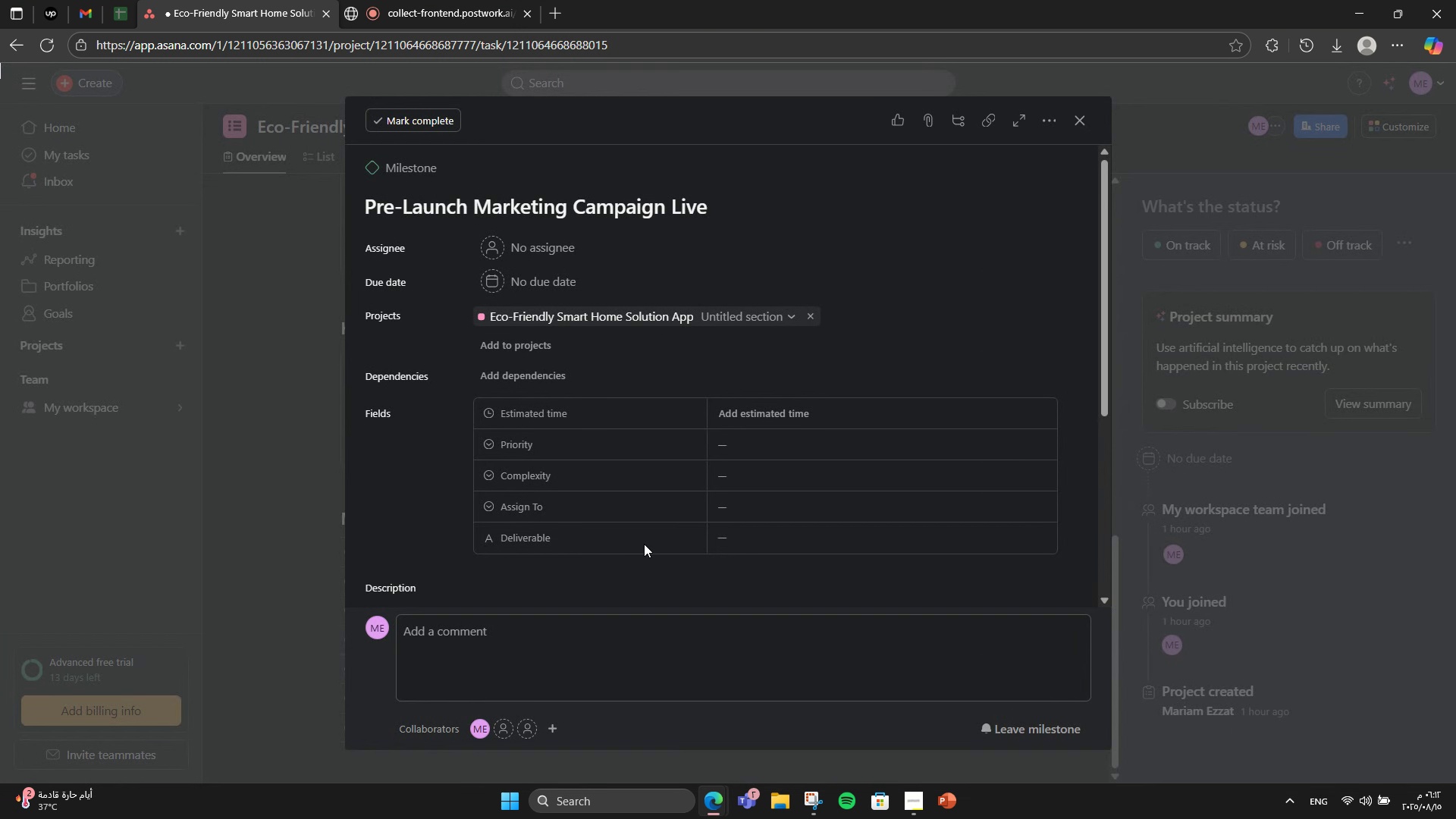 
scroll: coordinate [644, 544], scroll_direction: down, amount: 1.0
 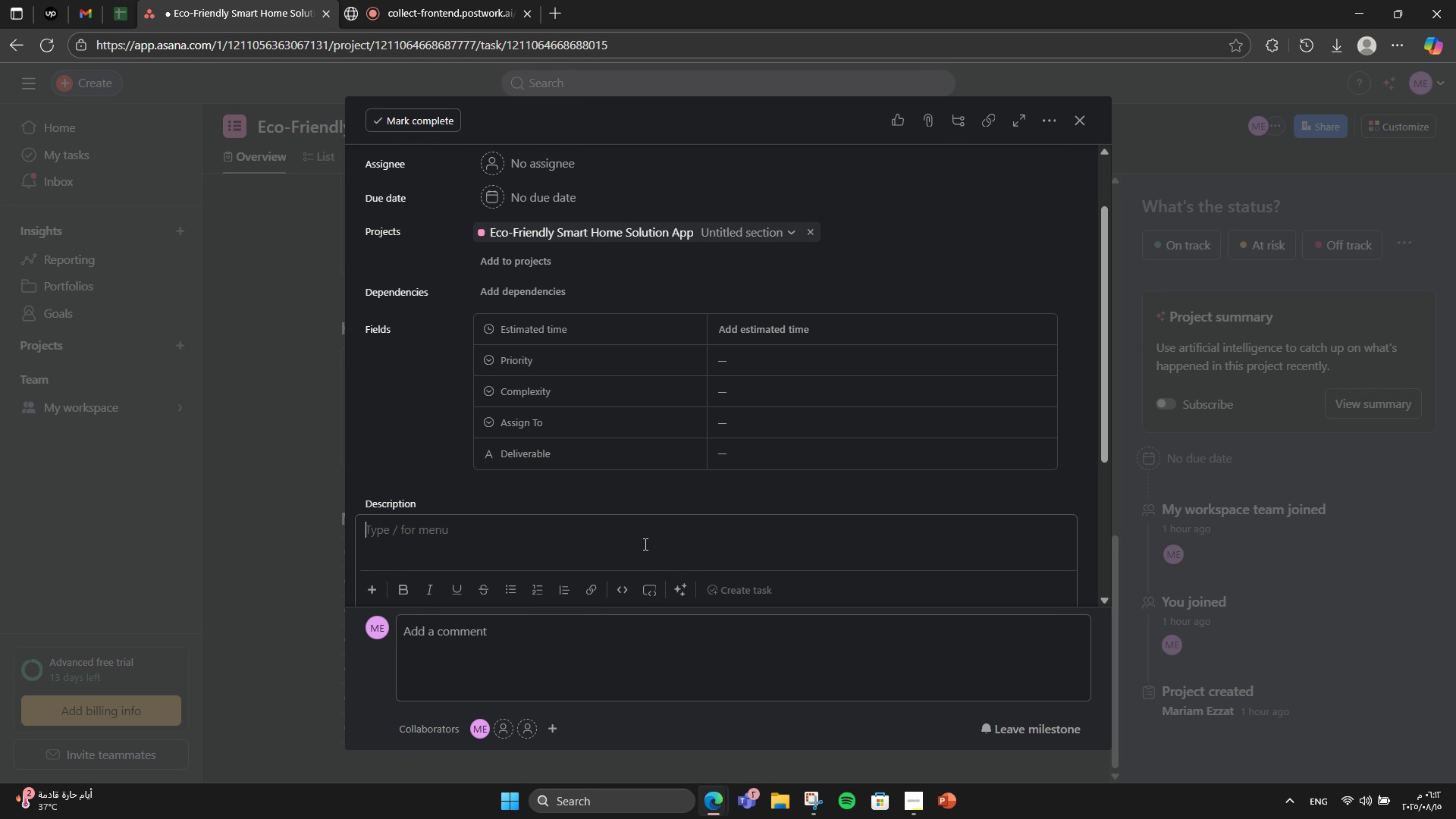 
double_click([644, 544])
 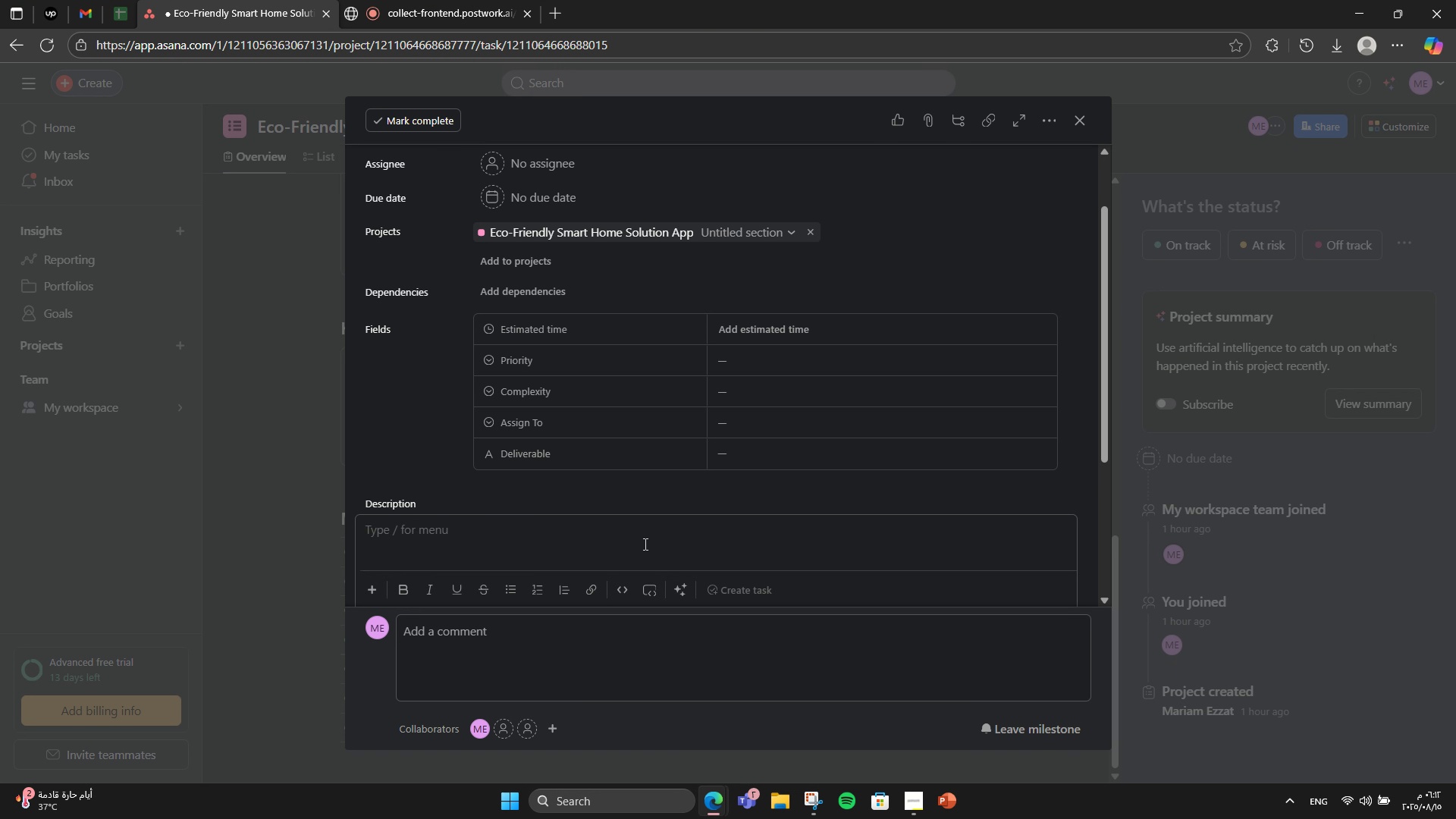 
scroll: coordinate [644, 544], scroll_direction: down, amount: 3.0
 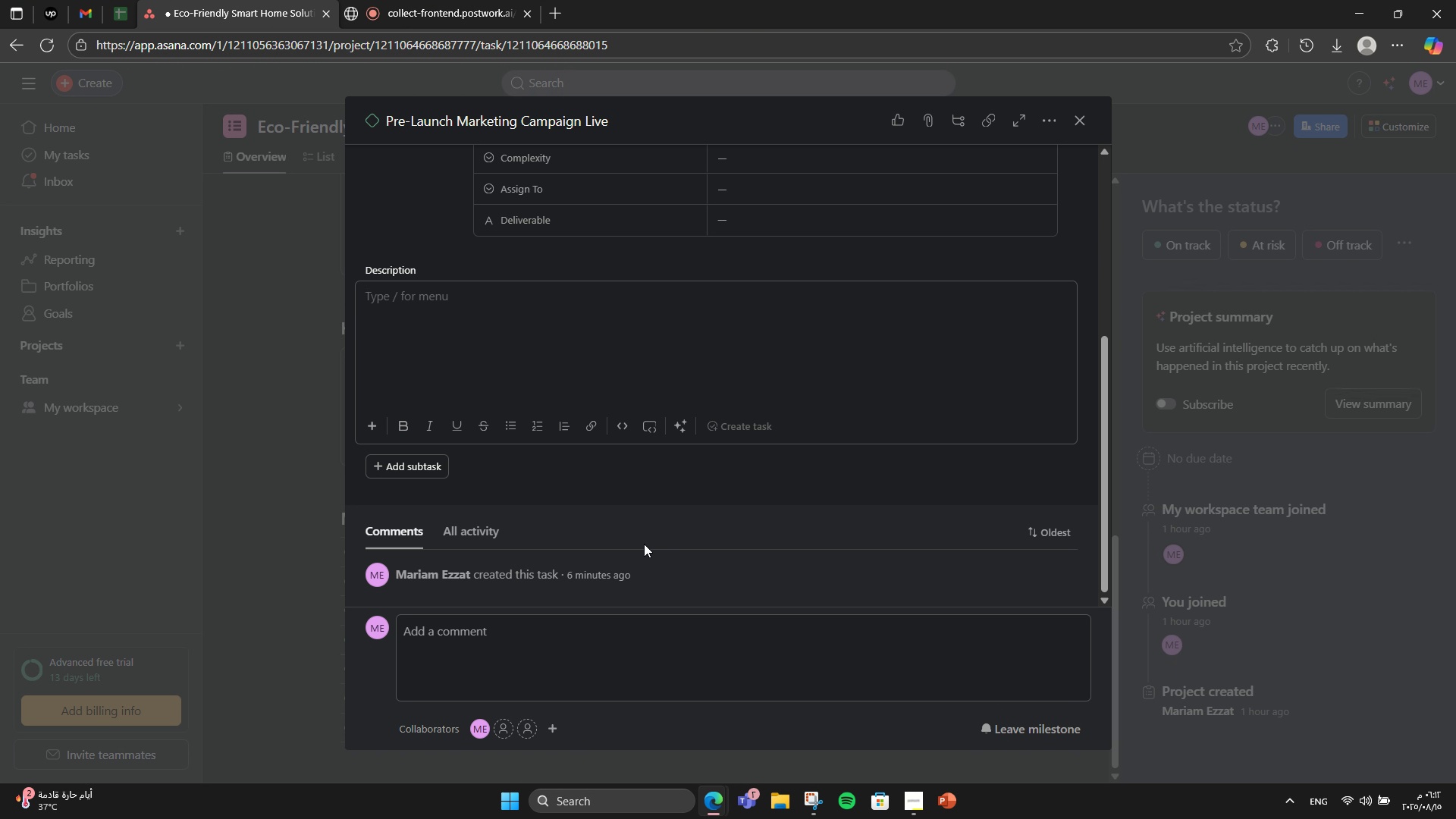 
type(Run social media and content marketing to attract early uses)
key(Backspace)
key(Backspace)
type(ets)
key(Backspace)
key(Backspace)
type(rs,)
key(Backspace)
type(.)
 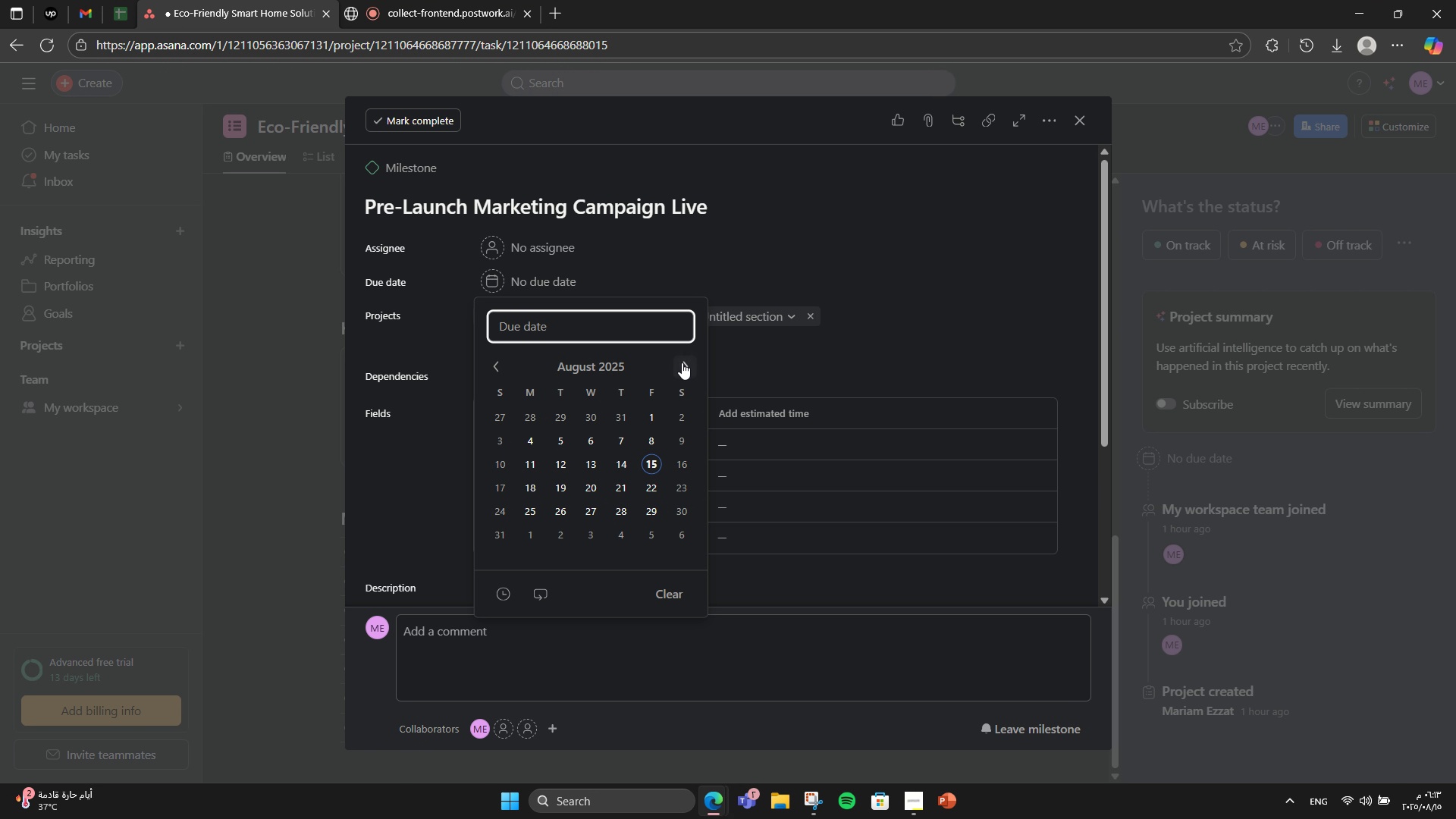 
wait(7.62)
 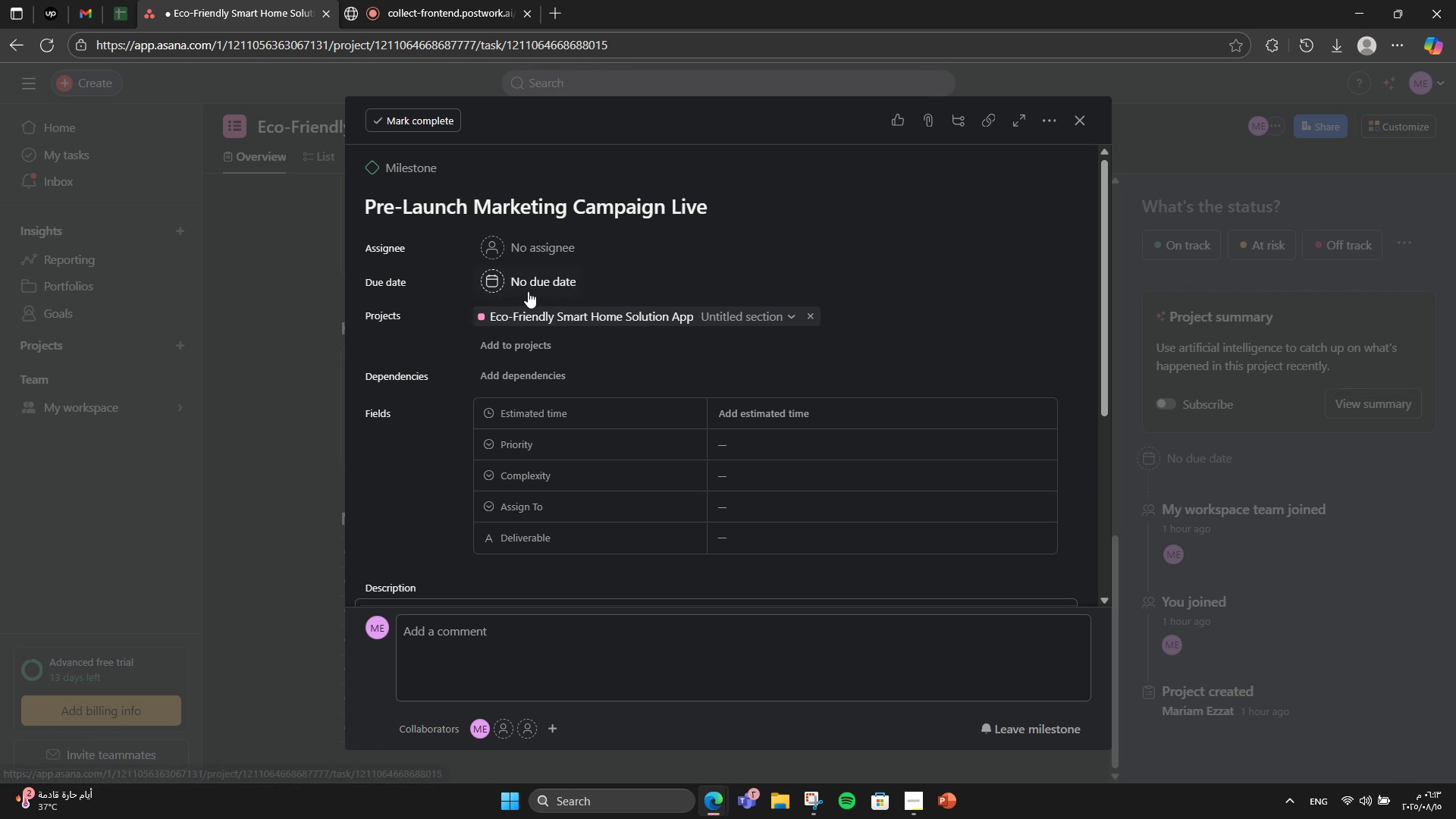 
scroll: coordinate [649, 294], scroll_direction: up, amount: 5.0
 